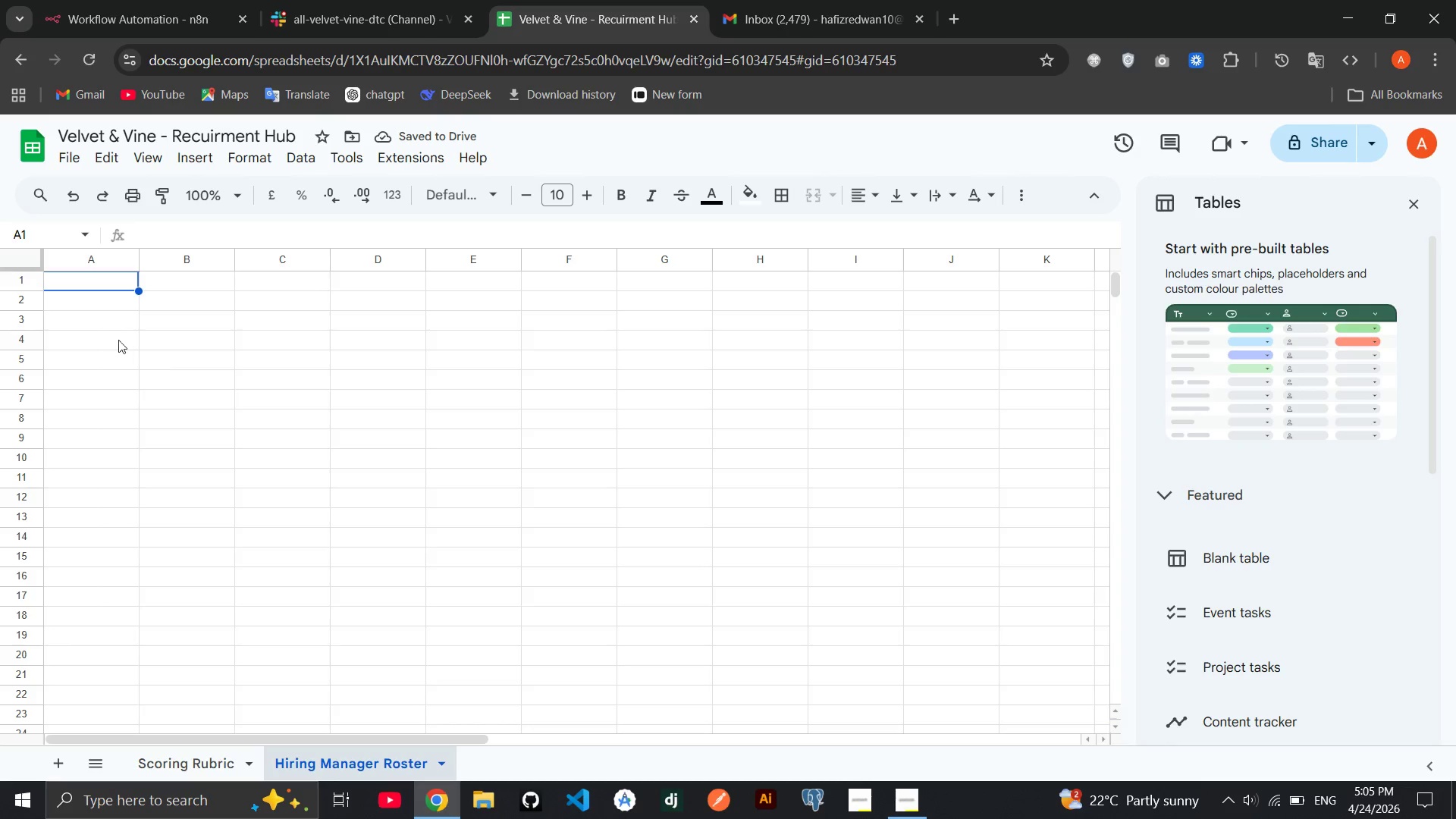 
double_click([94, 282])
 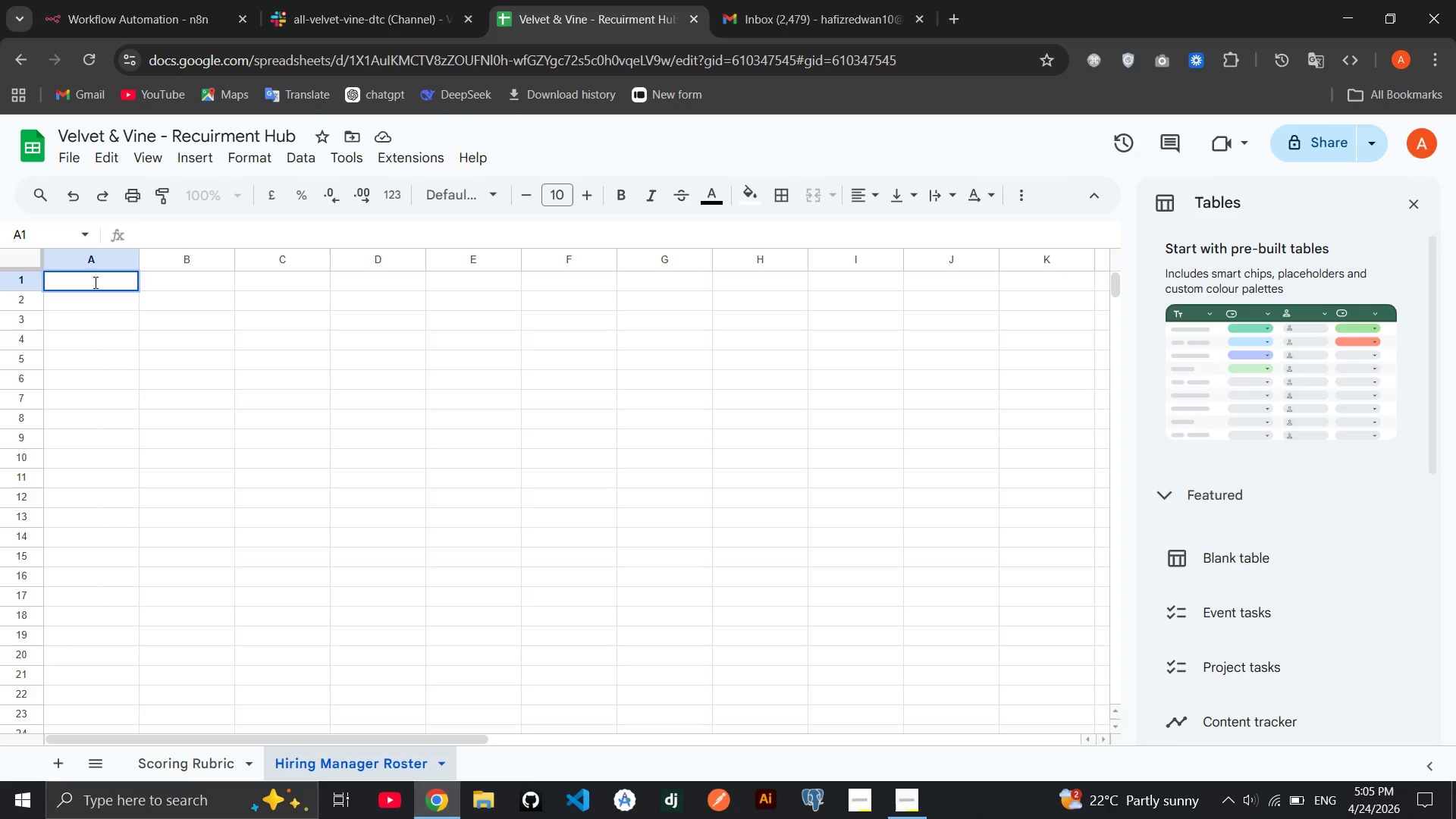 
type(Role)
key(Tab)
type(Manager Name)
key(Tab)
type(Mna)
key(Backspace)
key(Backspace)
type(anager Email)
key(Tab)
type(Slack Member ID)
 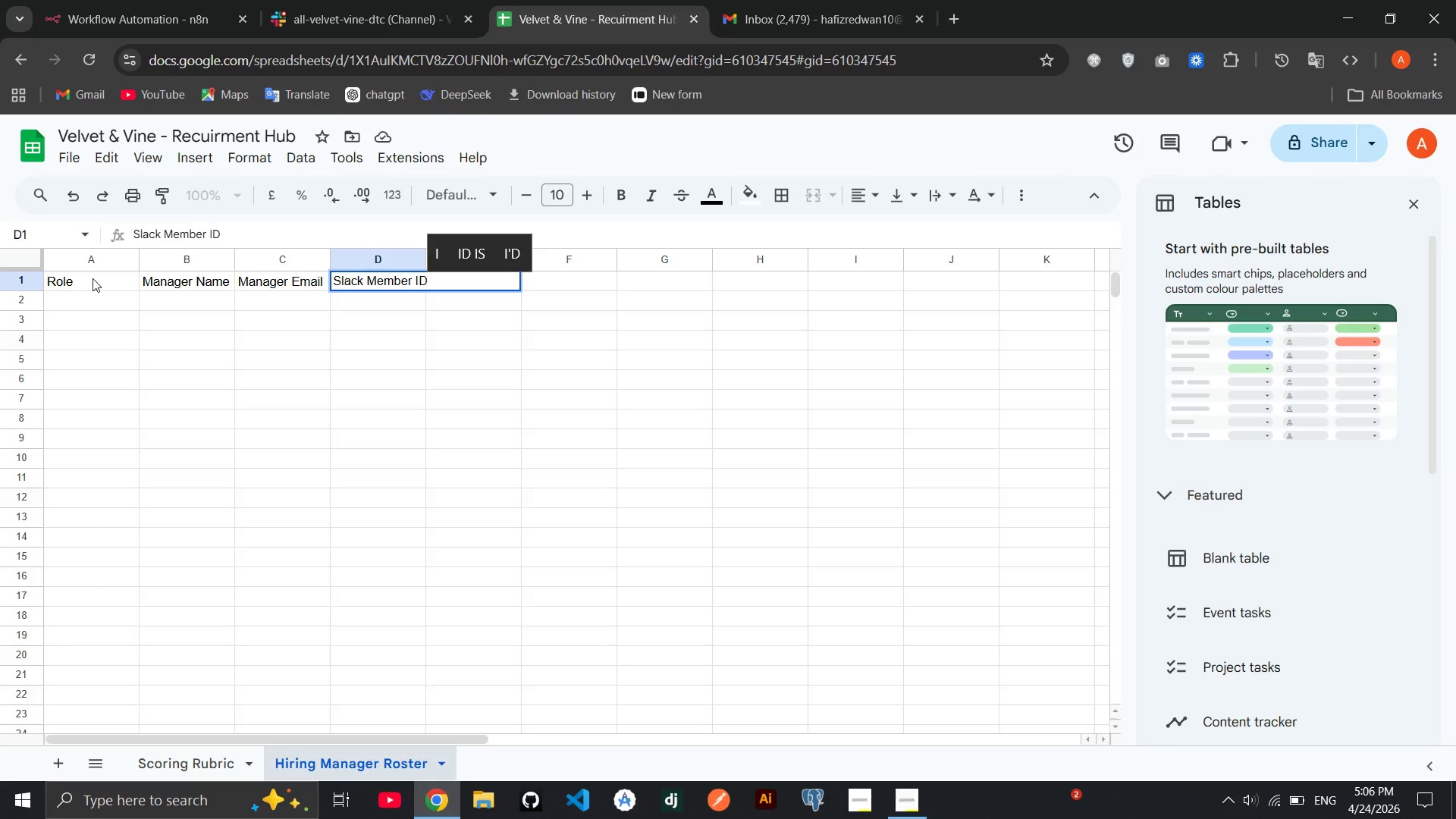 
key(Enter)
 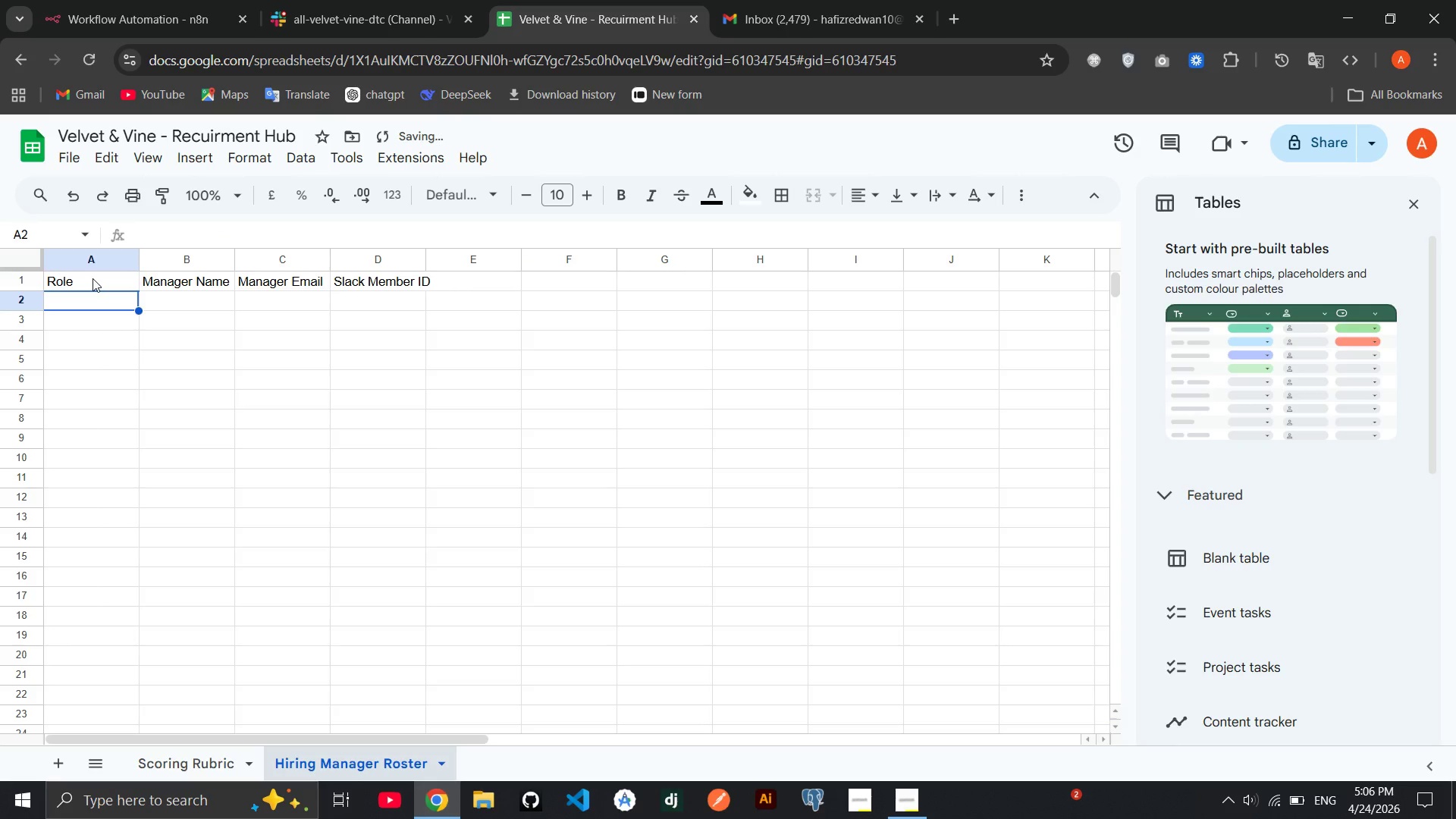 
type(Customer Success Lead)
key(Tab)
type(Rachel Moore)
key(Tab)
type(hafi)
 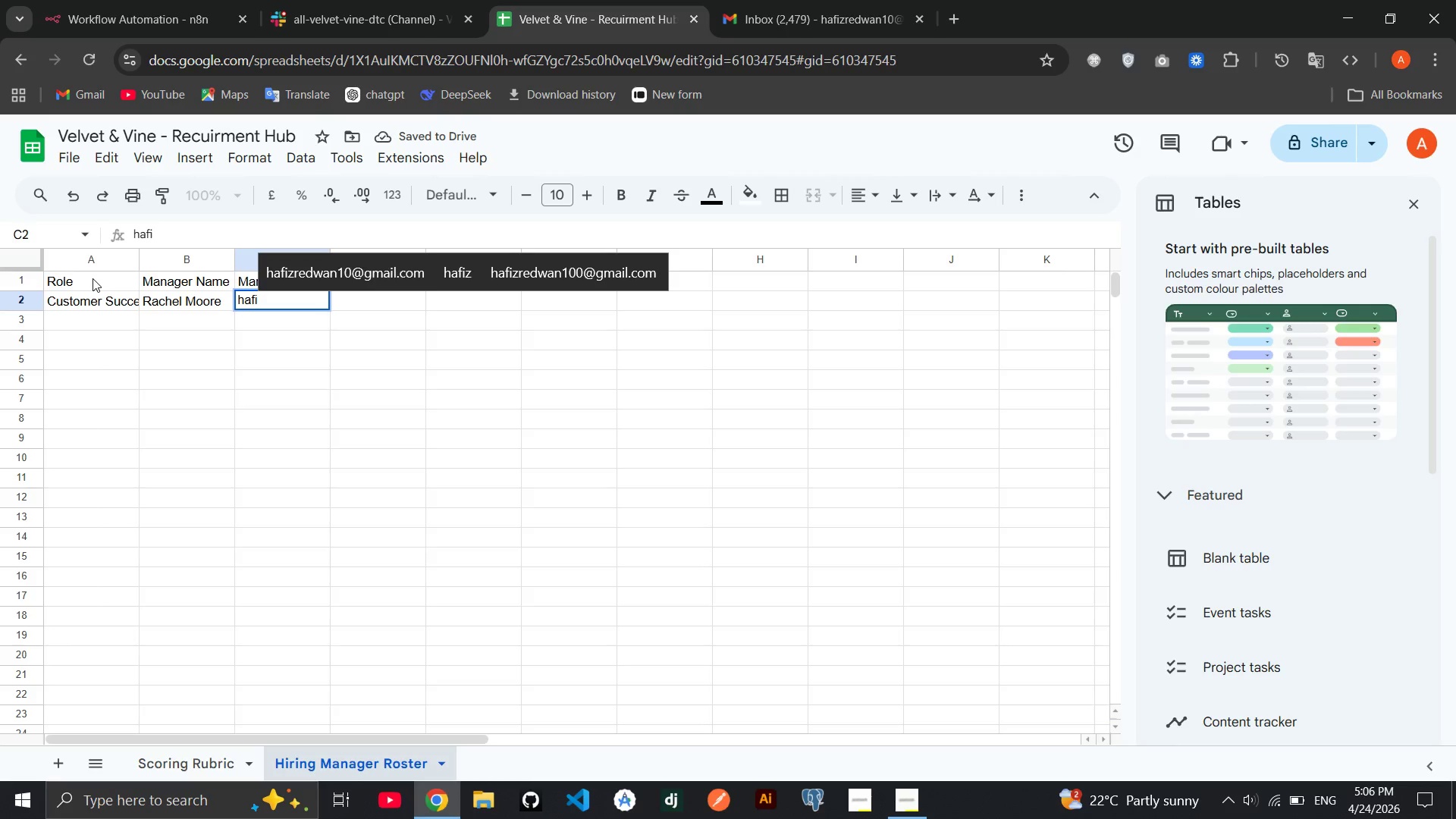 
key(ArrowUp)
 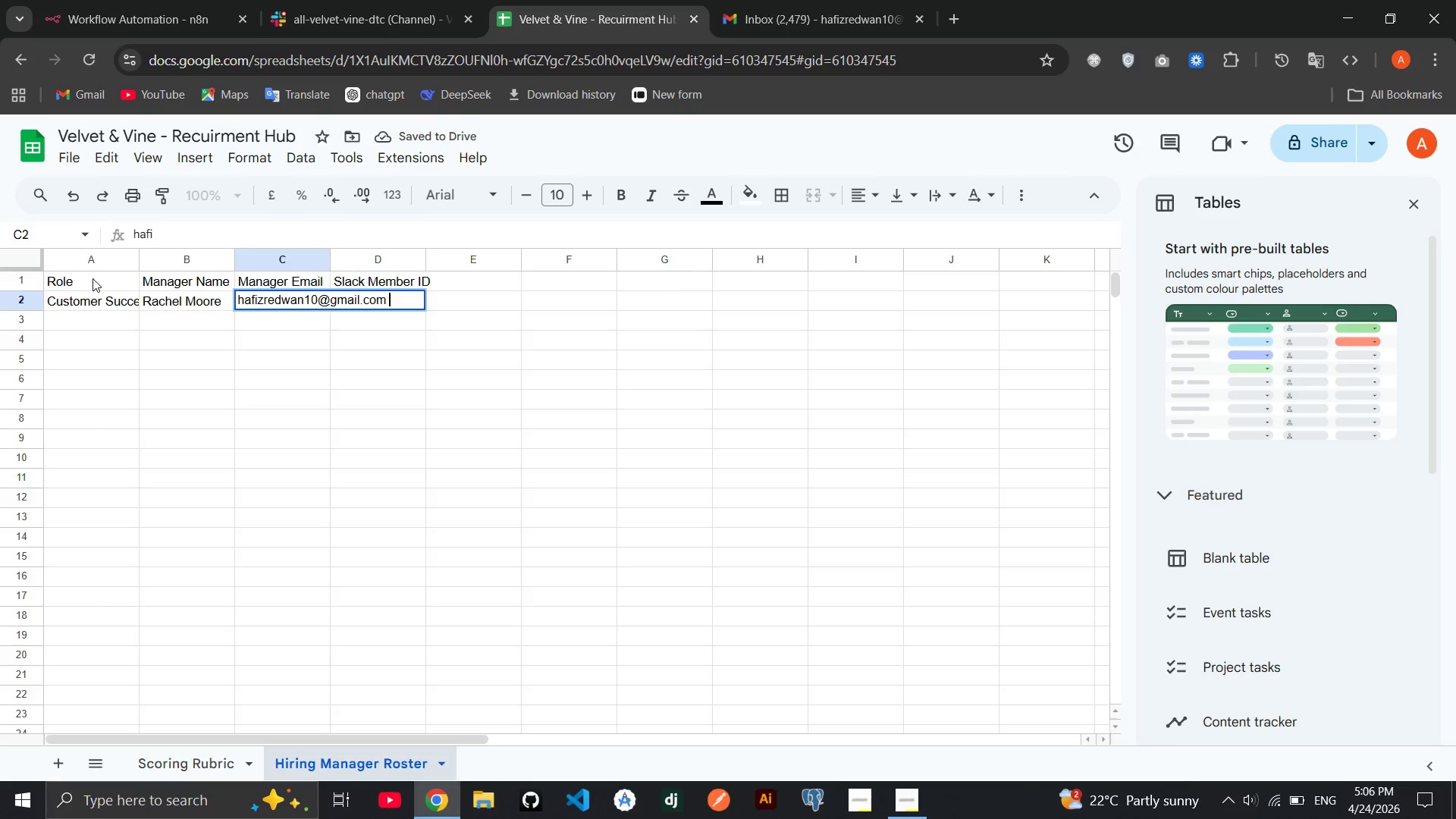 
key(Enter)
 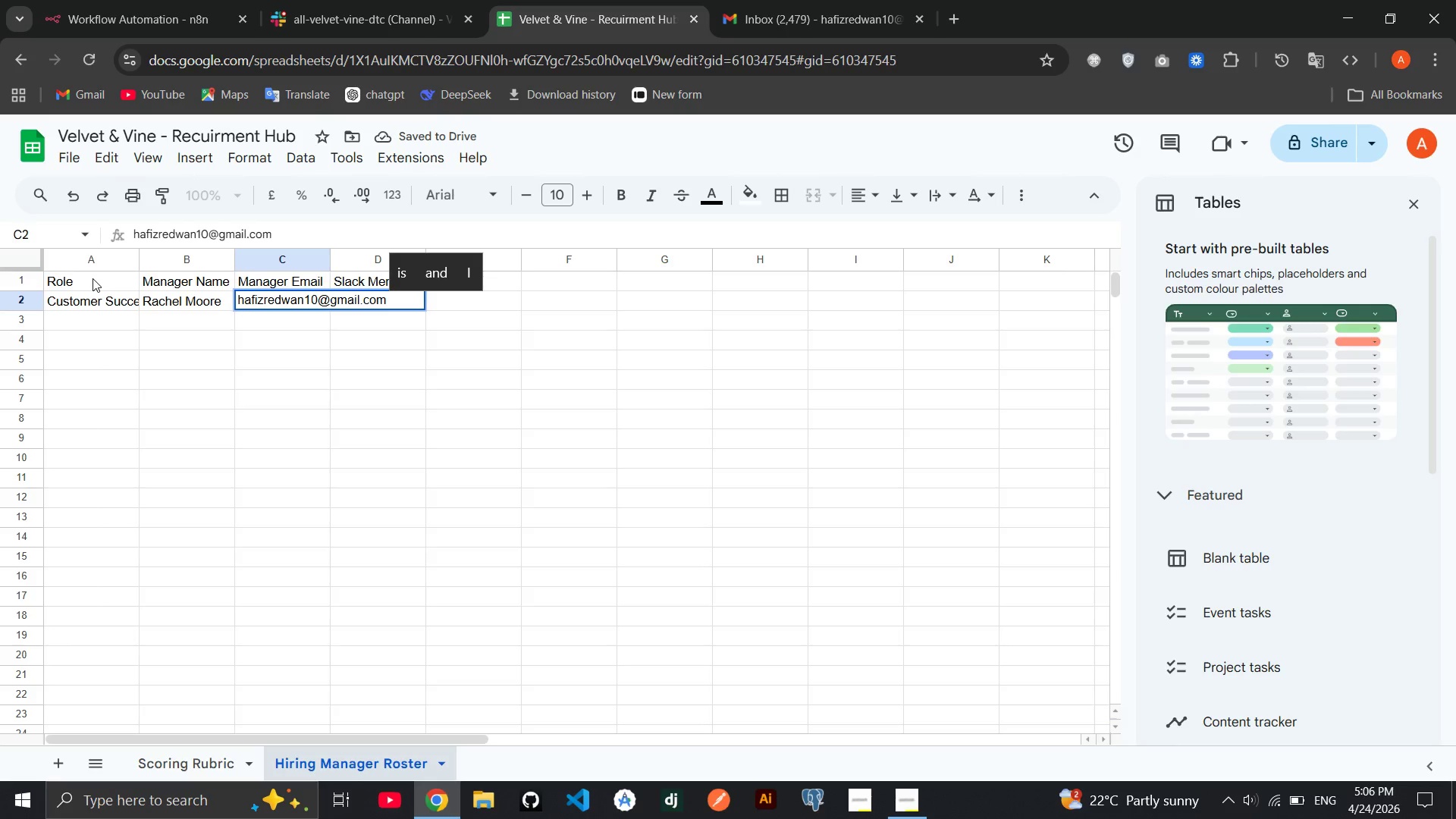 
key(Tab)
 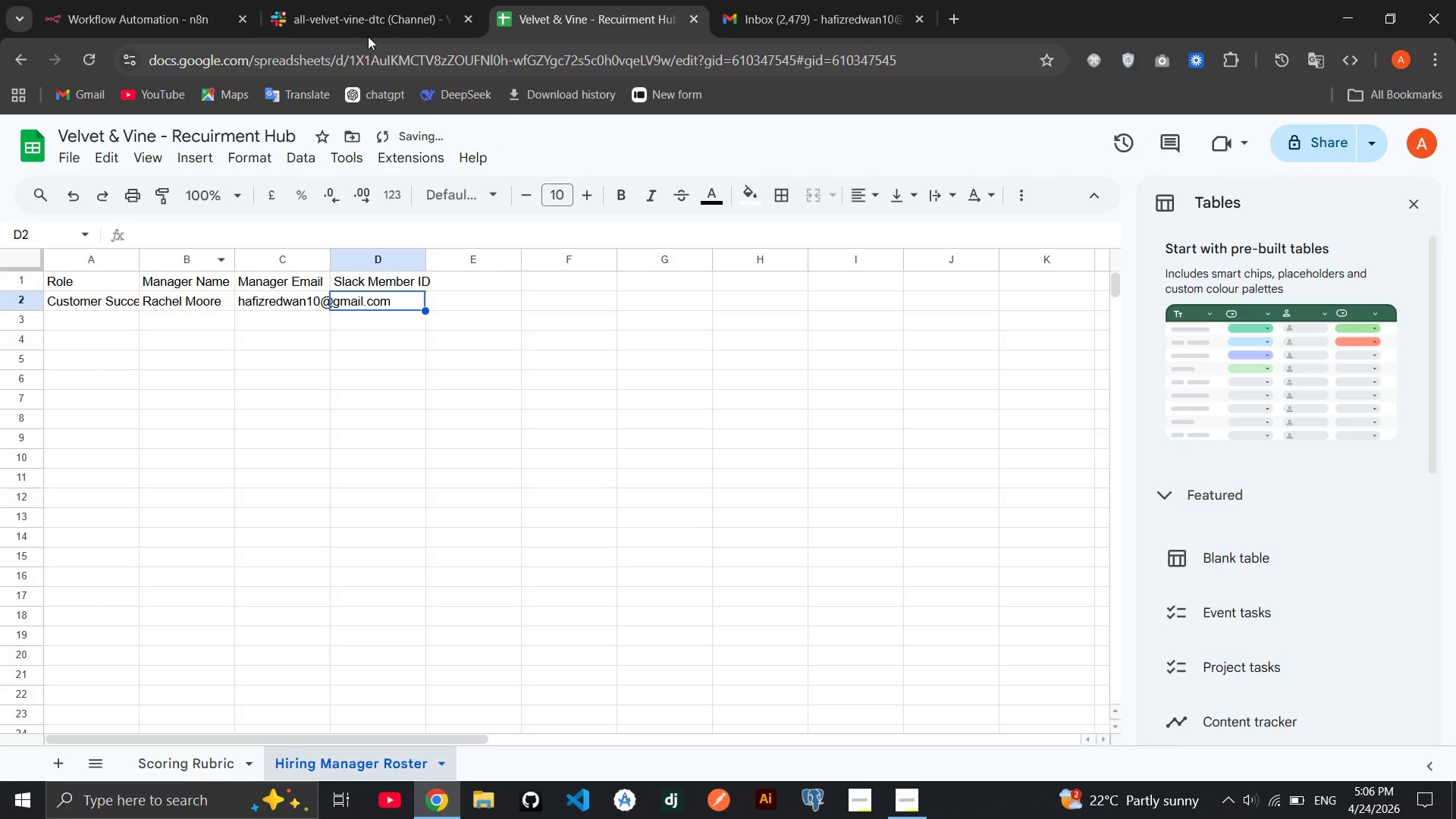 
left_click([375, 5])
 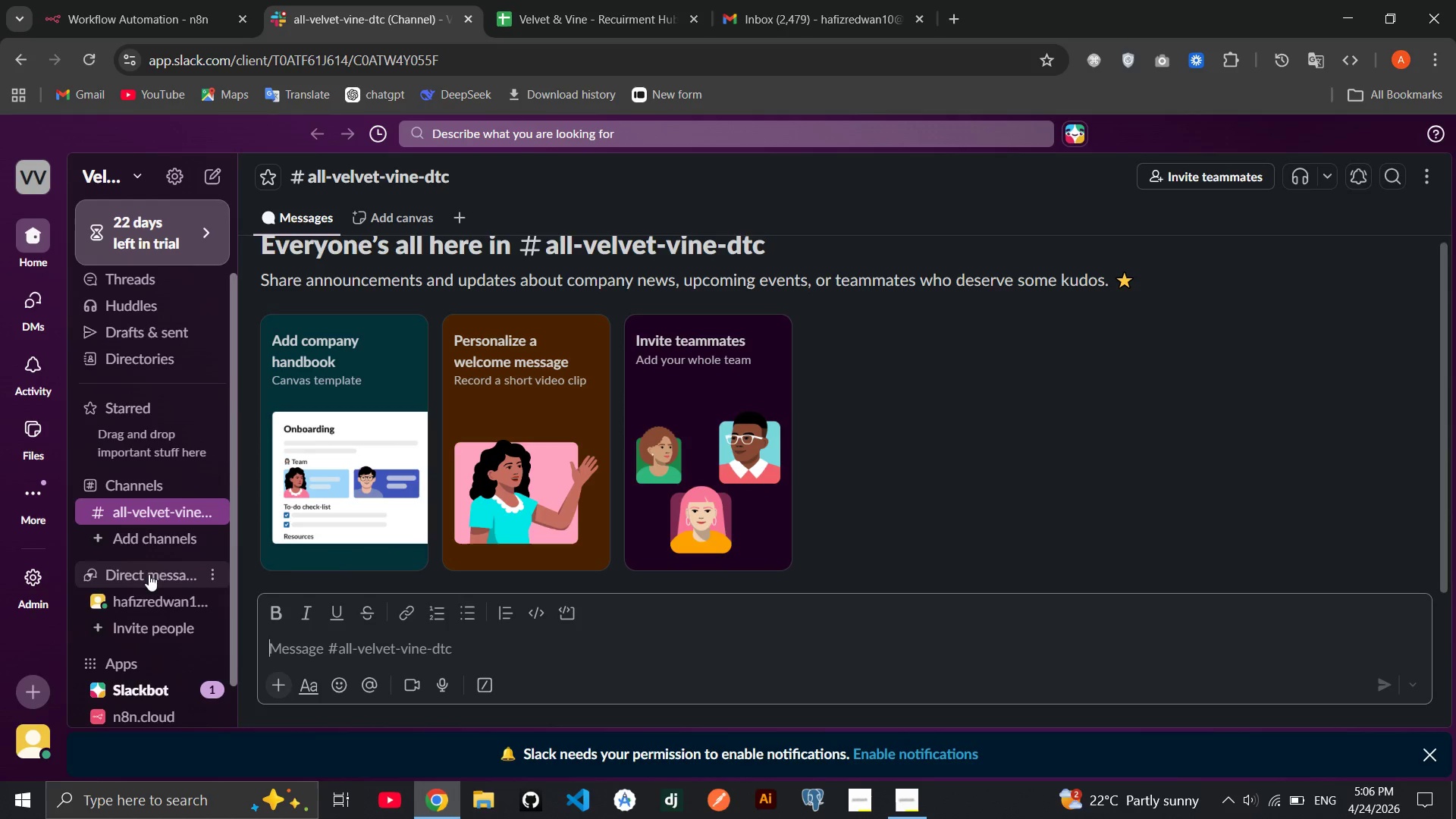 
left_click([140, 595])
 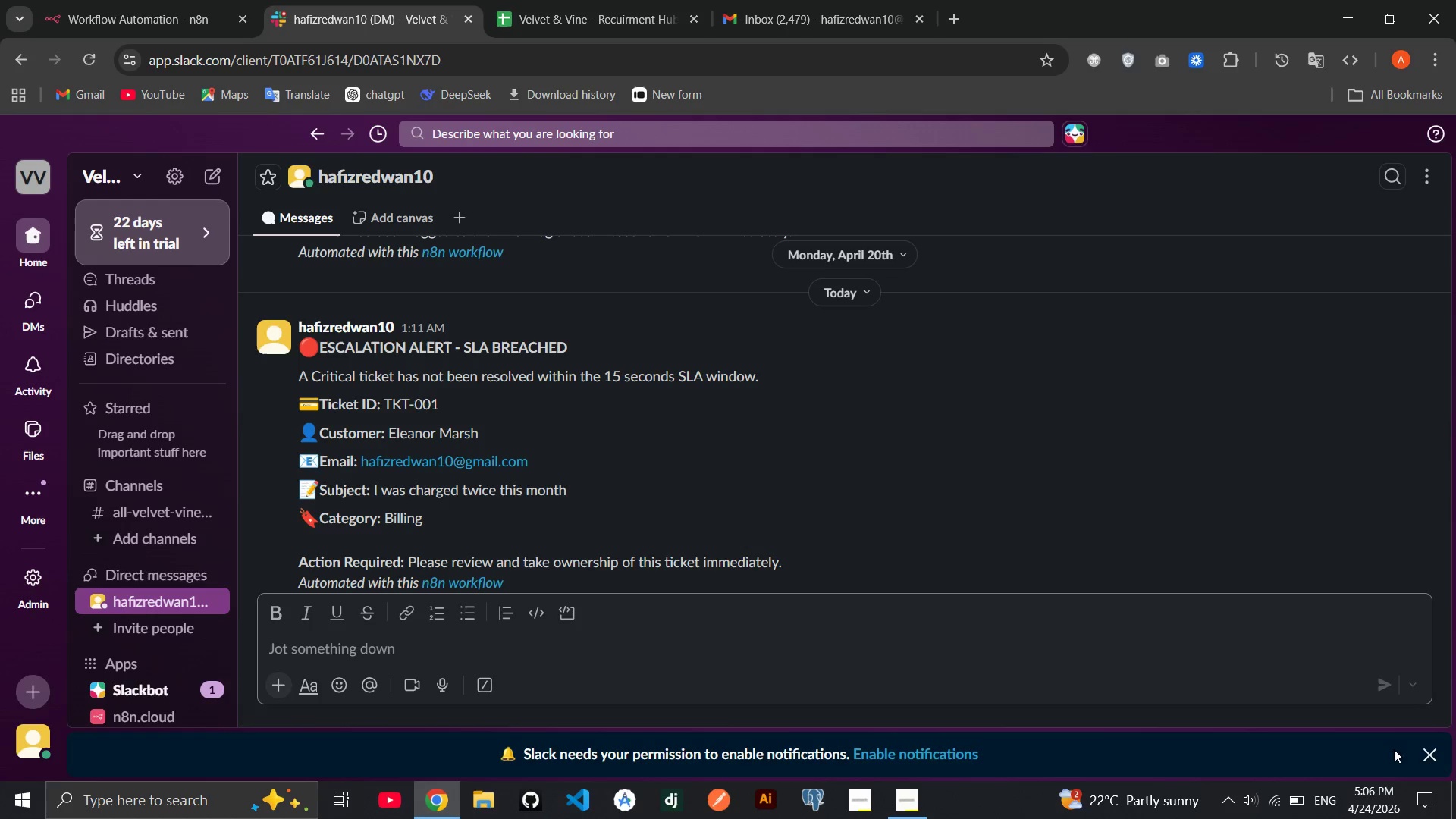 
left_click([1422, 749])
 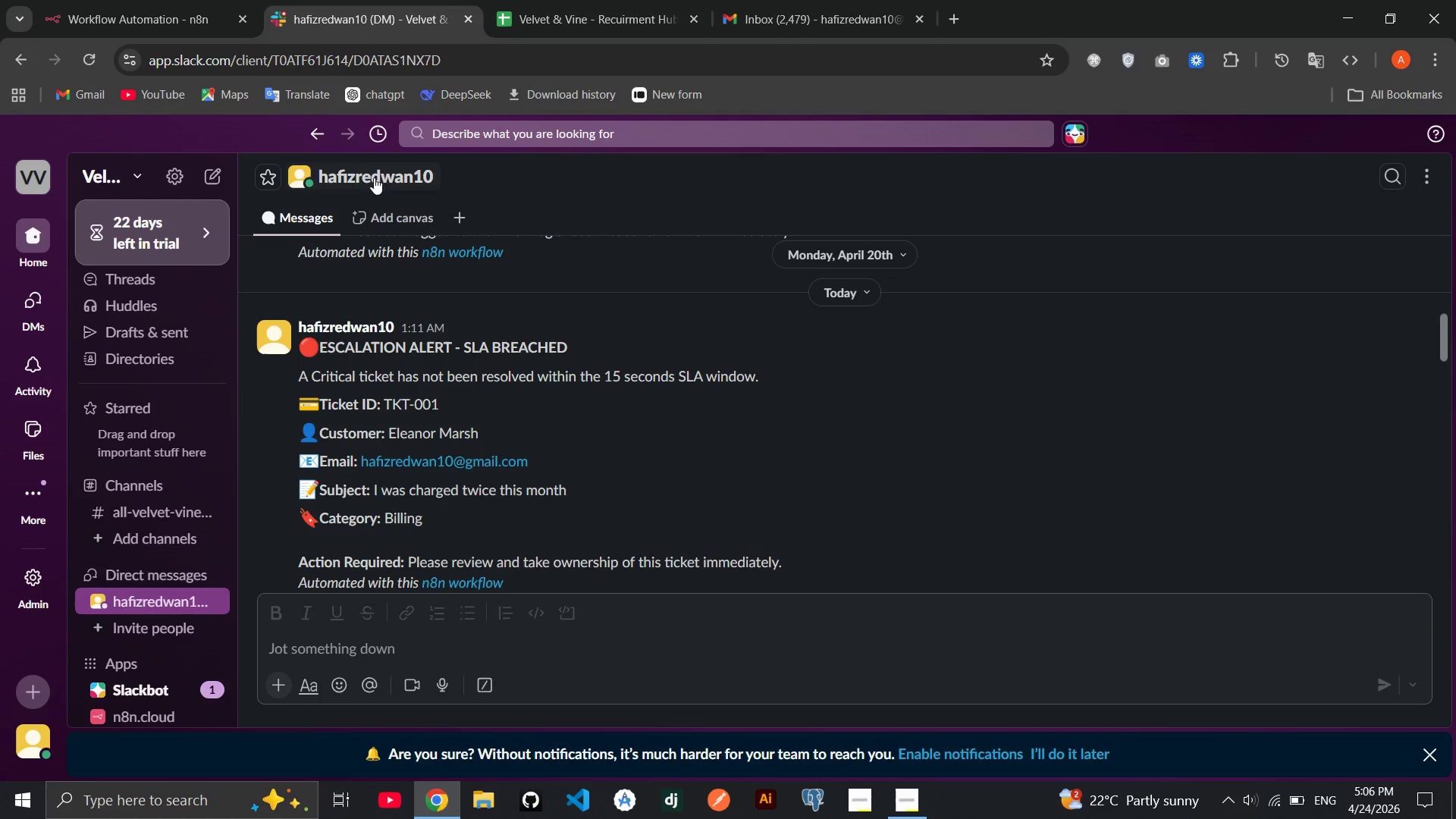 
left_click([362, 167])
 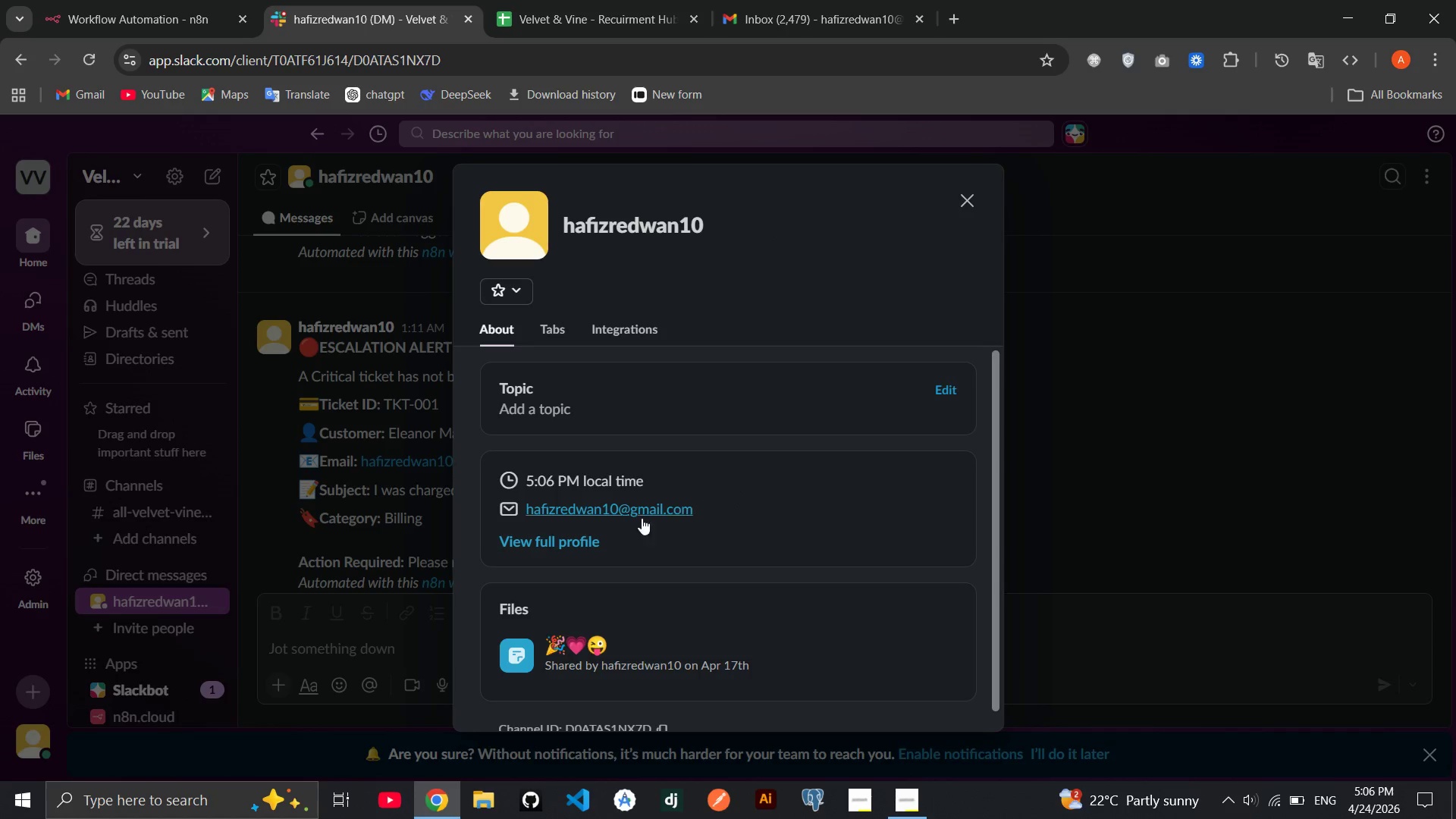 
left_click([545, 538])
 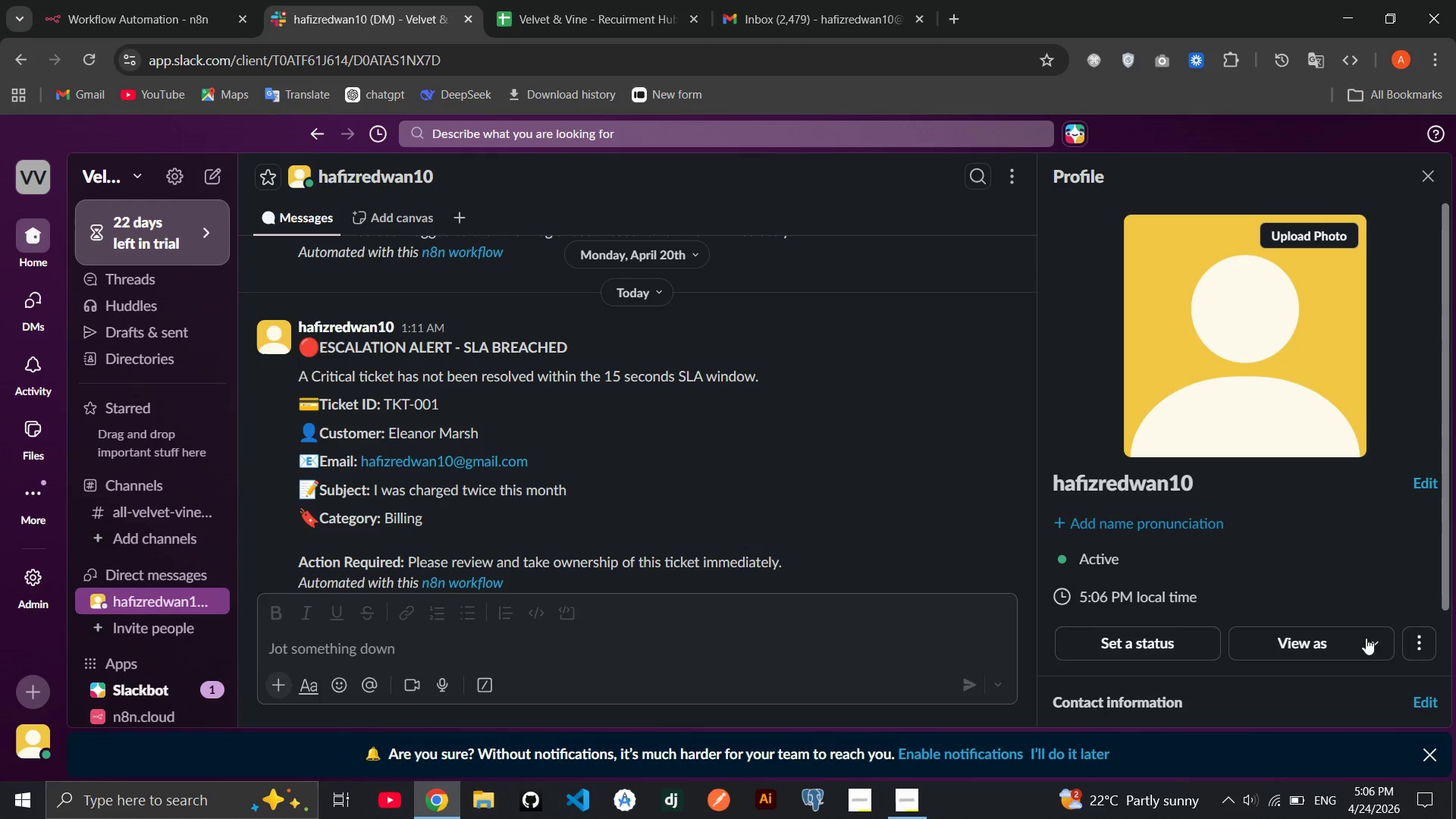 
left_click([1414, 645])
 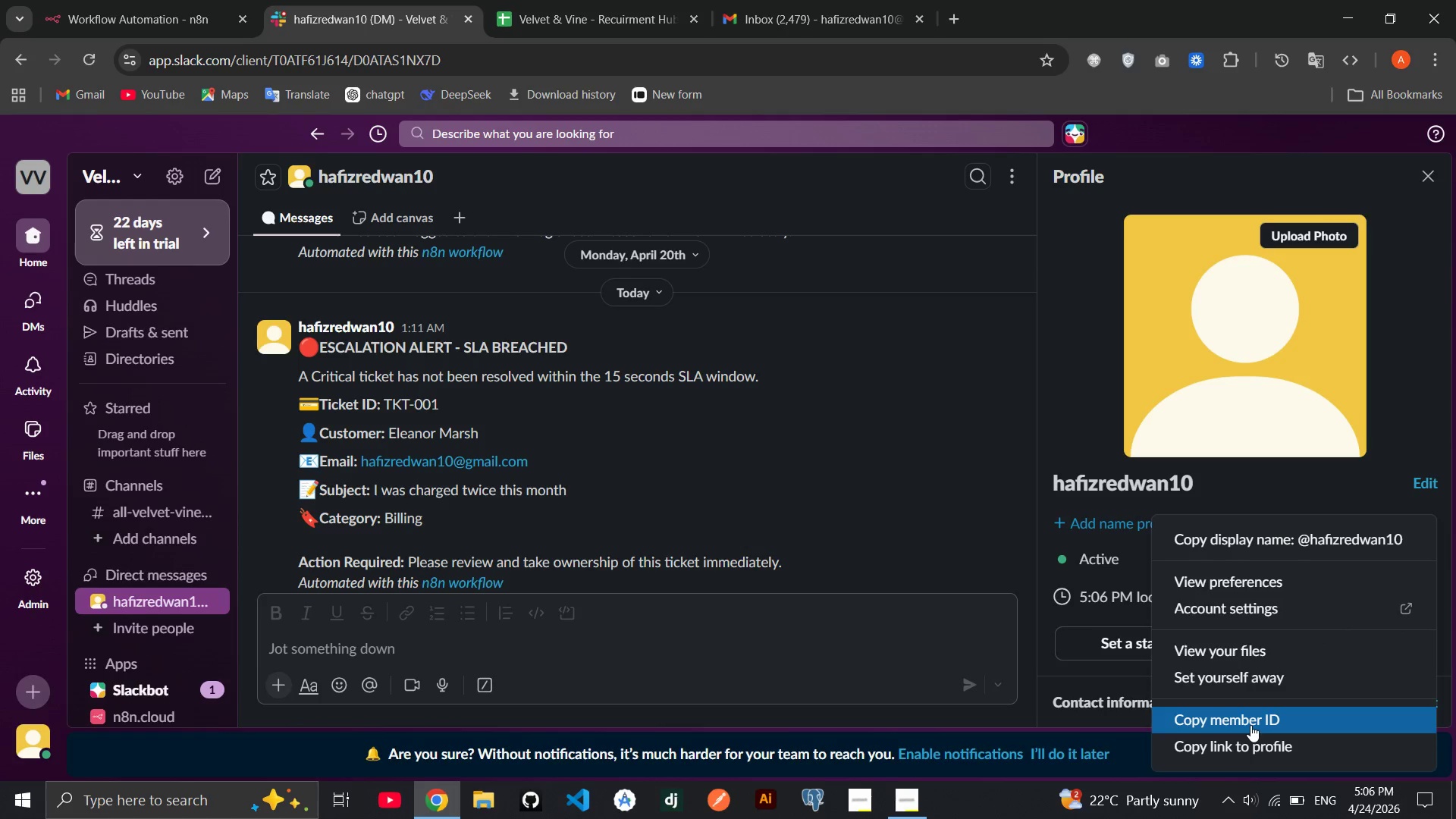 
left_click([1247, 723])
 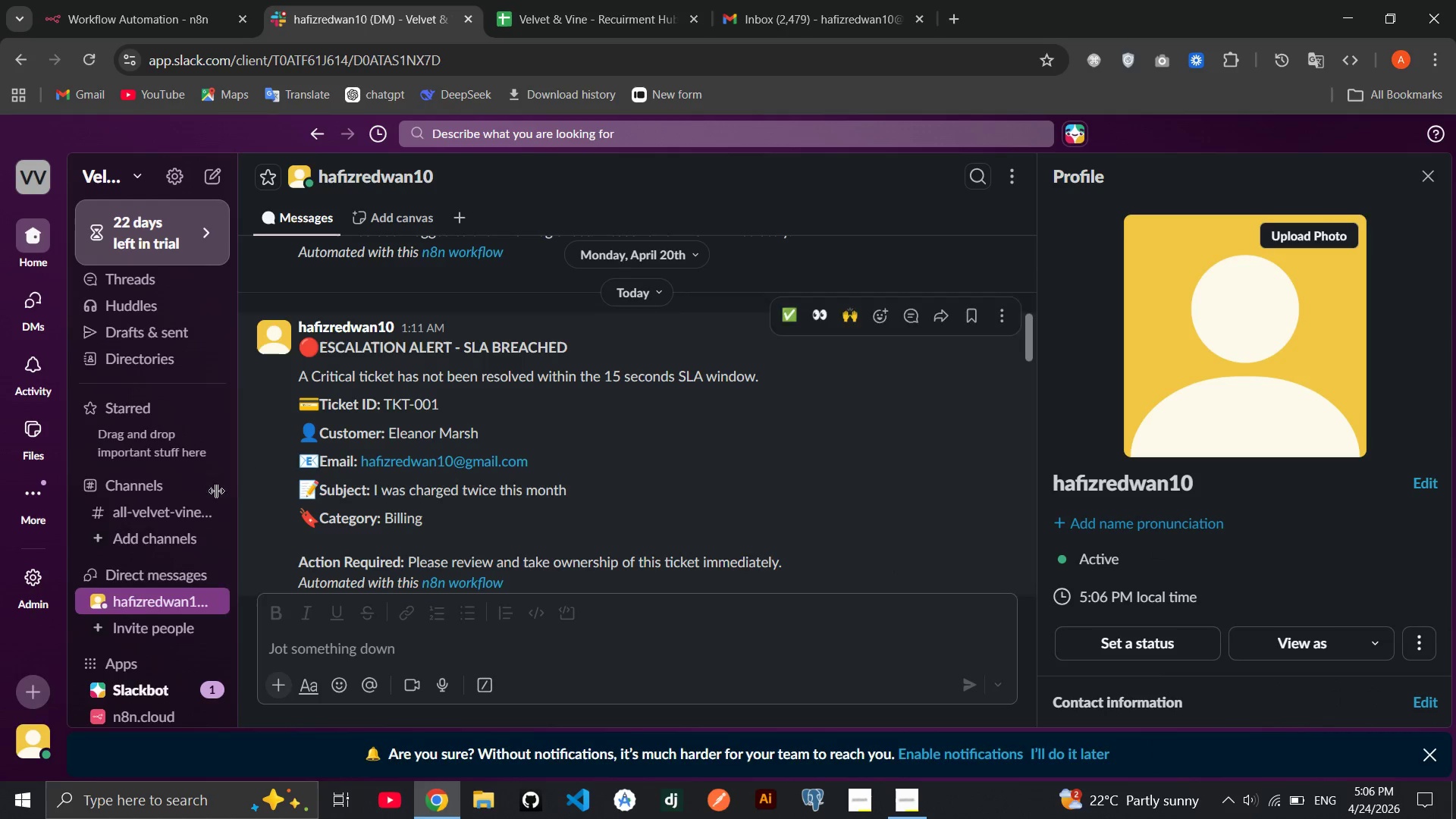 
left_click([174, 504])
 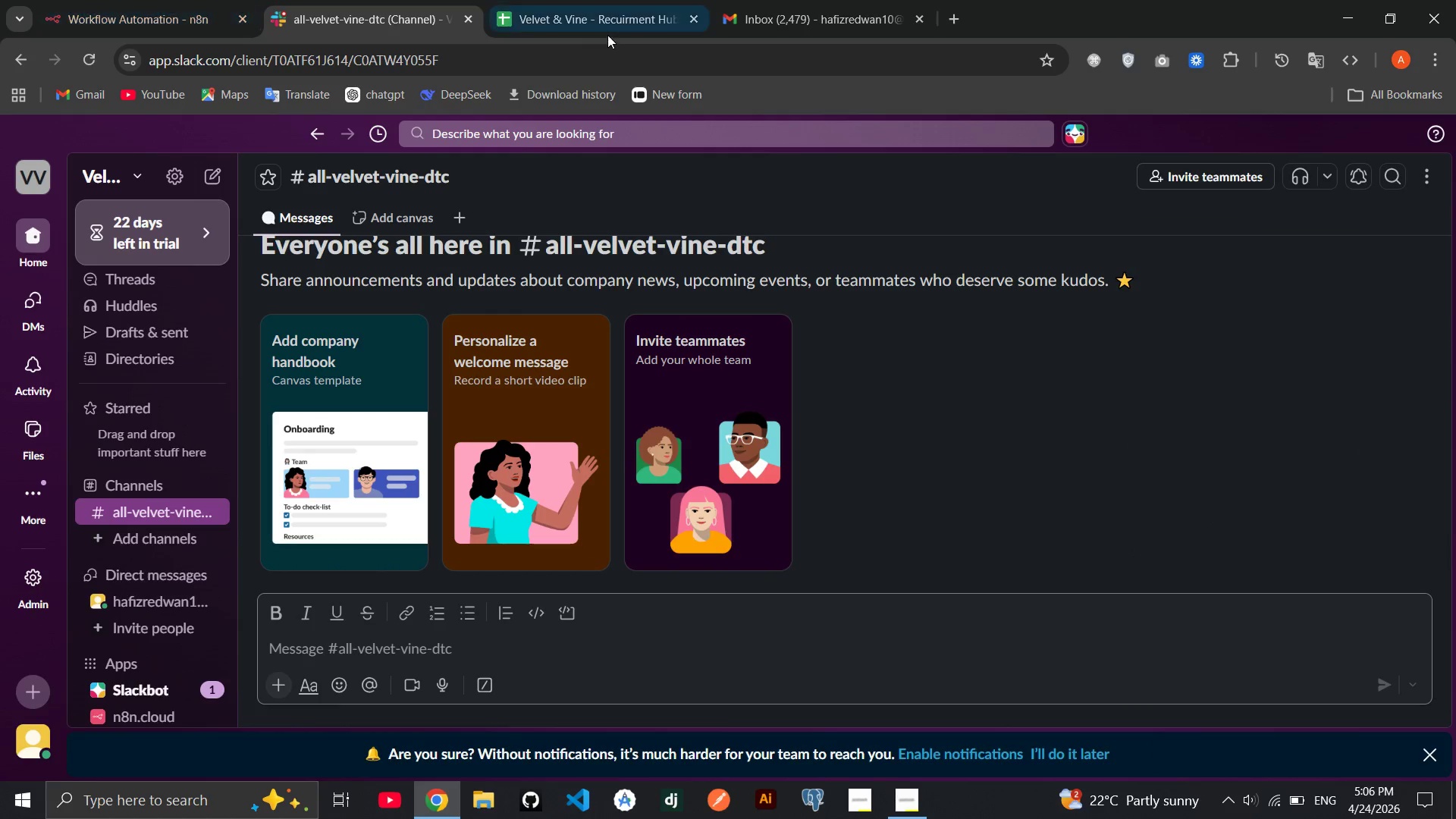 
left_click([588, 10])
 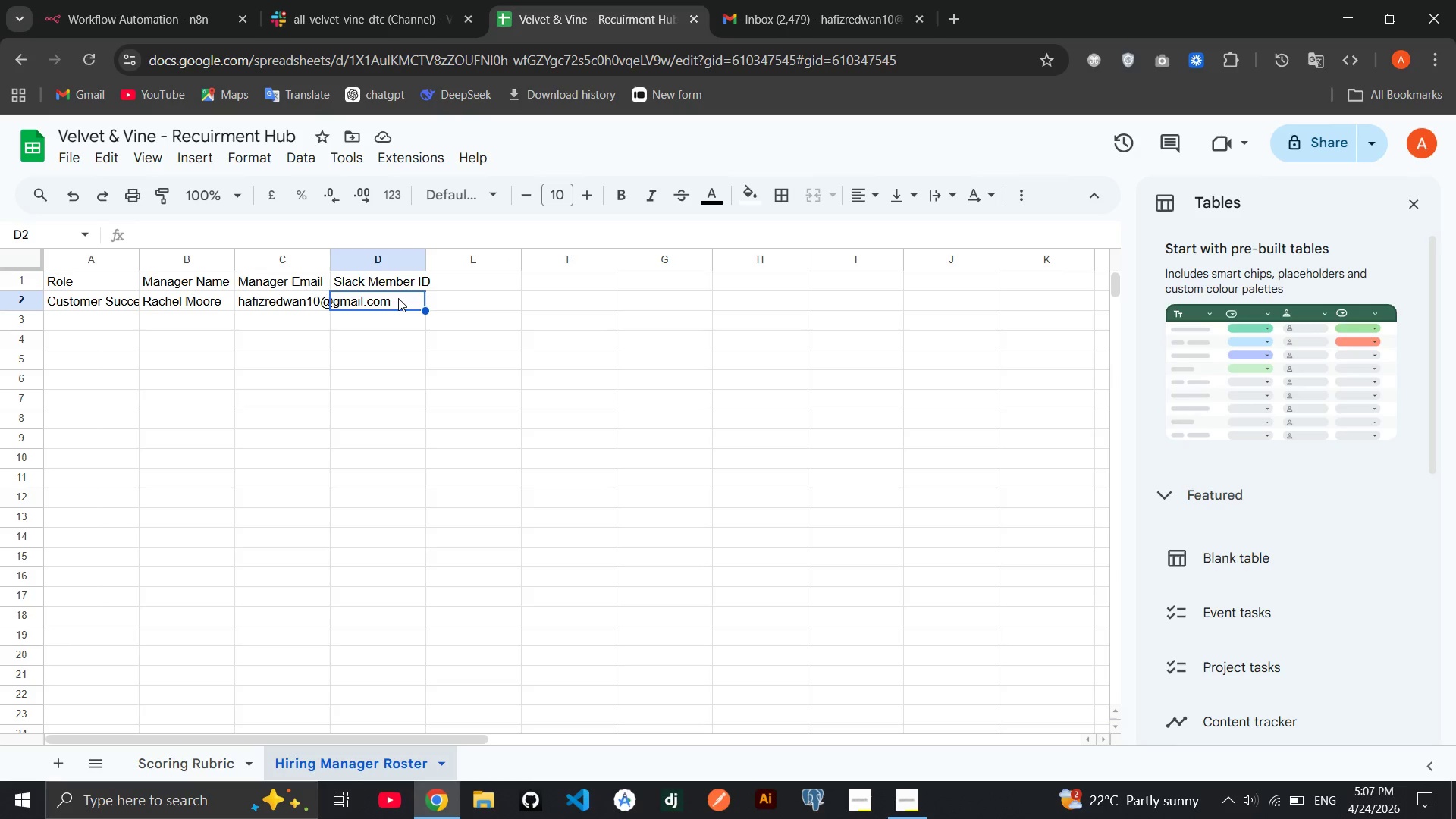 
double_click([398, 298])
 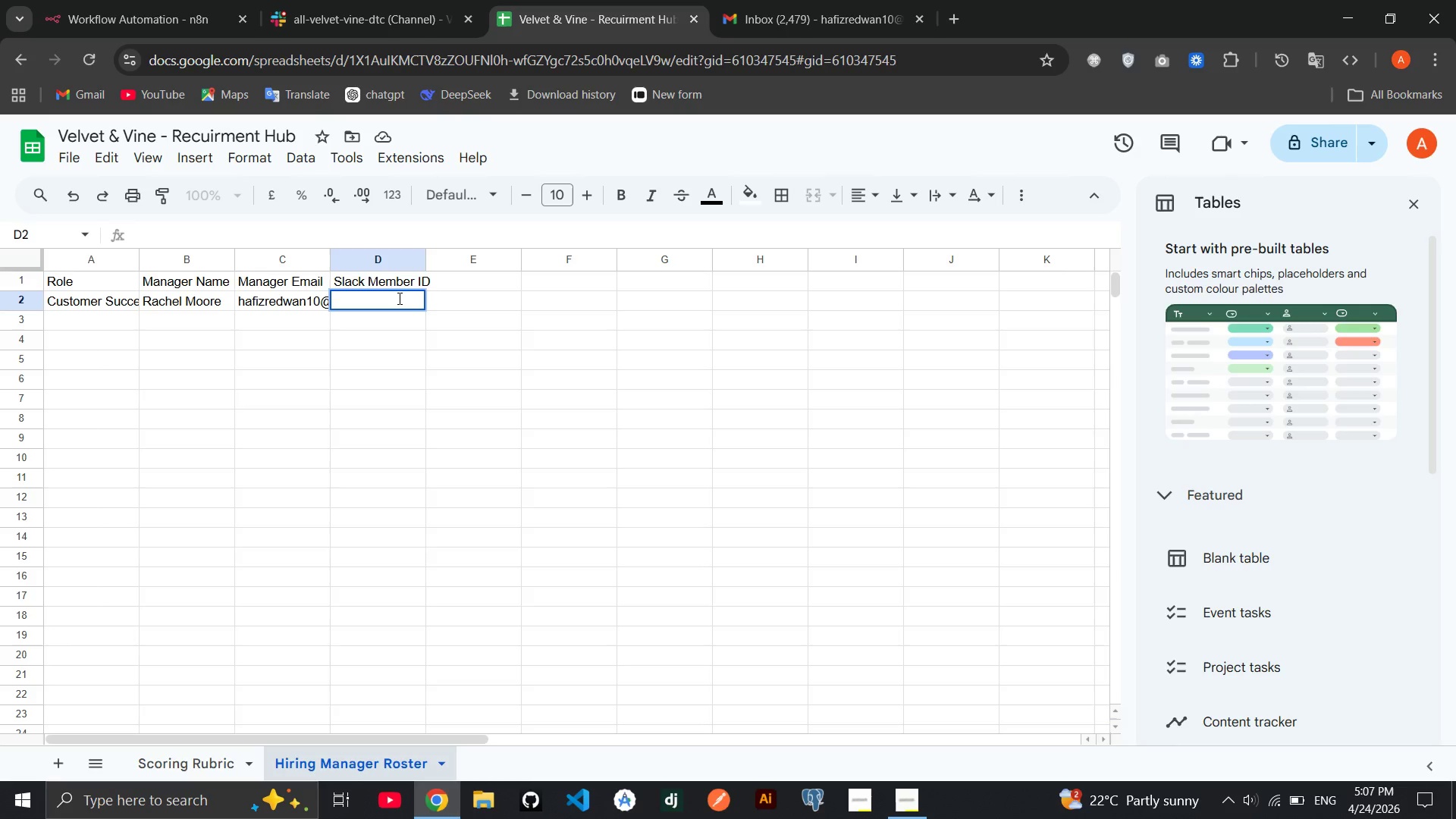 
key(Control+V)
 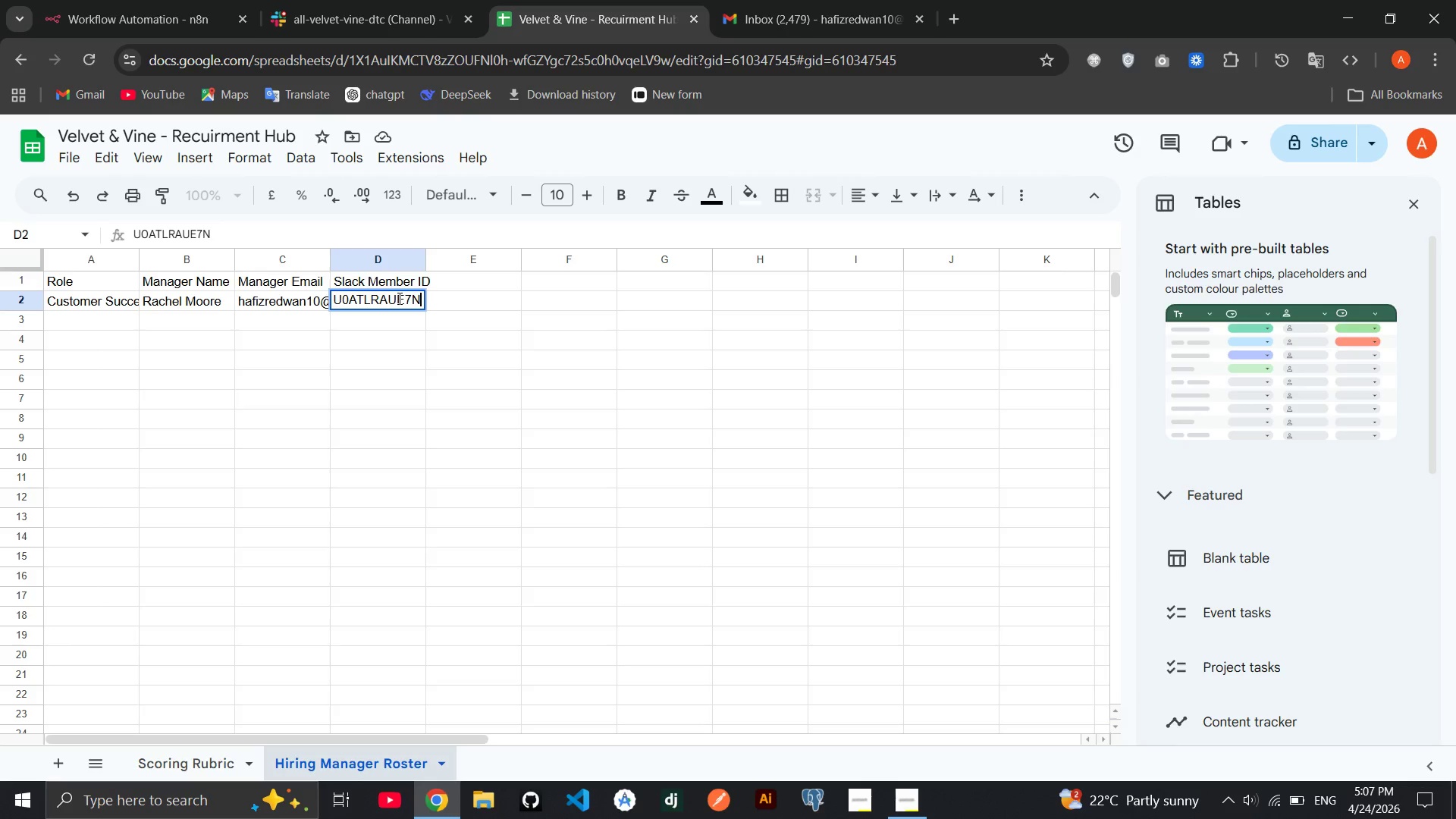 
key(Enter)
 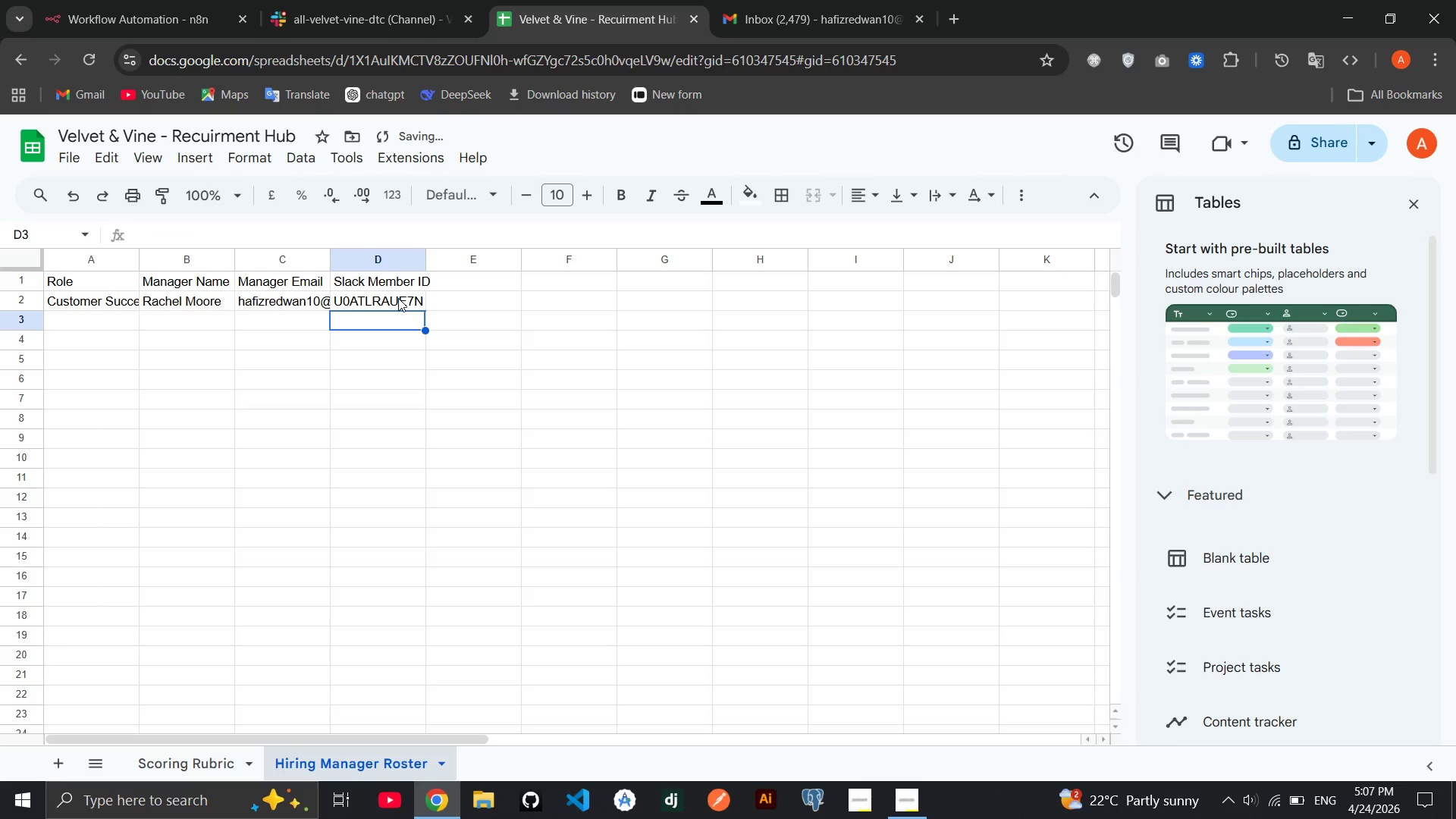 
key(ArrowLeft)
 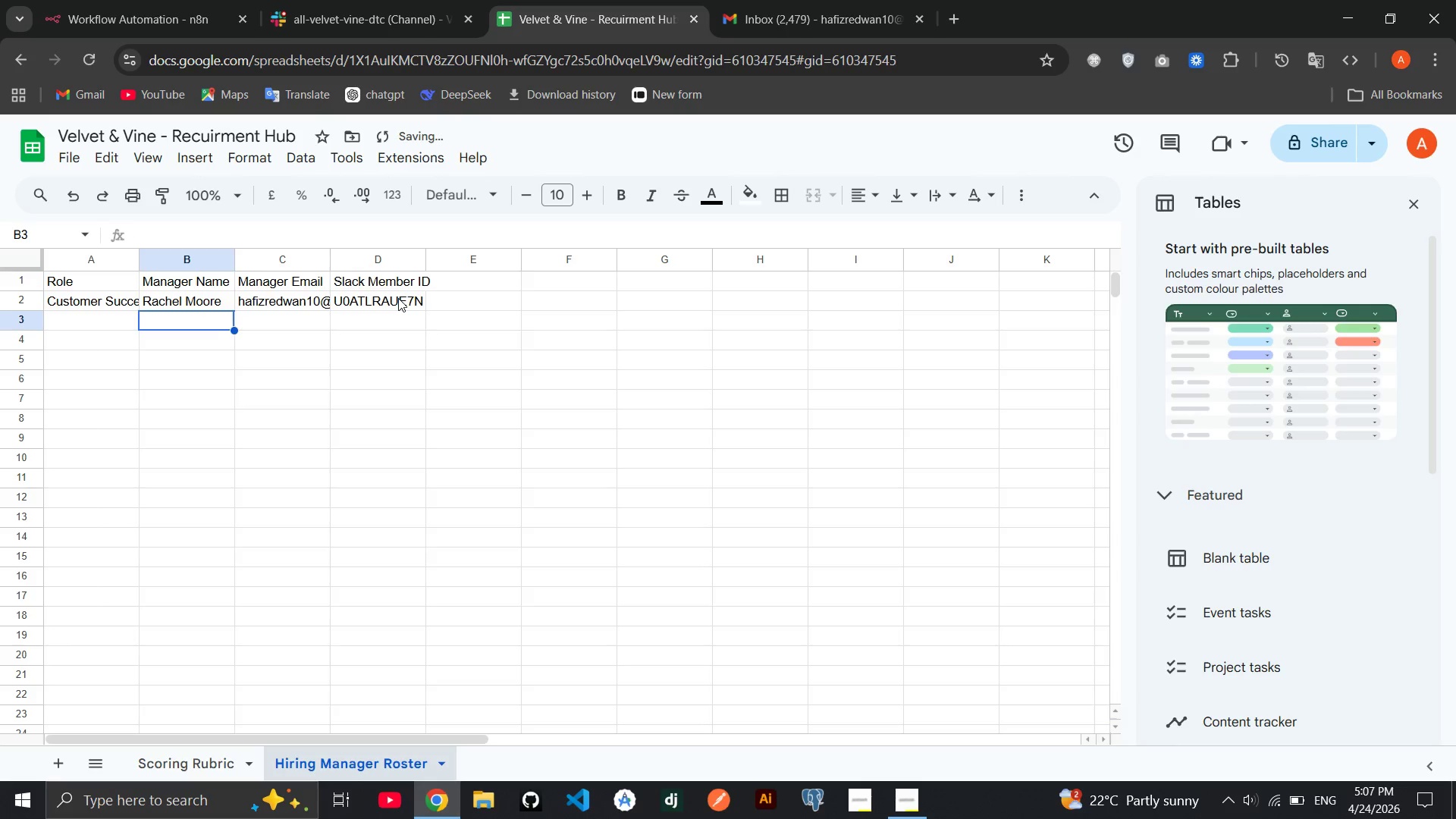 
key(ArrowLeft)
 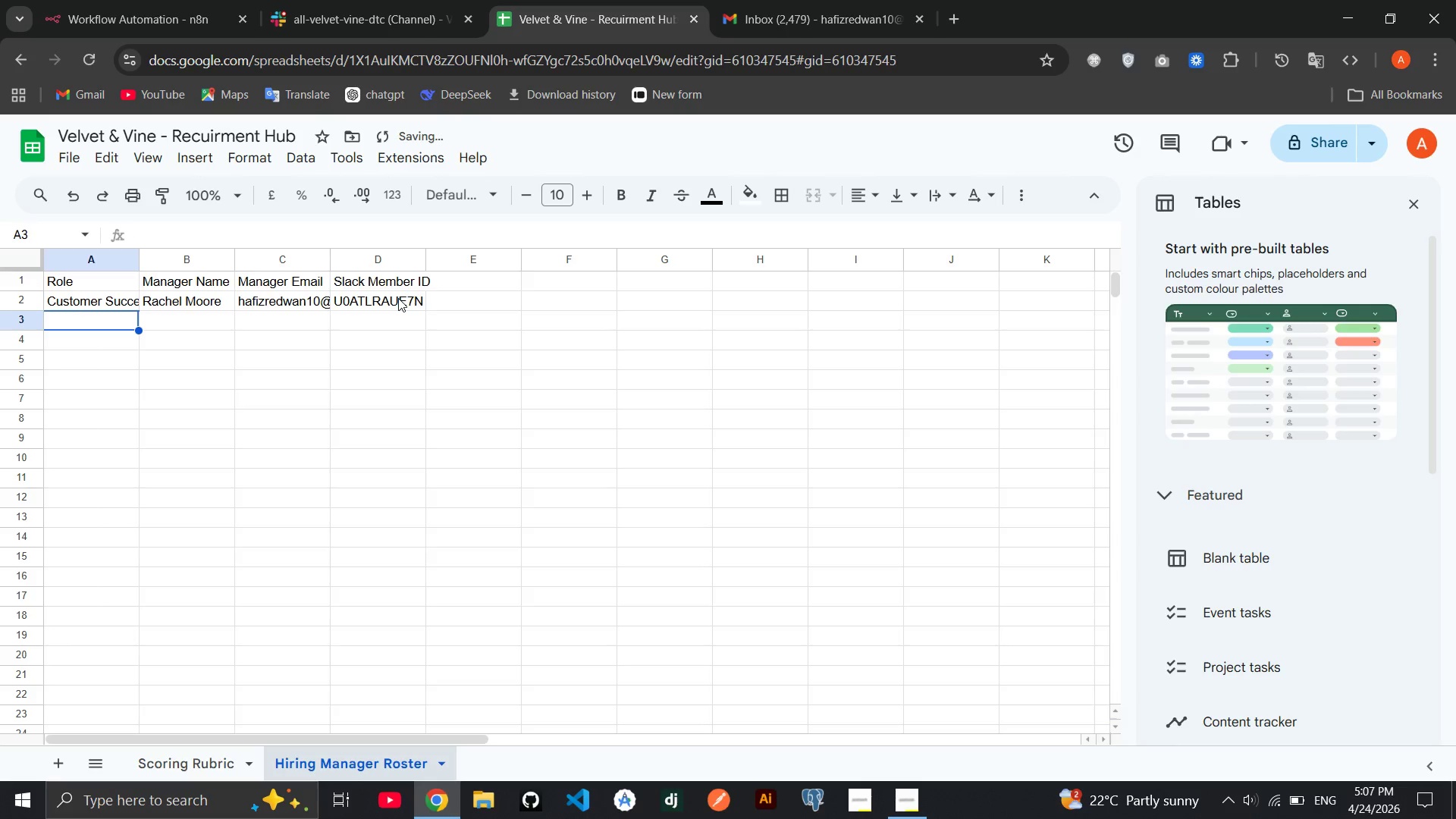 
key(ArrowLeft)
 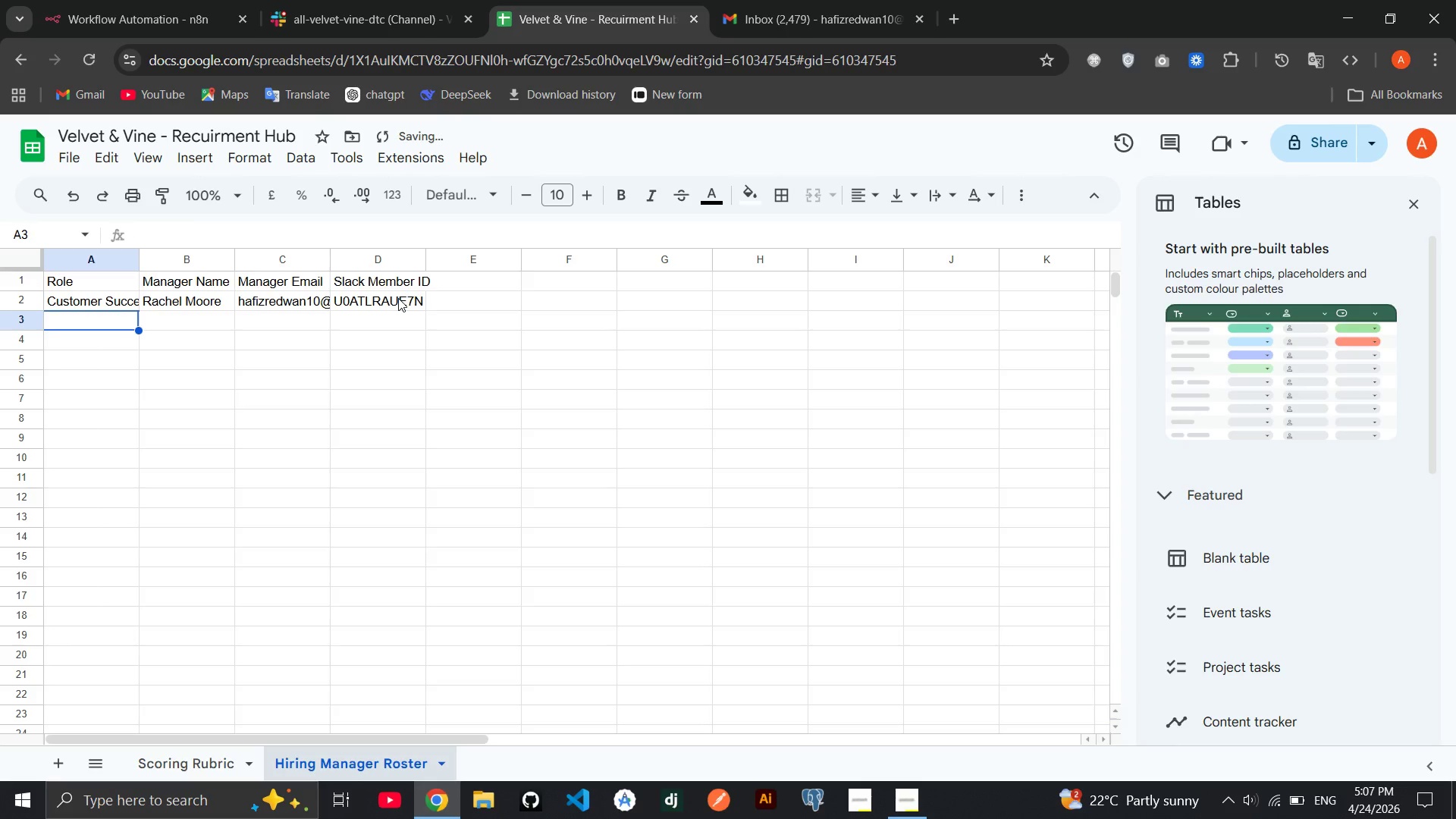 
type(Artisanal Surcing Specialist)
key(Tab)
type(Tyler Banks)
key(Tab)
type(had)
key(Backspace)
type(fiz)
key(Tab)
 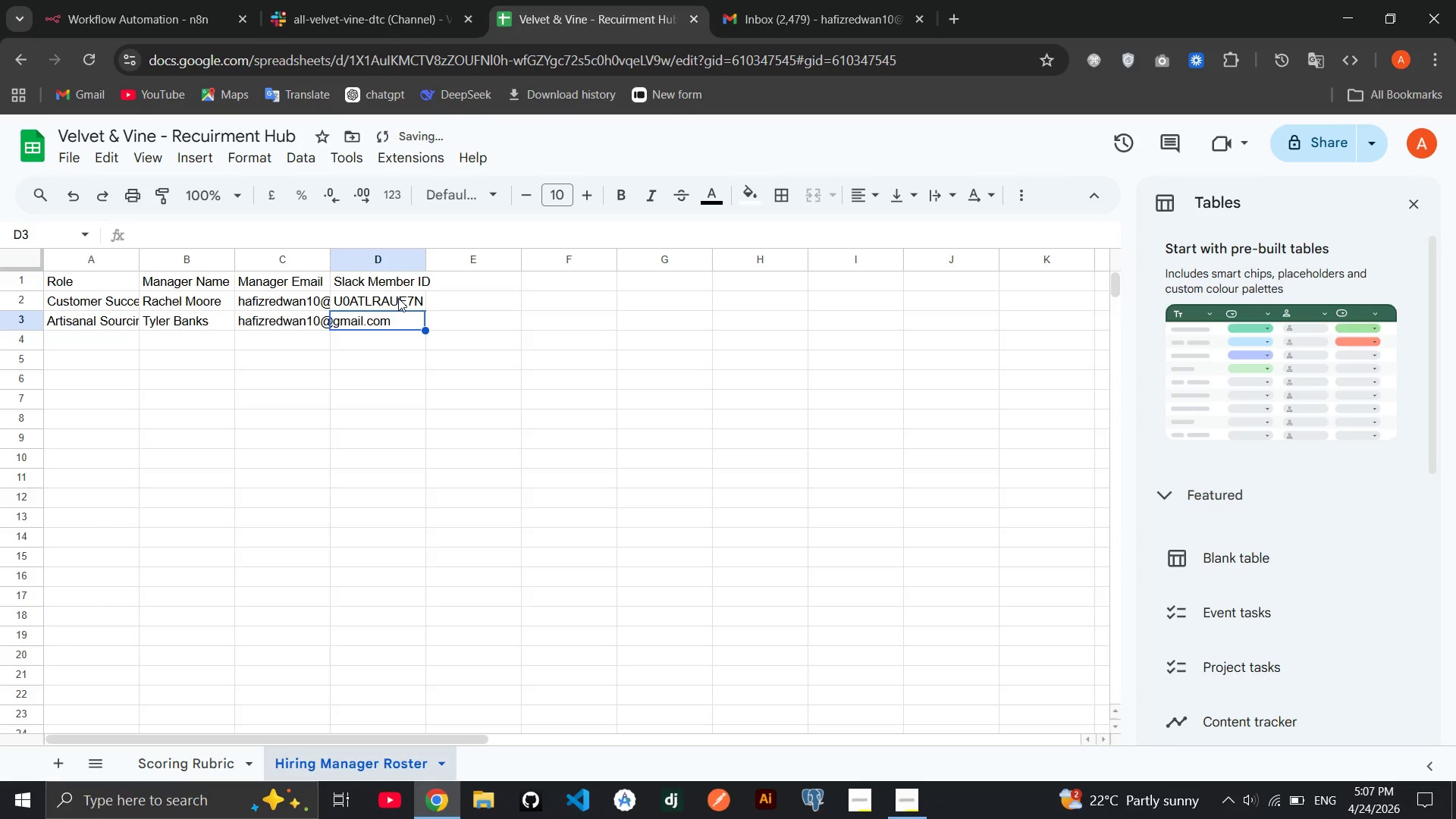 
hold_key(key=O, duration=0.34)
 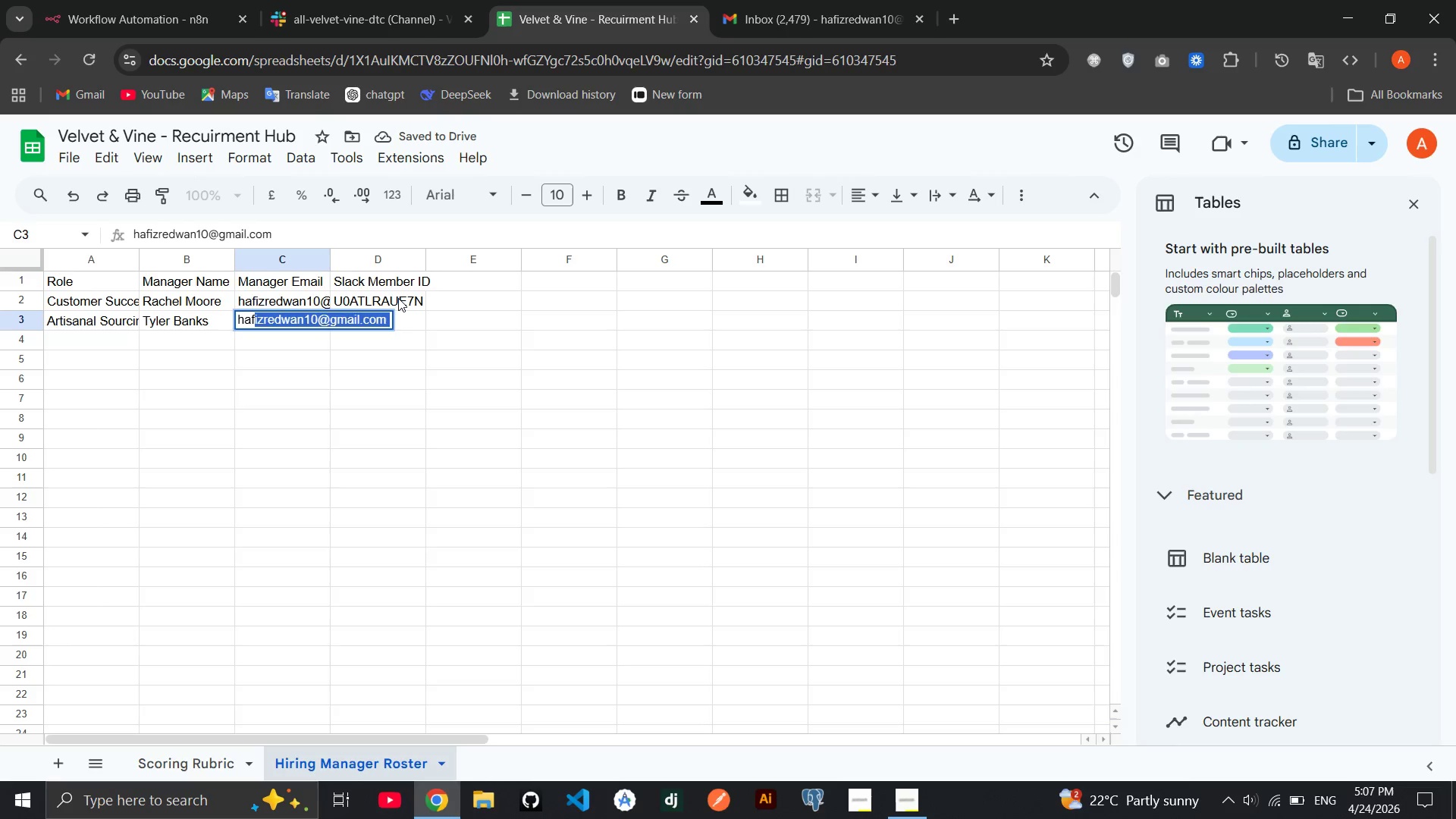 
key(Control+C)
 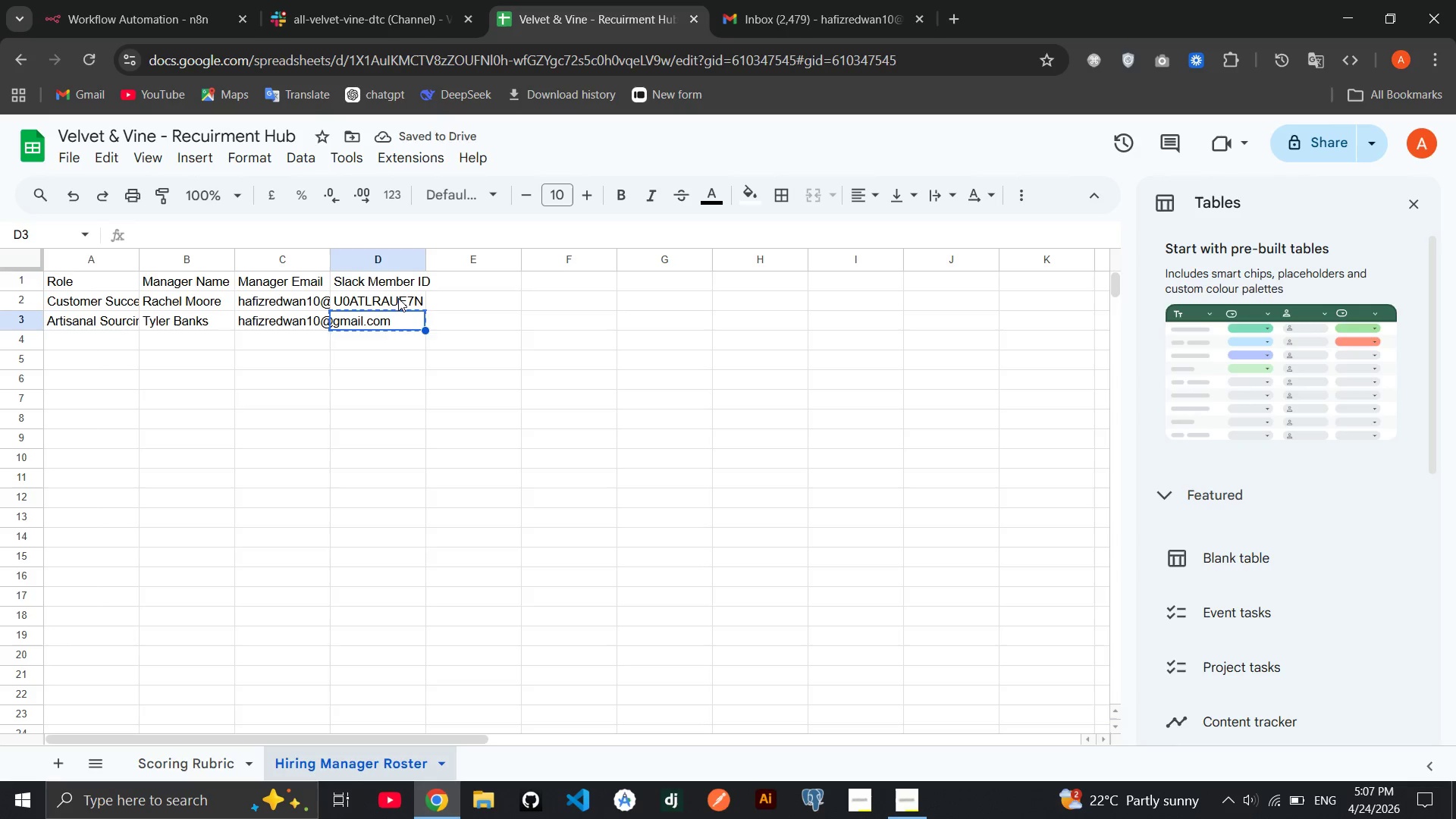 
double_click([398, 298])
 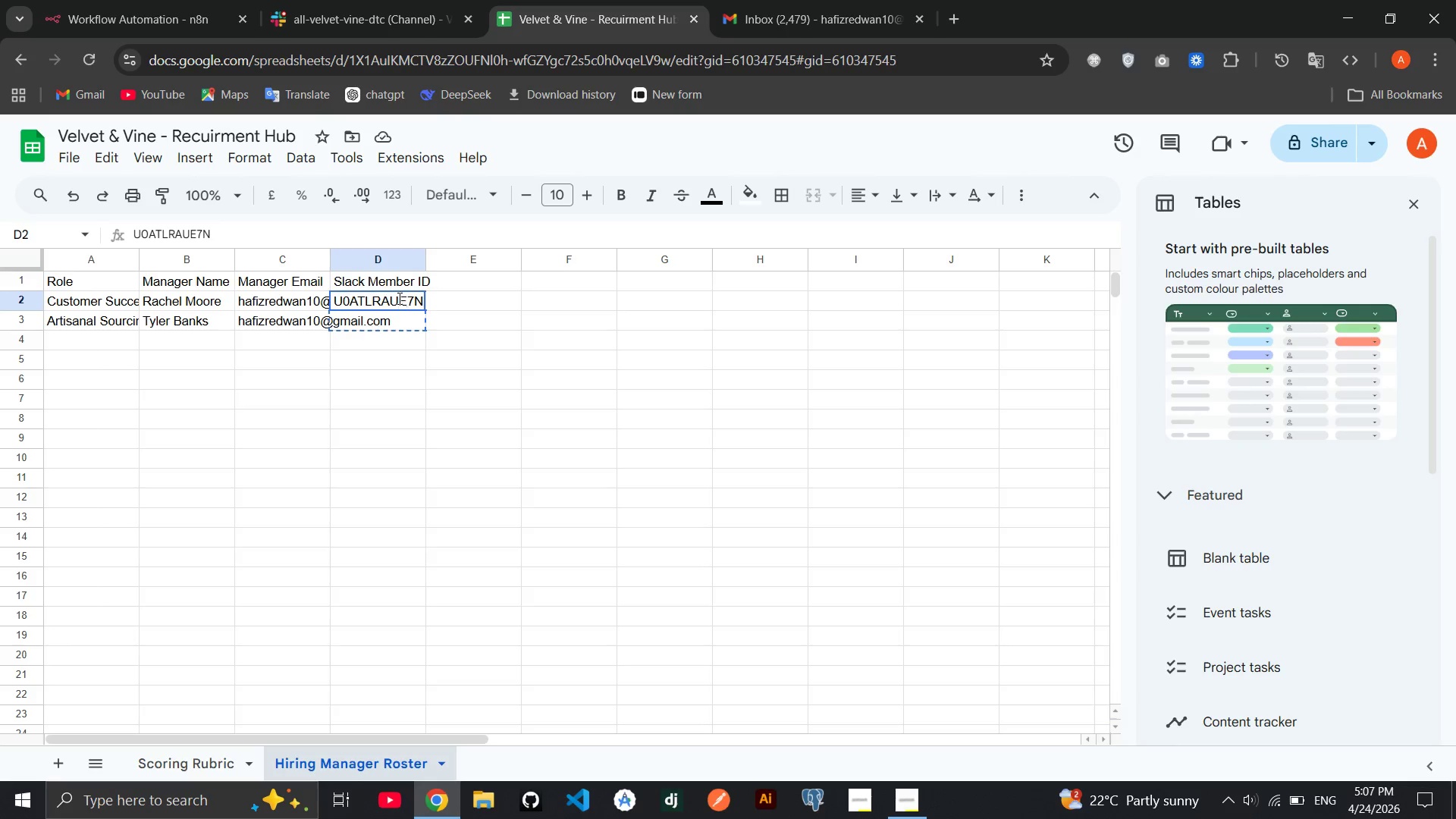 
triple_click([398, 298])
 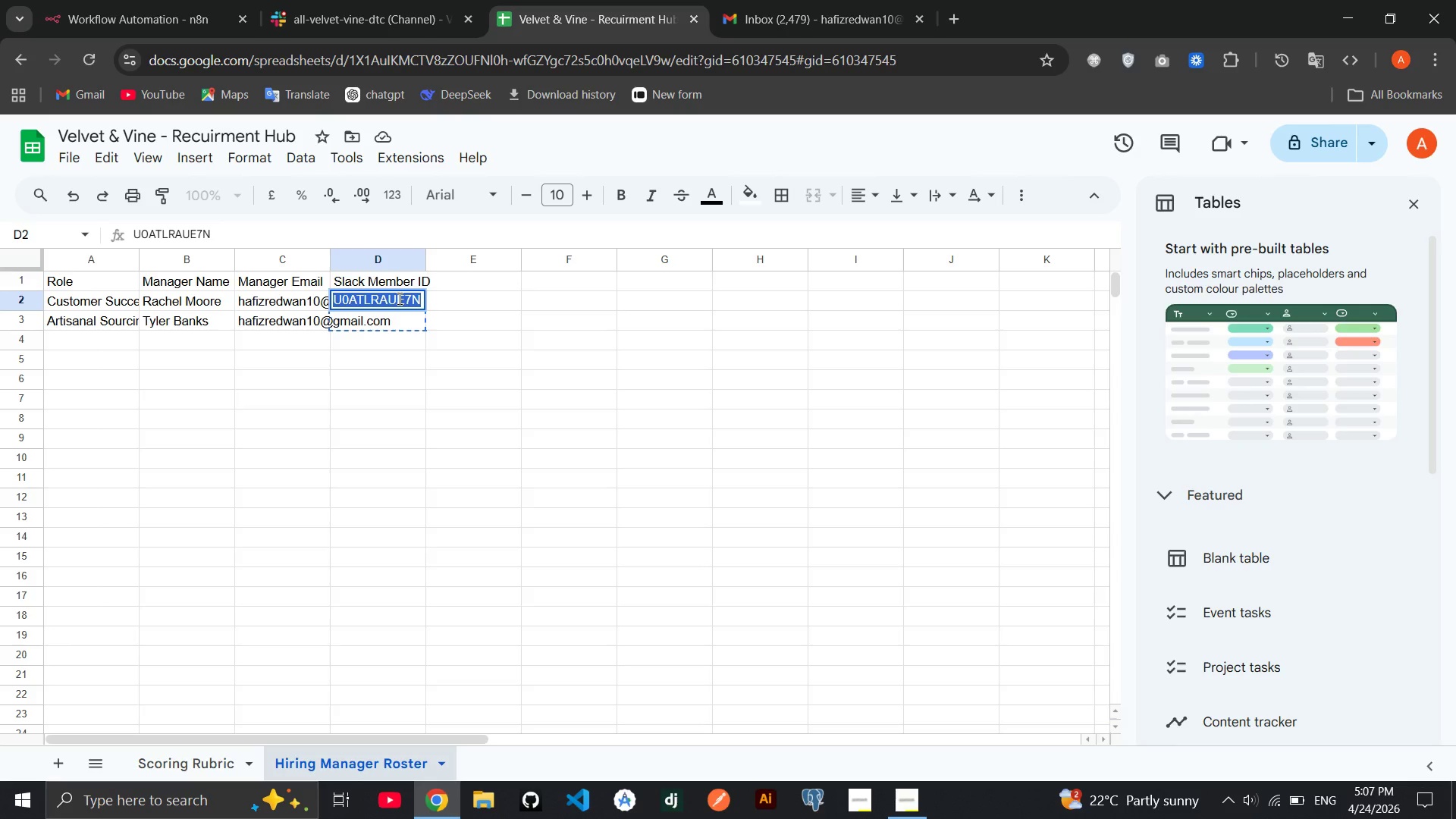 
key(Control+C)
 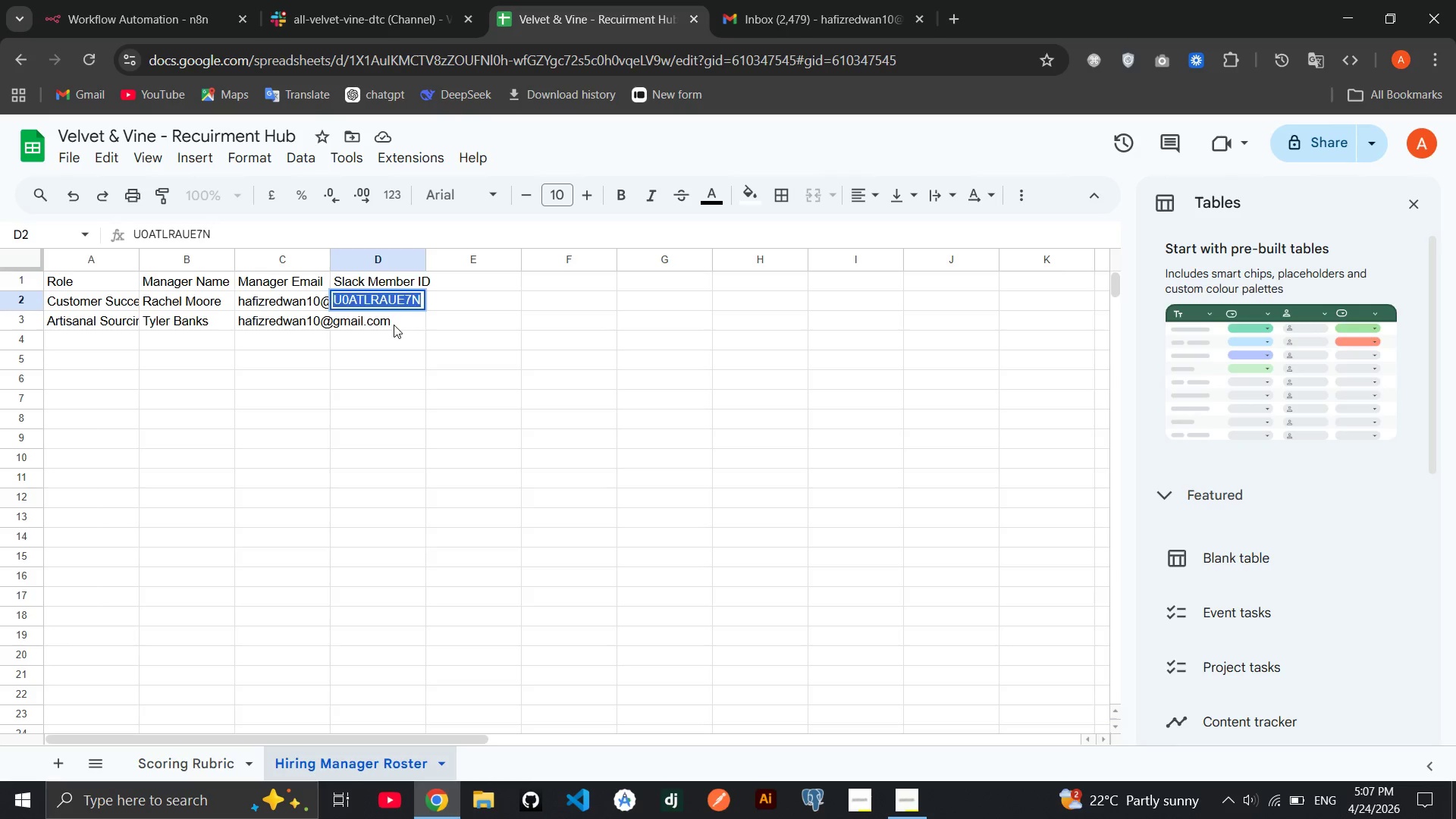 
double_click([394, 325])
 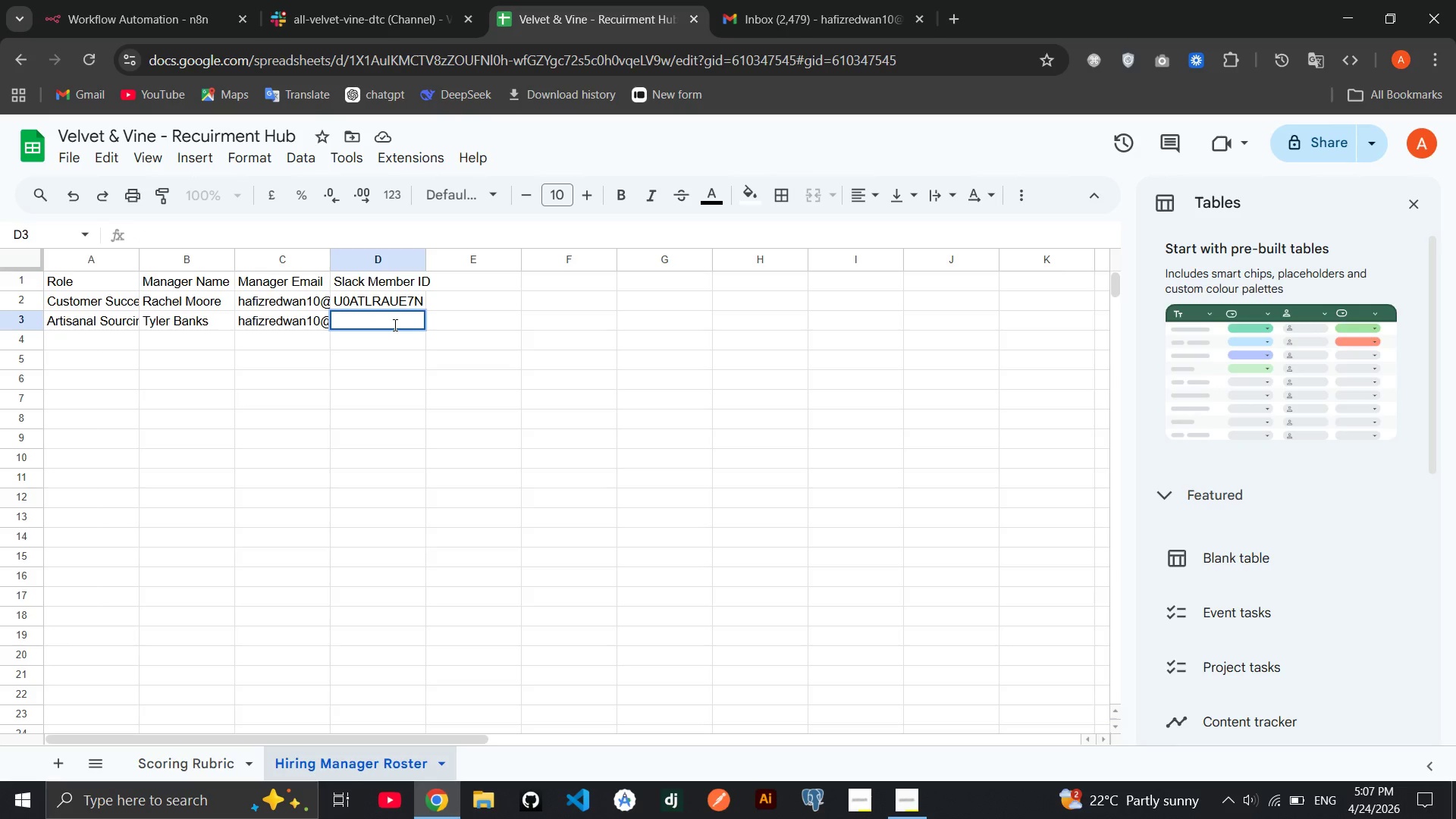 
key(Control+ControlRight)
 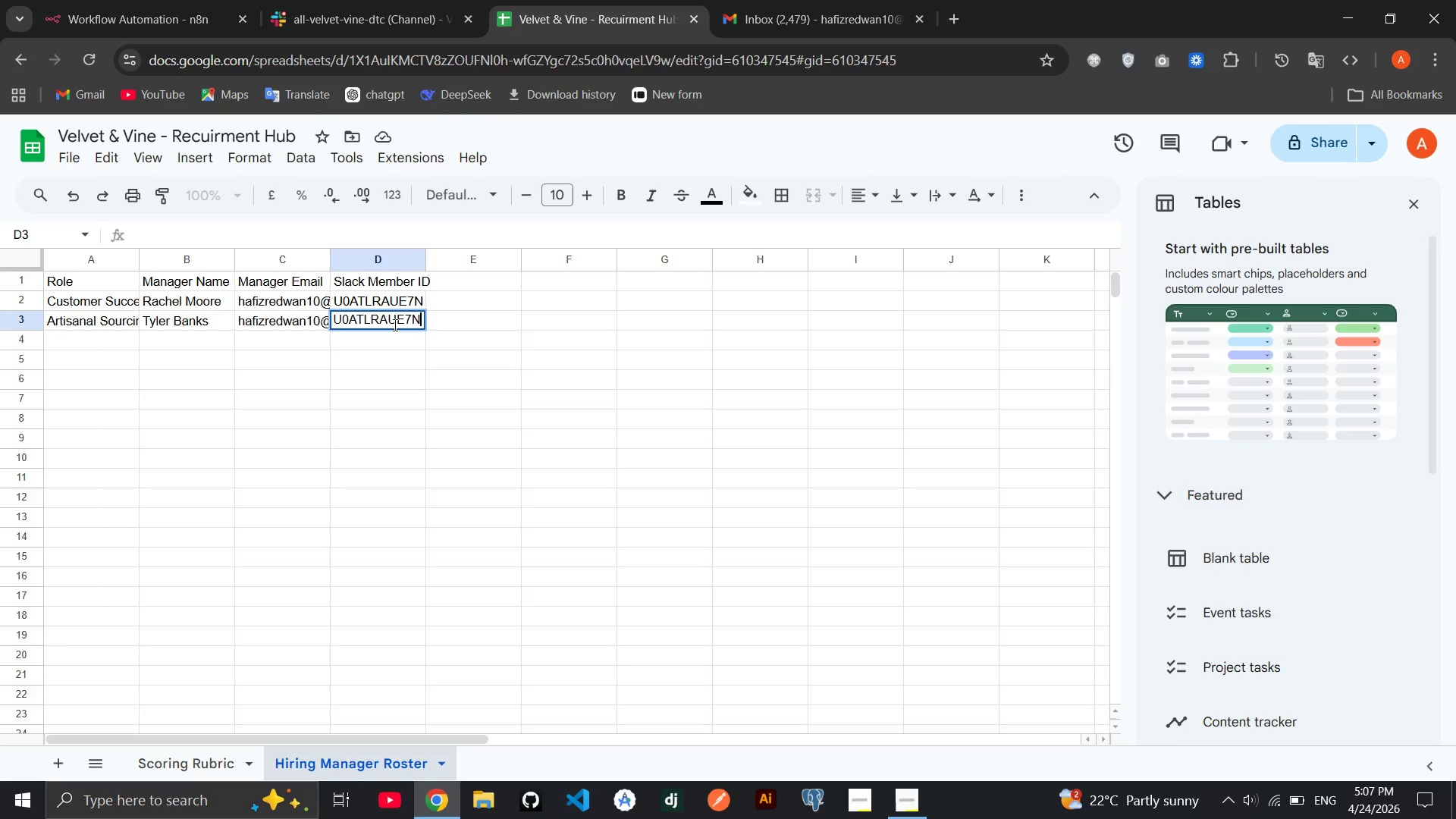 
key(Control+V)
 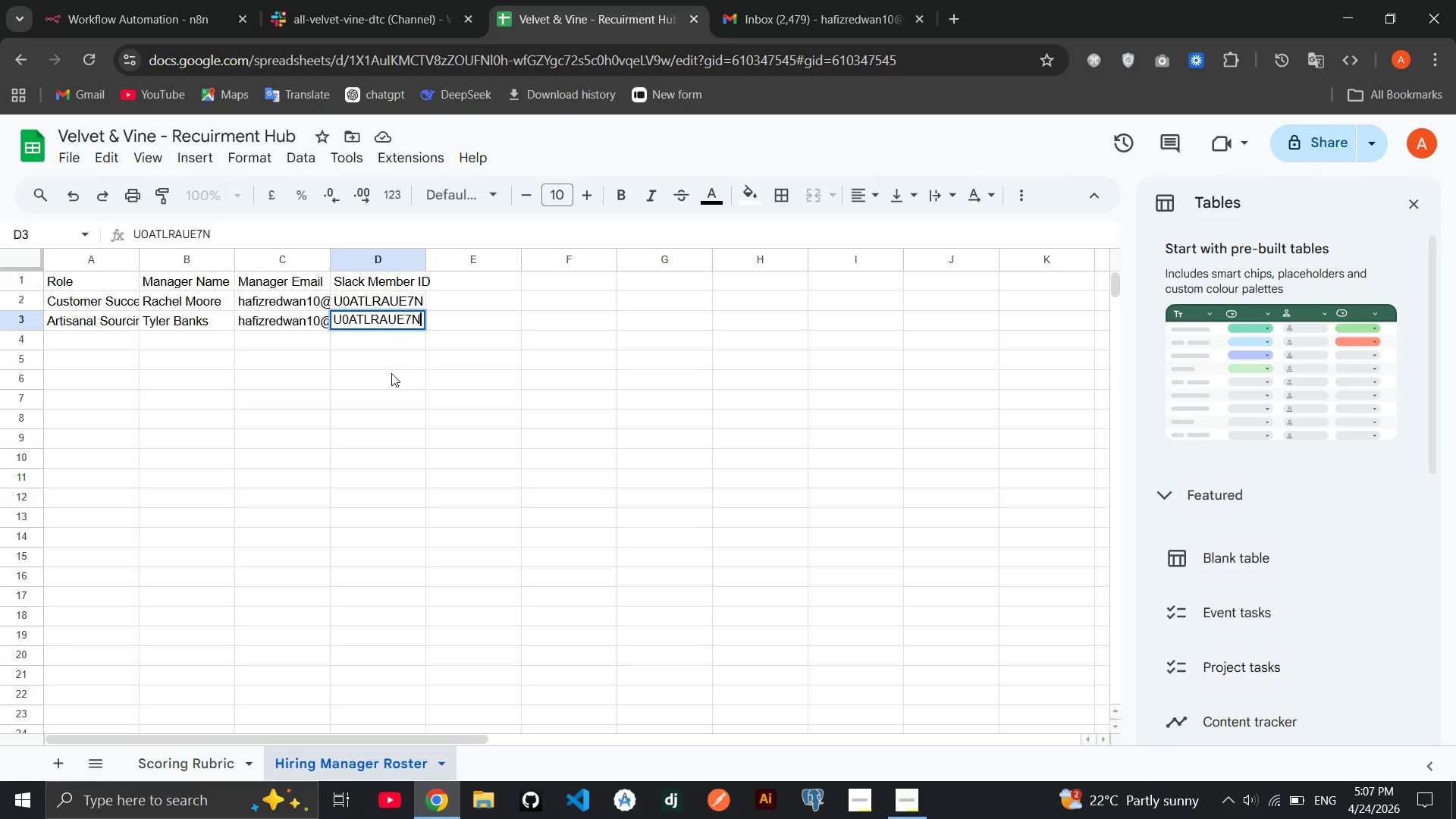 
left_click([391, 373])
 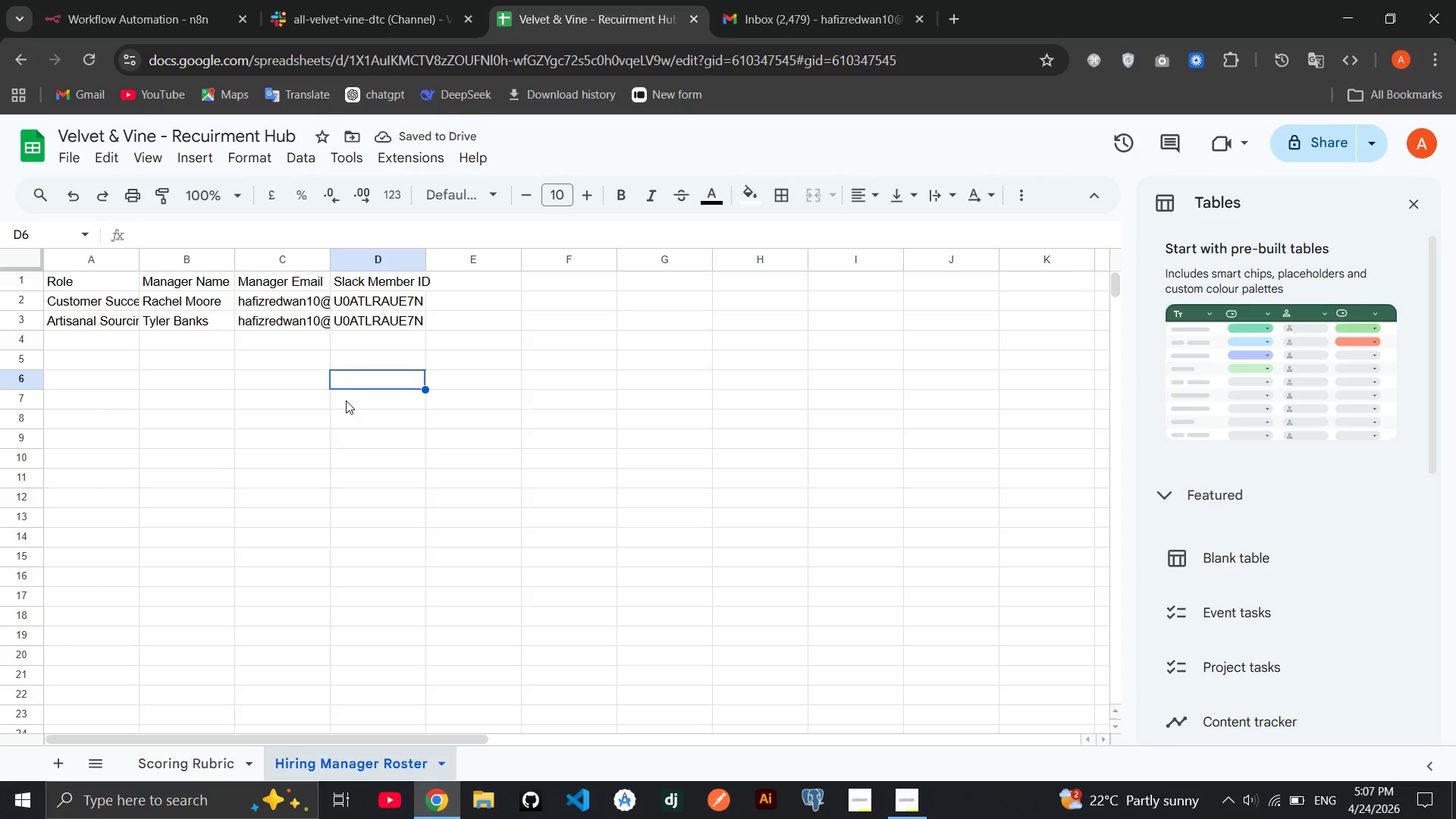 
wait(5.42)
 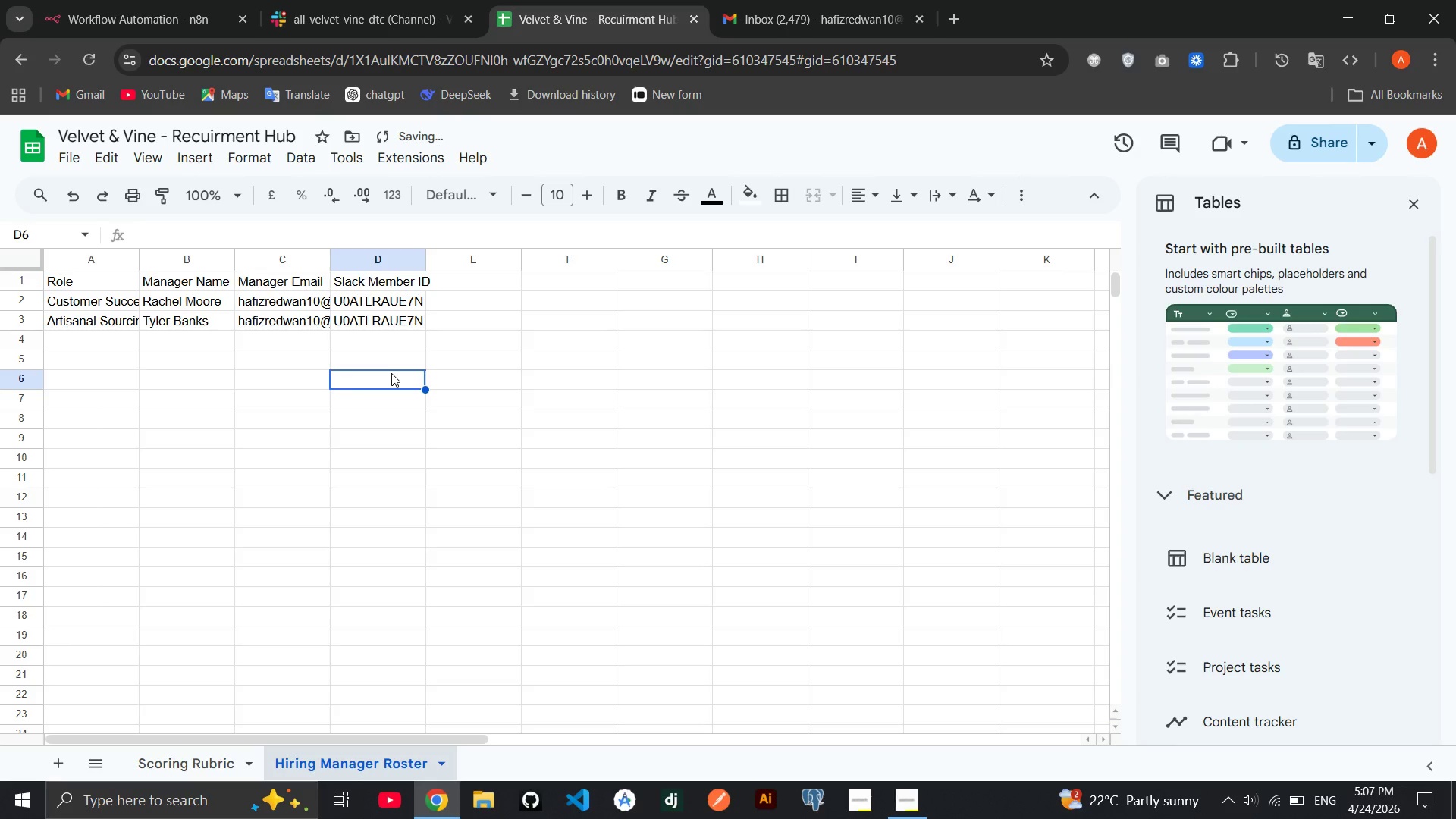 
left_click([61, 760])
 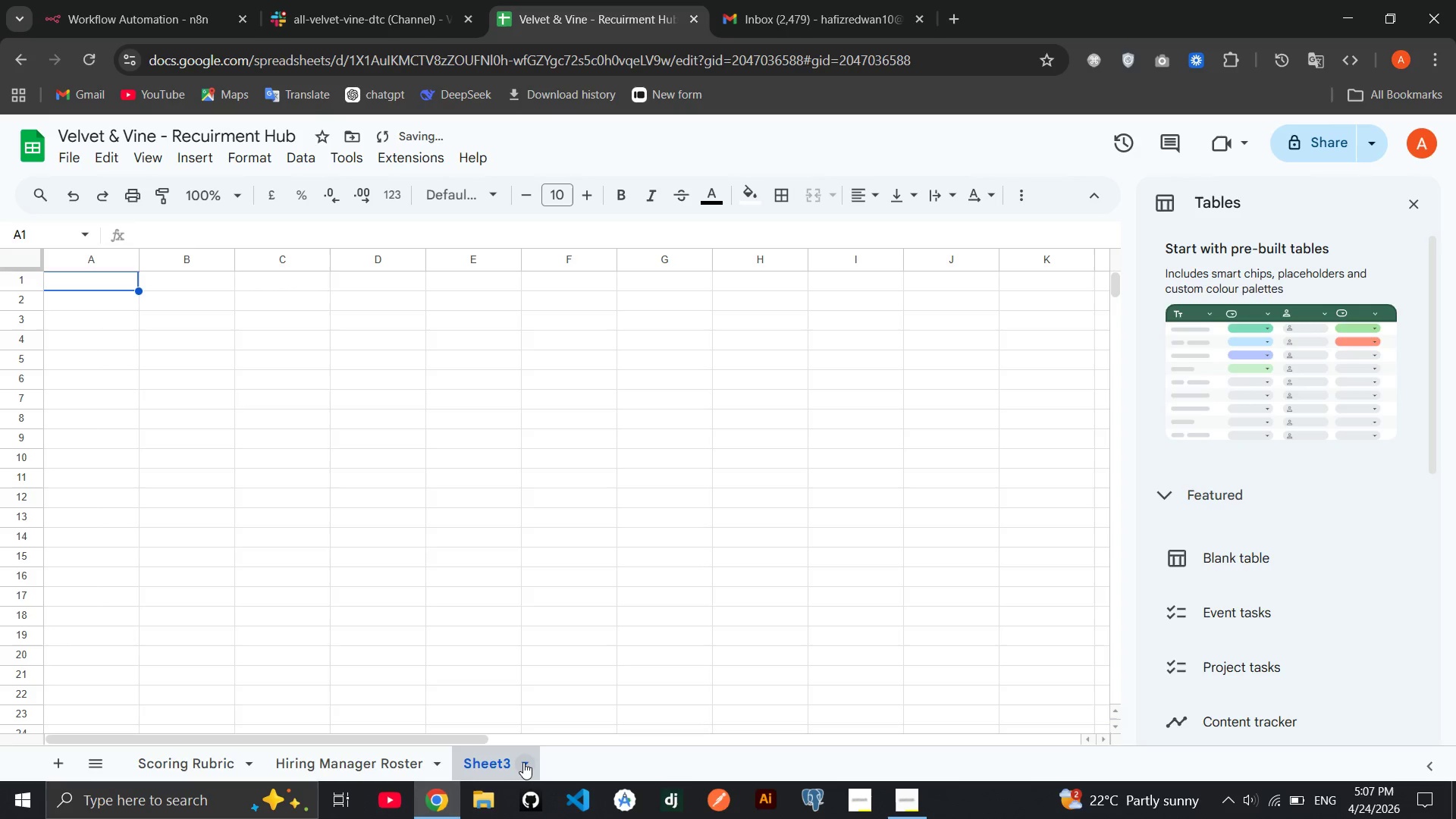 
left_click([523, 764])
 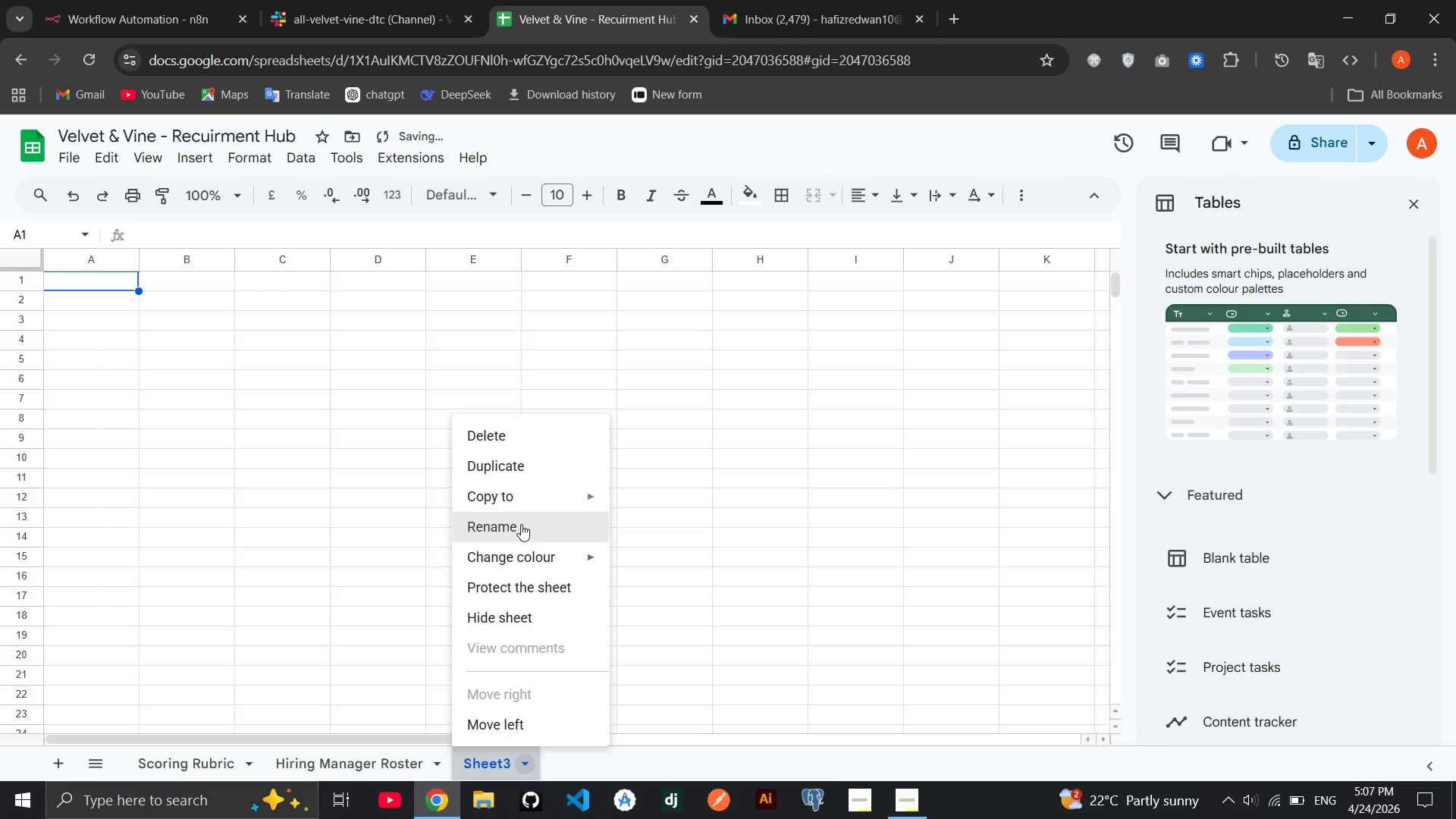 
left_click([521, 524])
 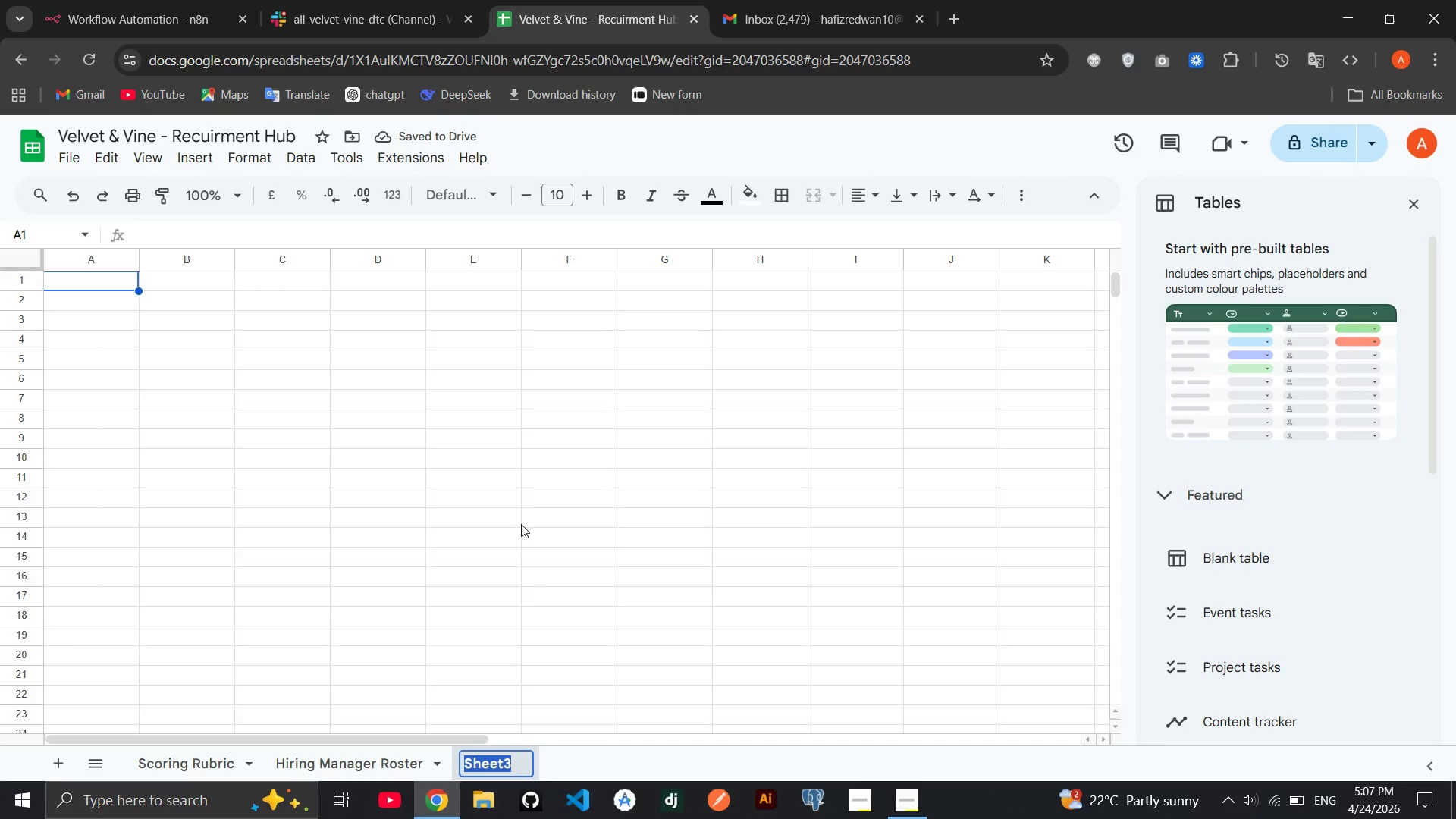 
type(Master Applicant Tracker)
 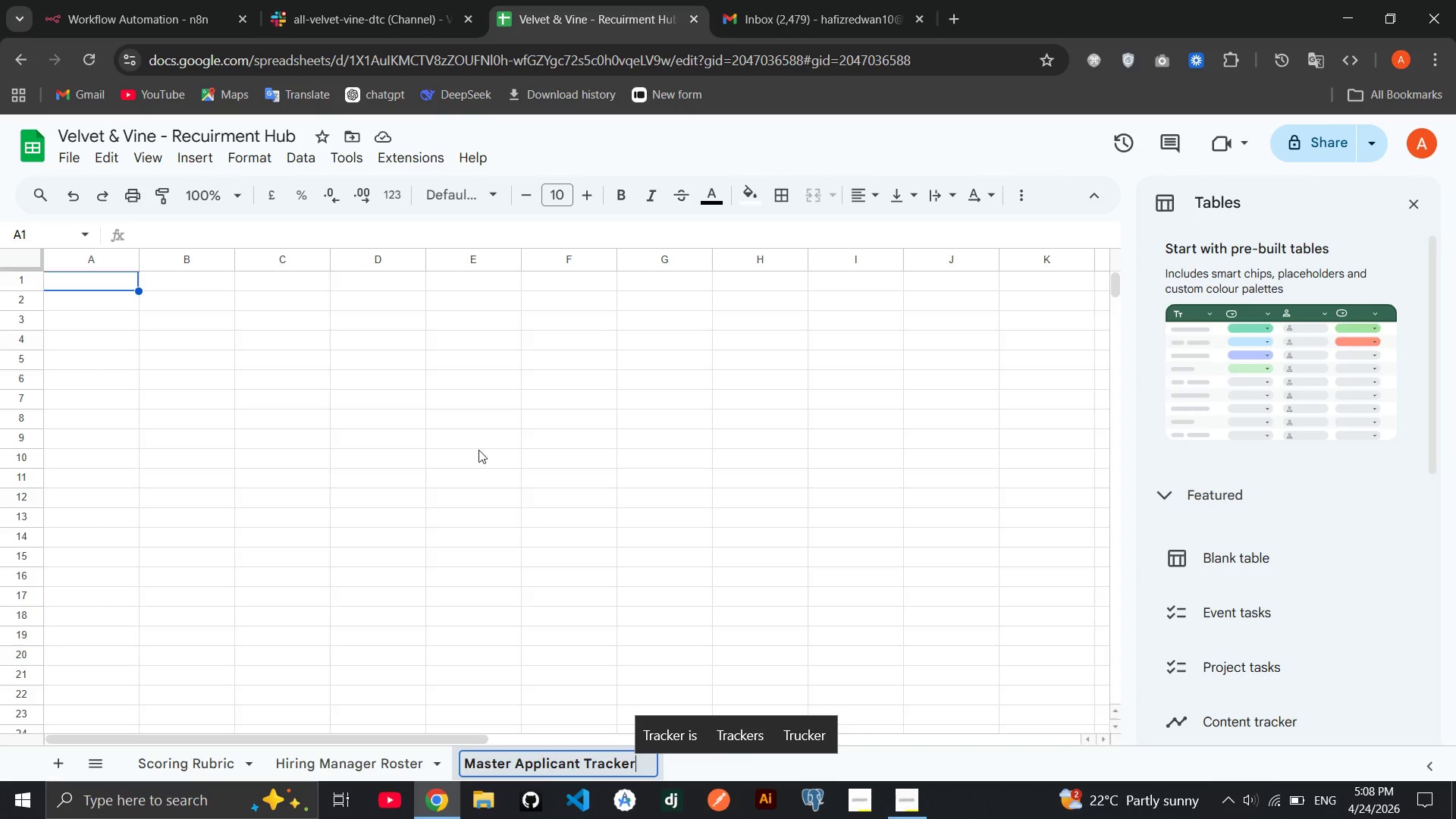 
left_click([469, 421])
 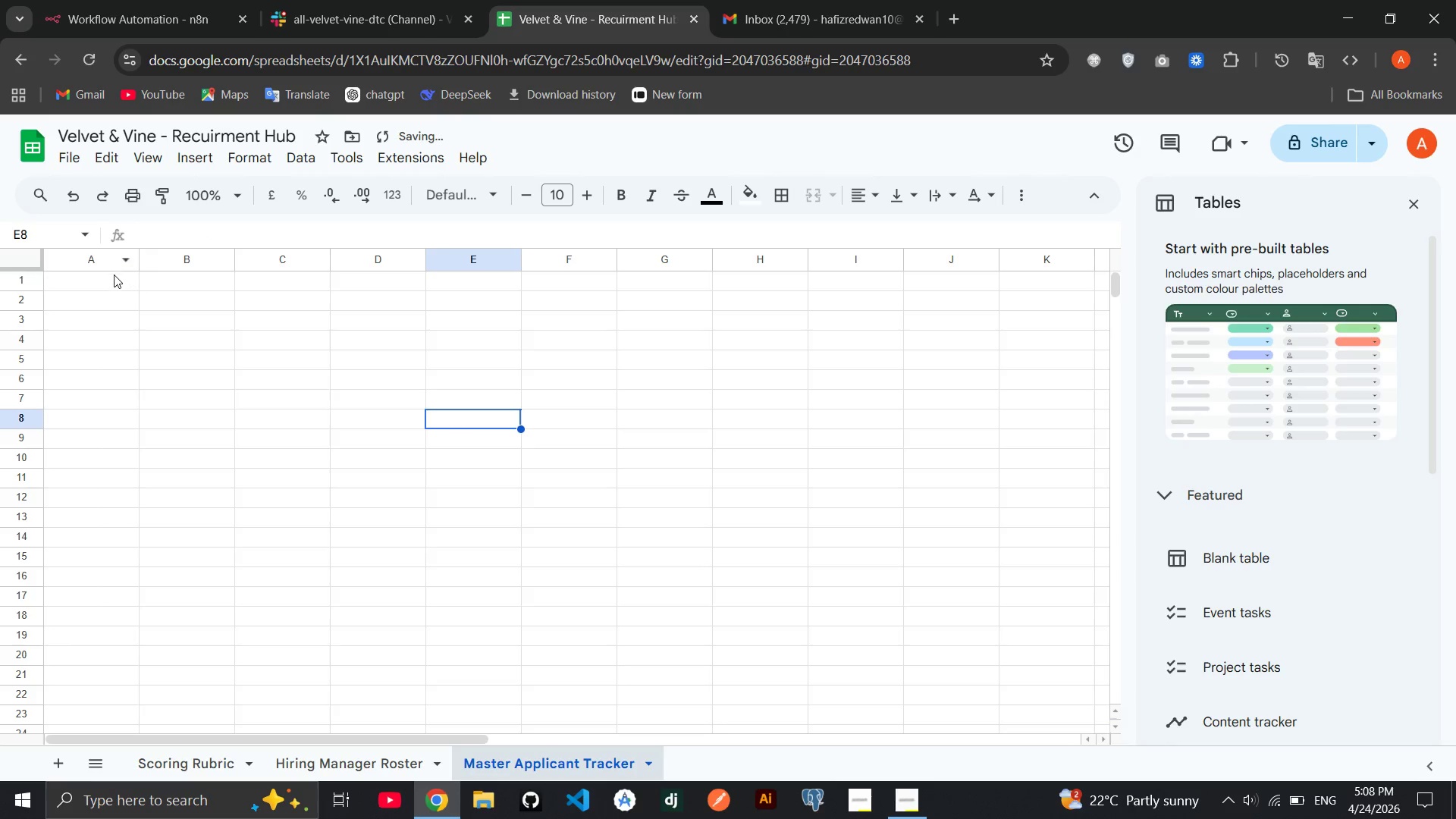 
double_click([108, 281])
 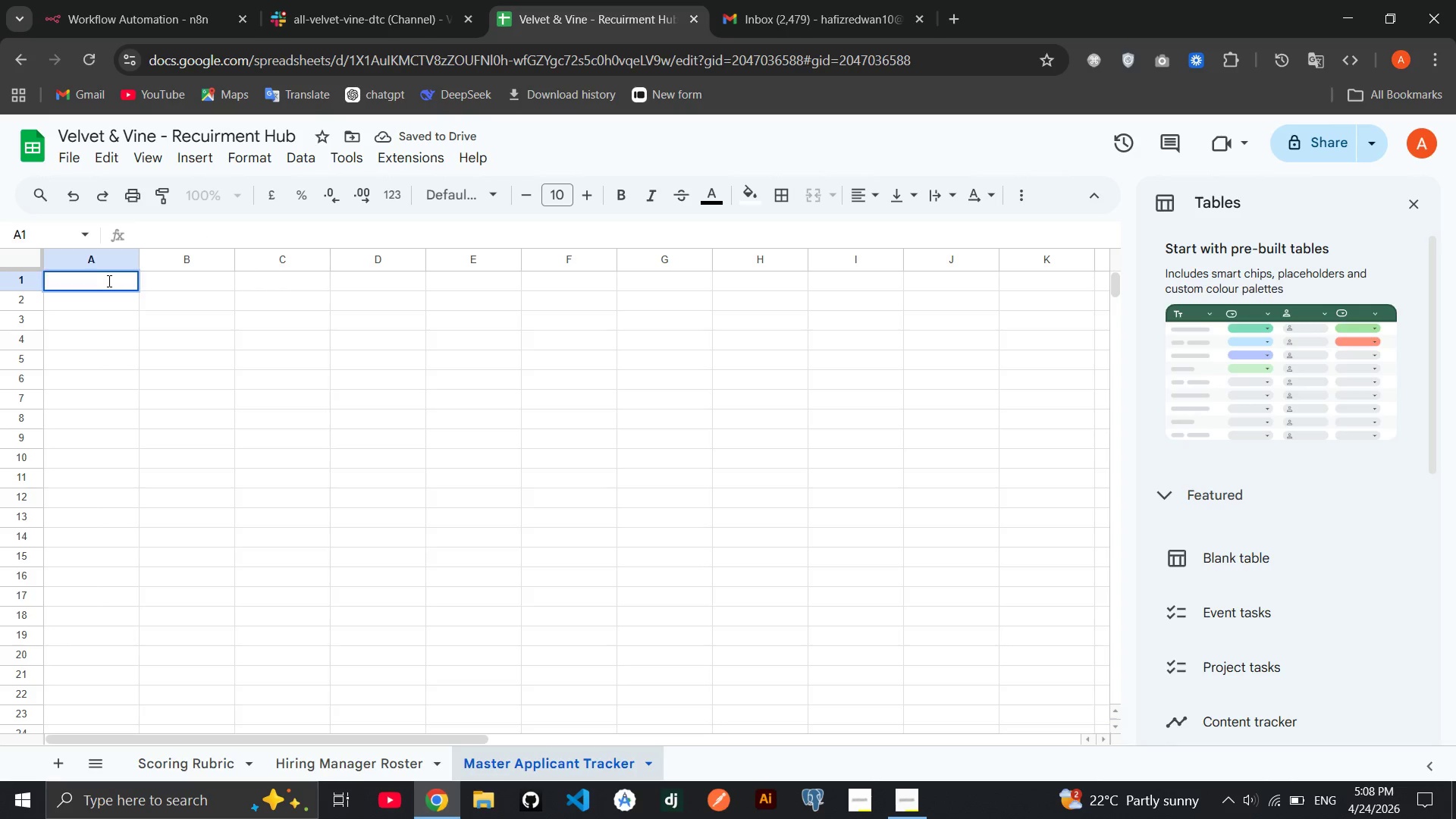 
type(Timestamp)
key(Tab)
type(Candidate Name)
key(Tab)
type(Email Role)
key(Tab)
type(Ecommw)
key(Backspace)
type(erce Score)
key(Tab)
type(Skills Score)
key(Tab)
type(Communication Score)
key(Tab)
type(Total Score)
key(Tab)
 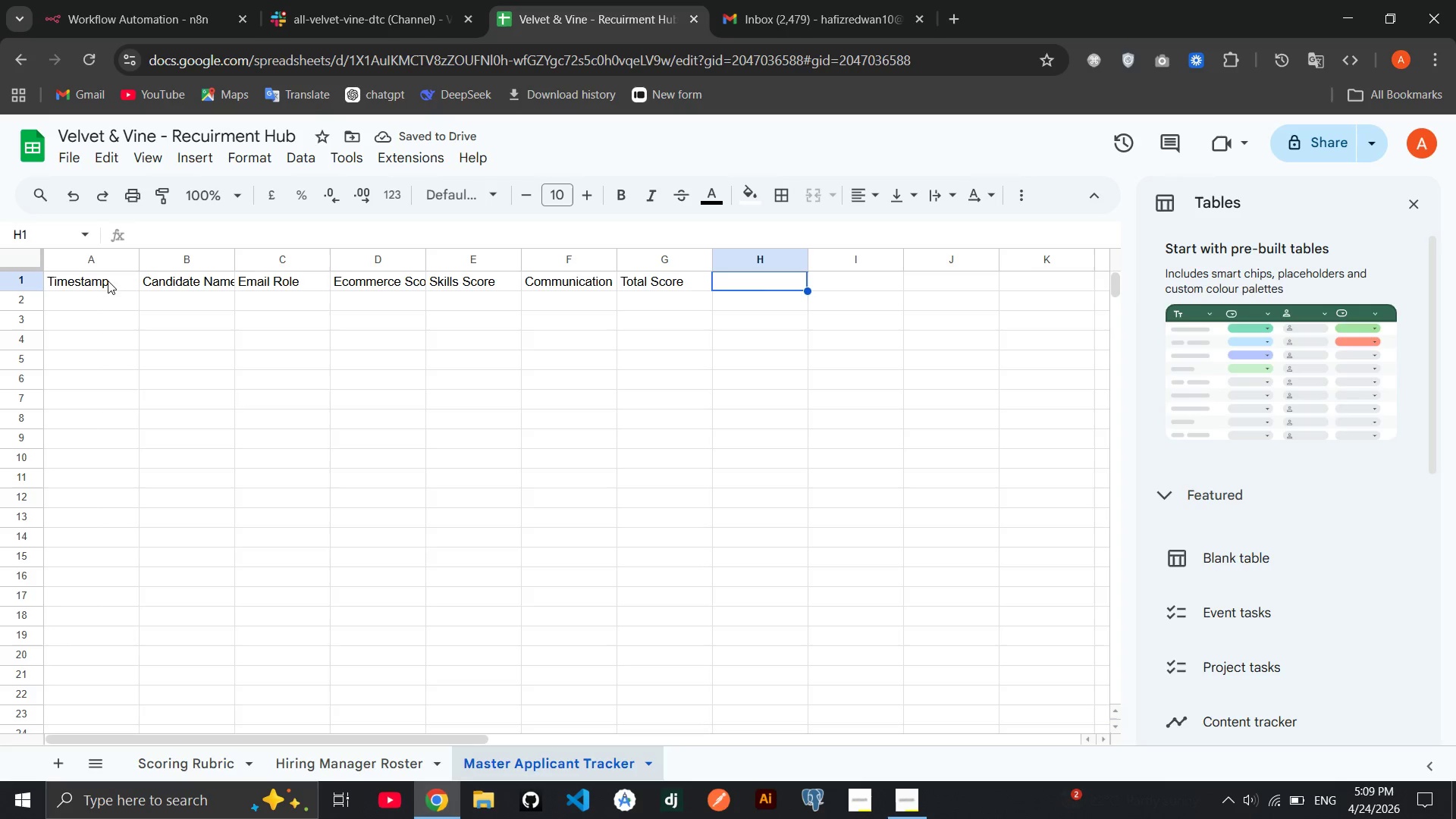 
wait(9.23)
 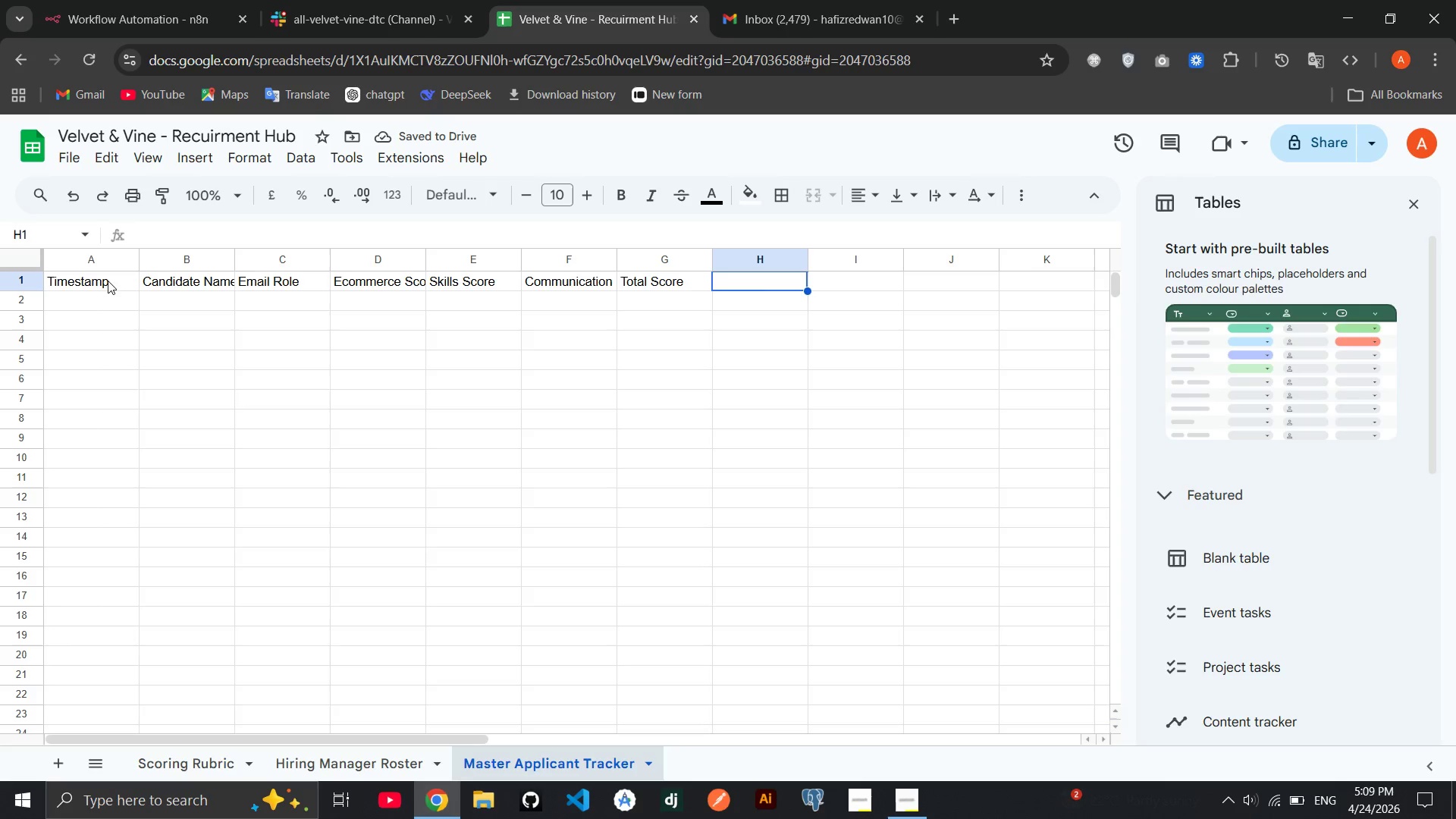 
type(Tier)
 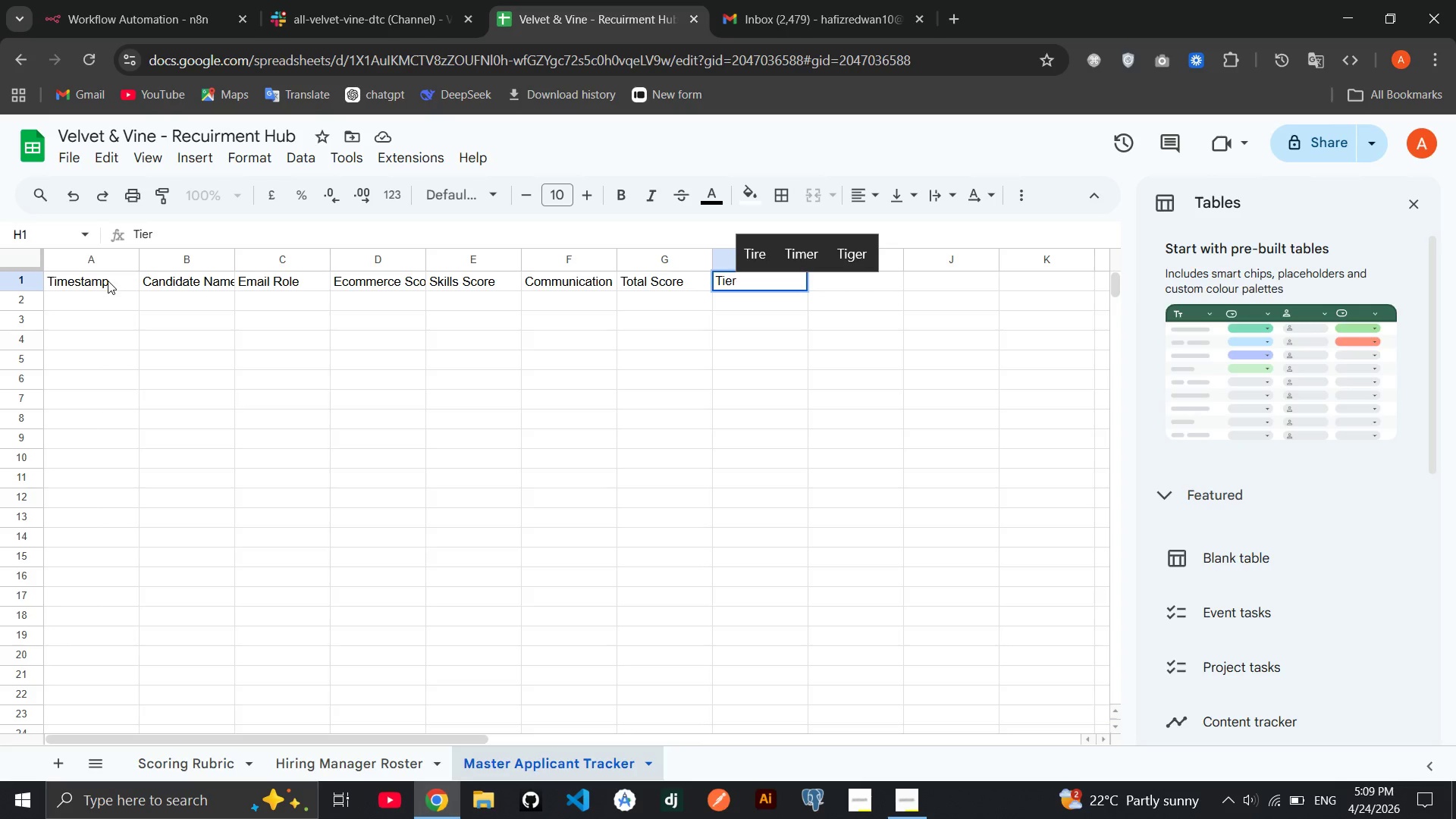 
wait(9.58)
 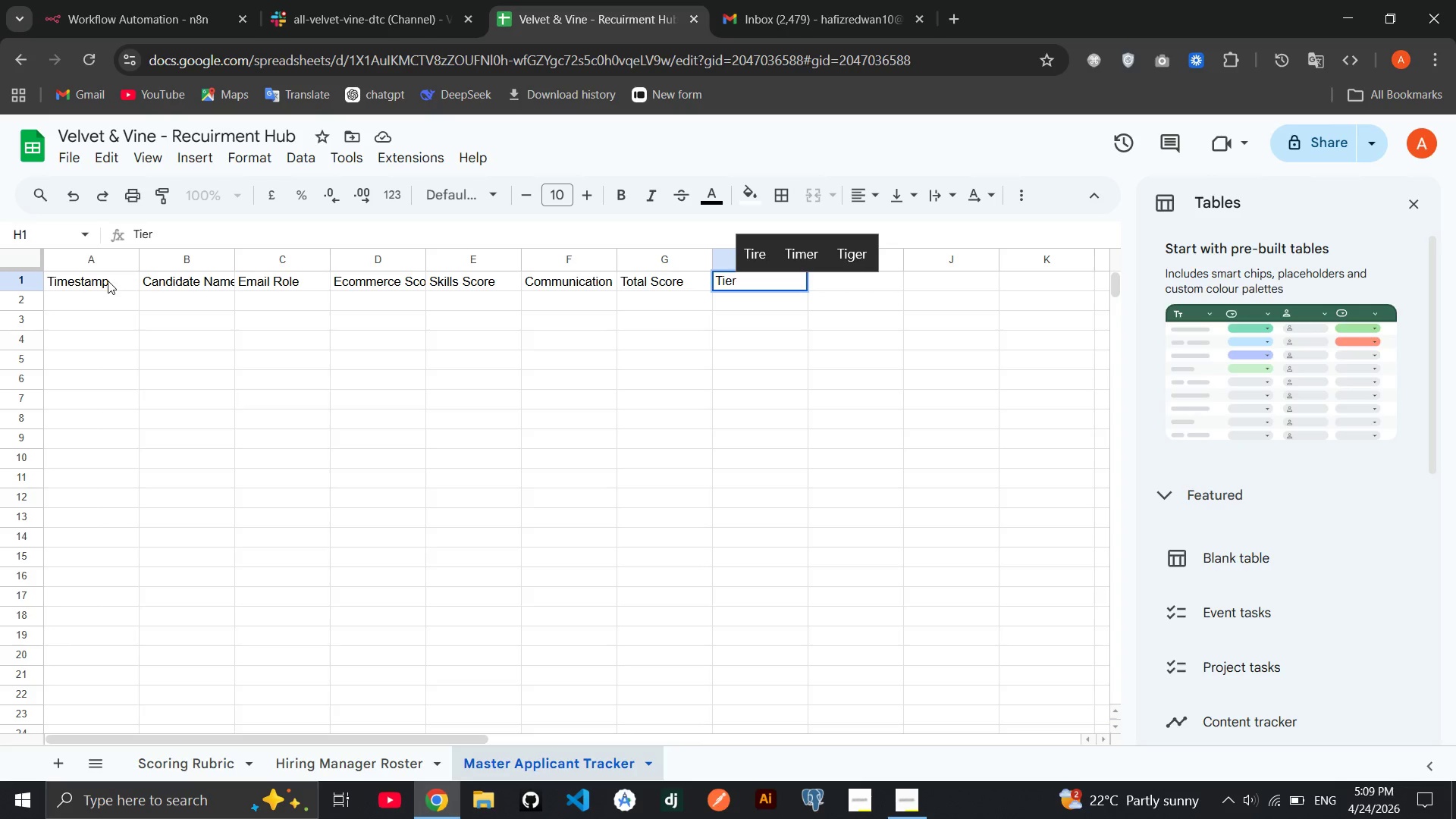 
double_click([297, 286])
 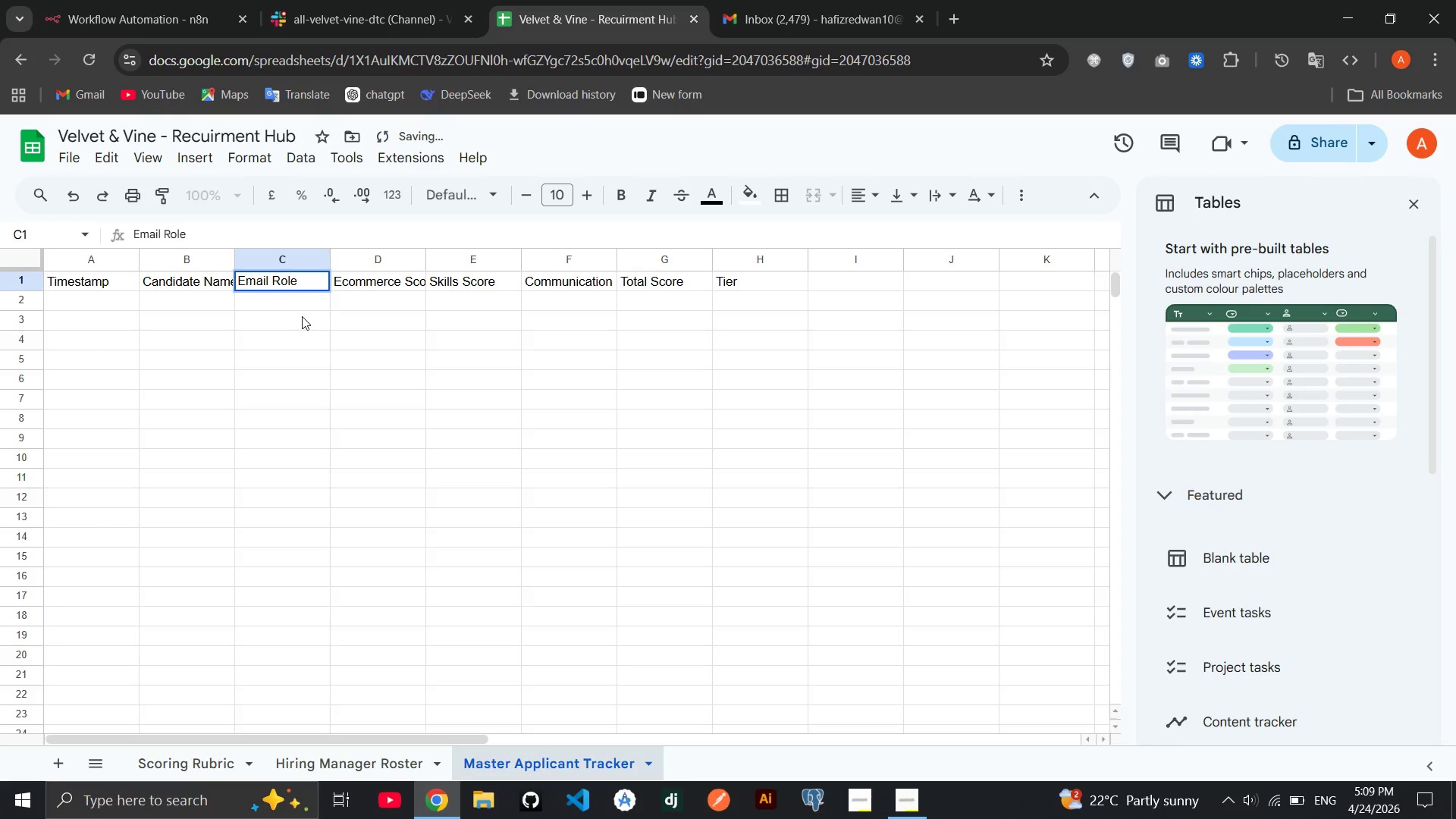 
left_click([302, 316])
 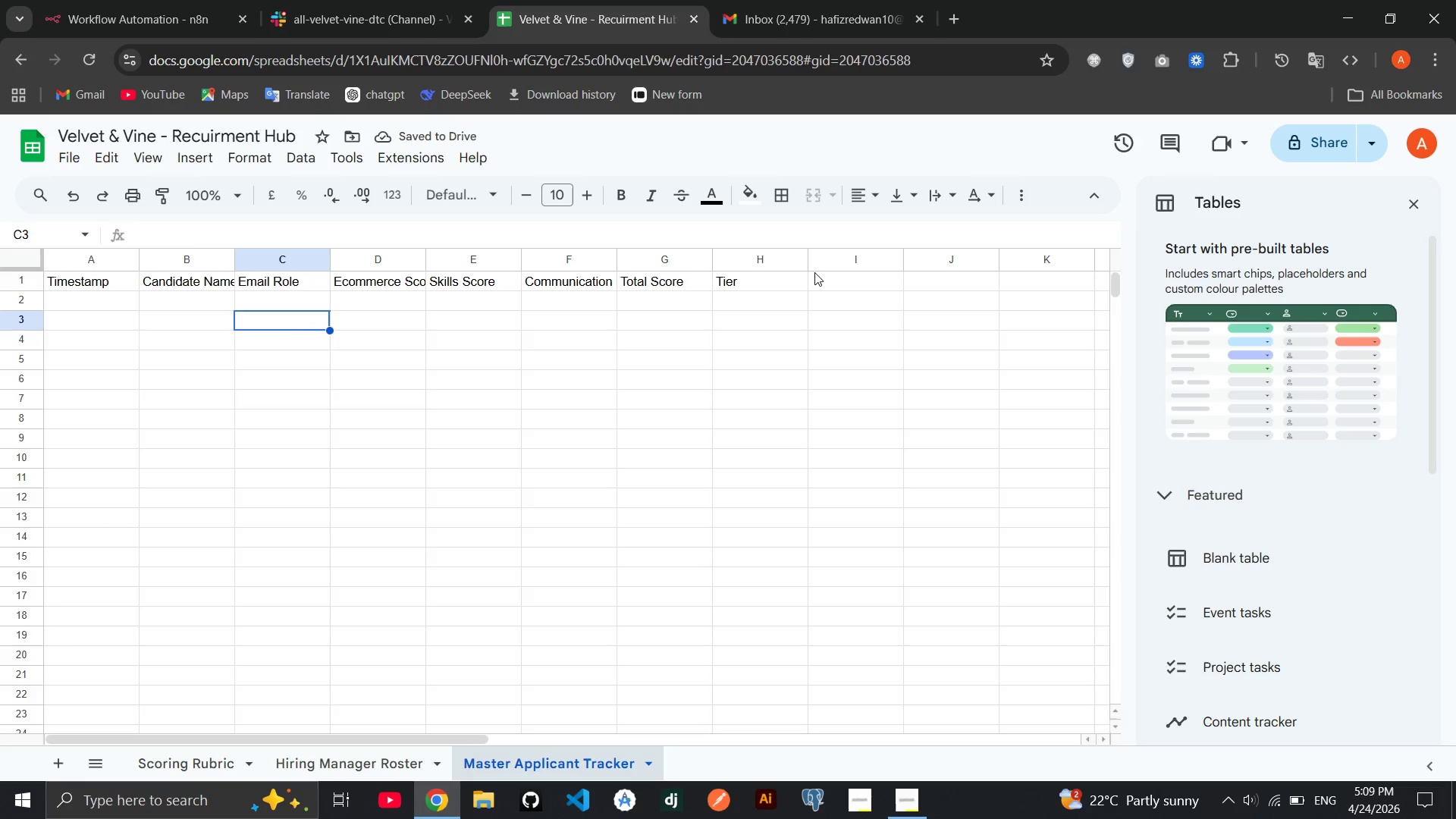 
left_click([816, 272])
 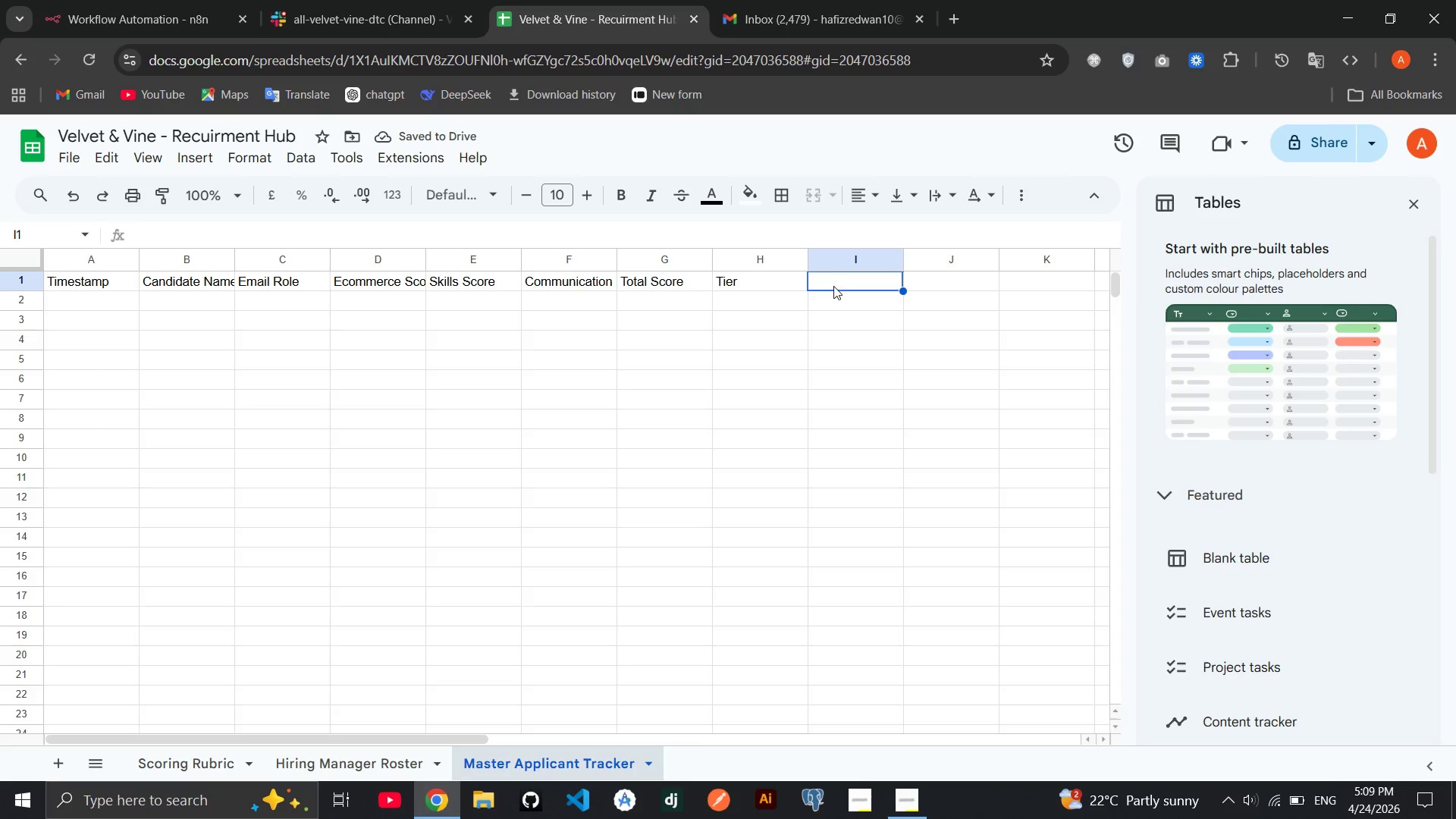 
double_click([833, 286])
 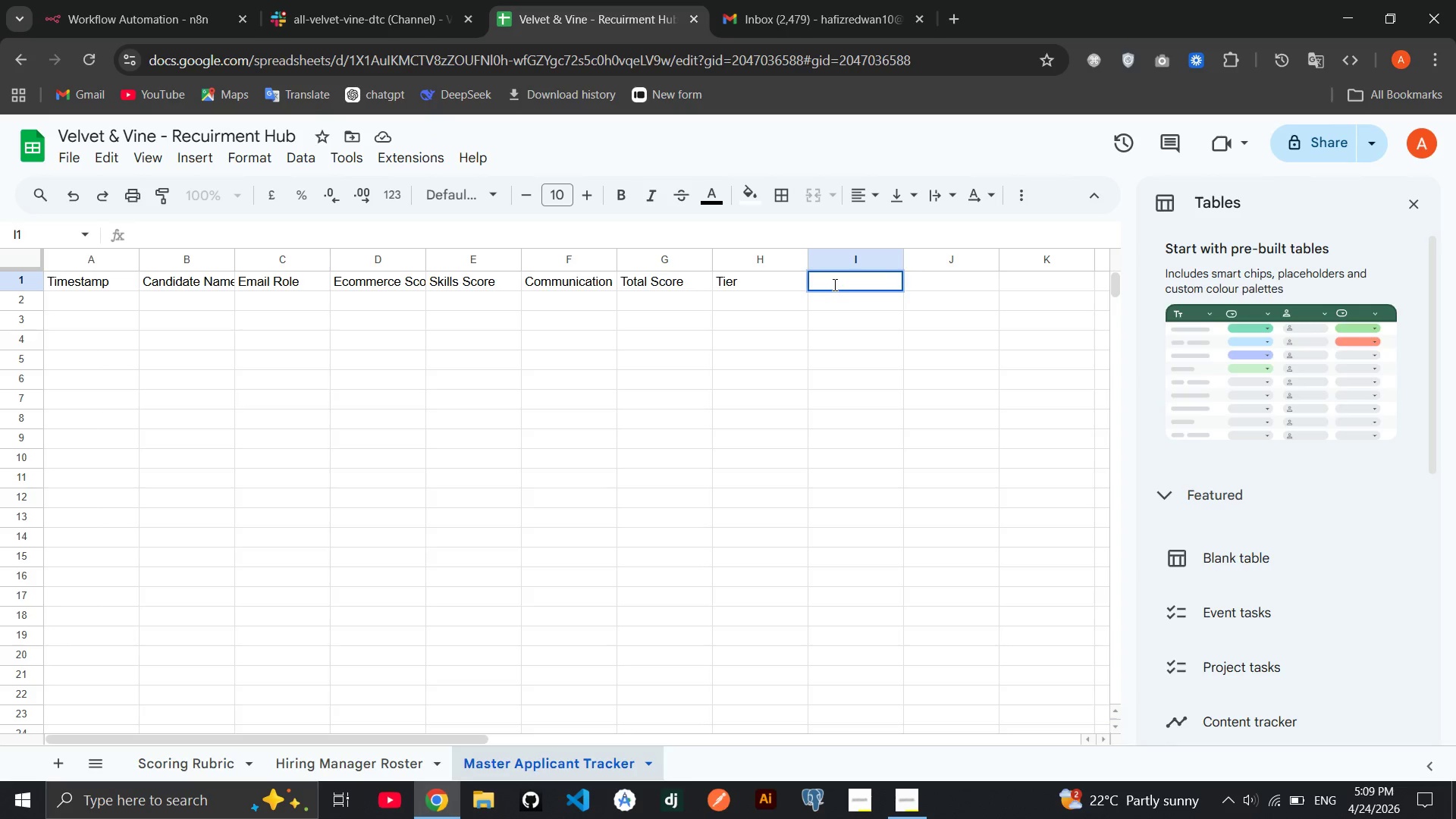 
type(status)
 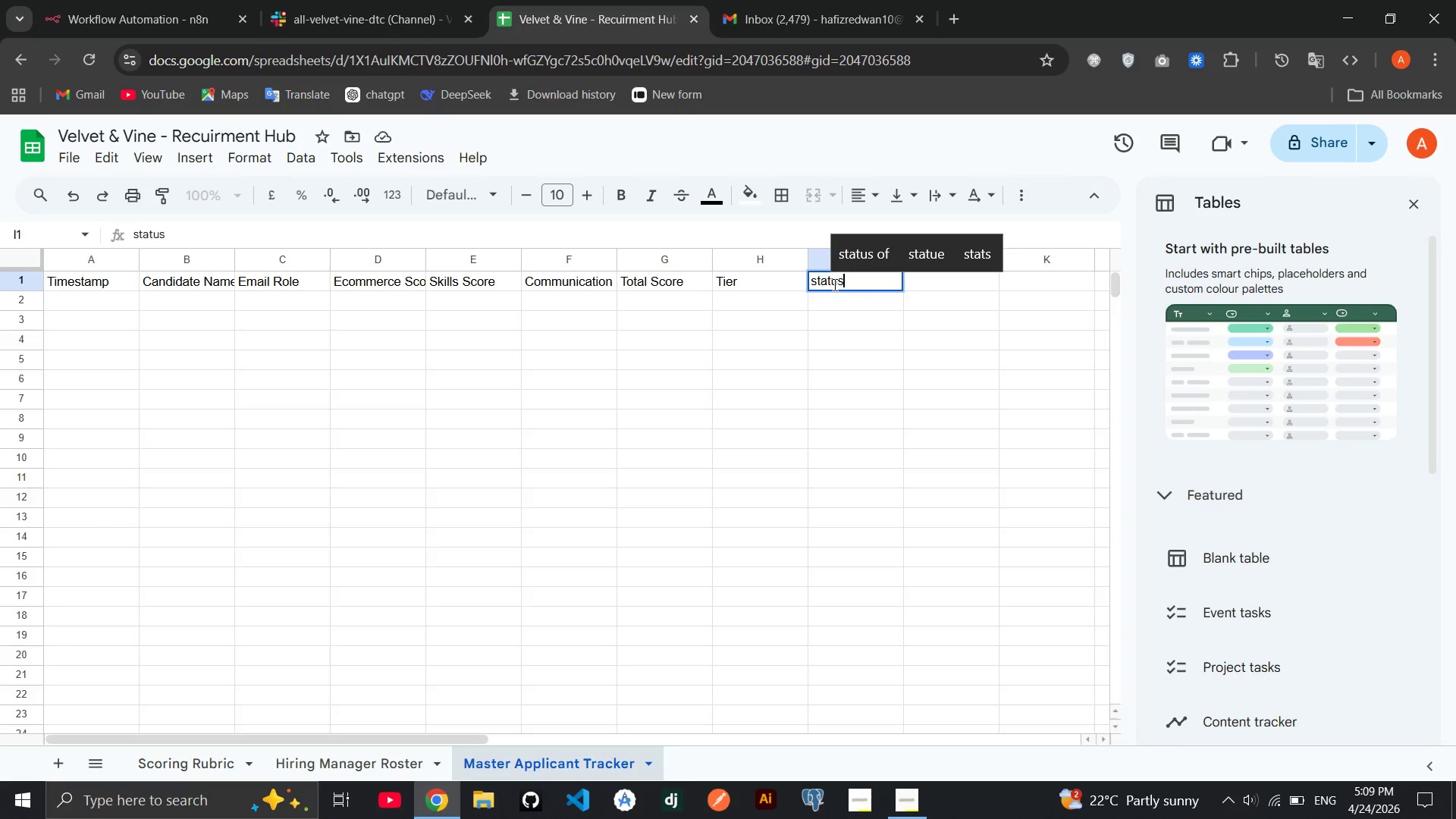 
key(Tab)
type(Linkedin URL)
 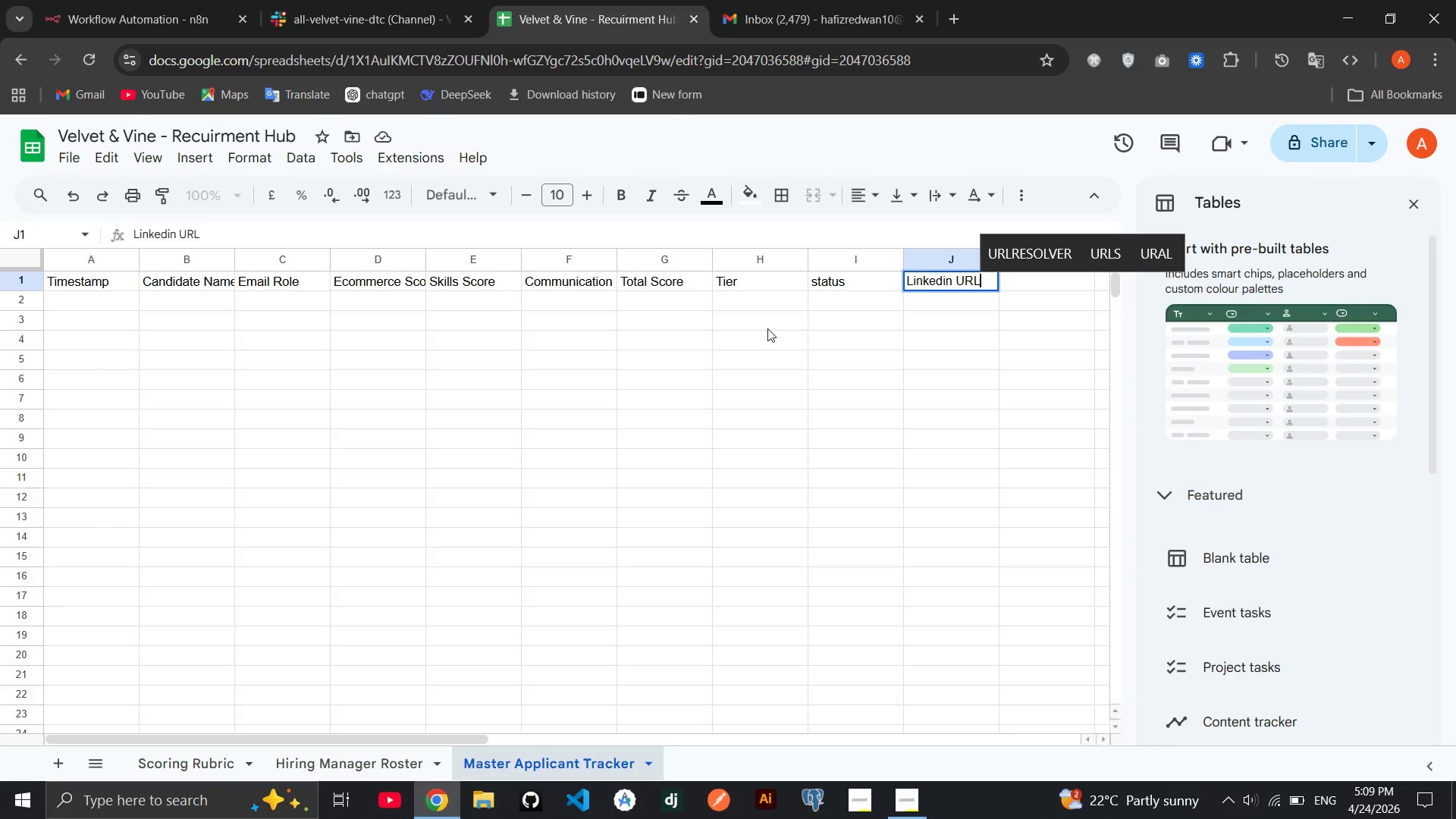 
wait(9.95)
 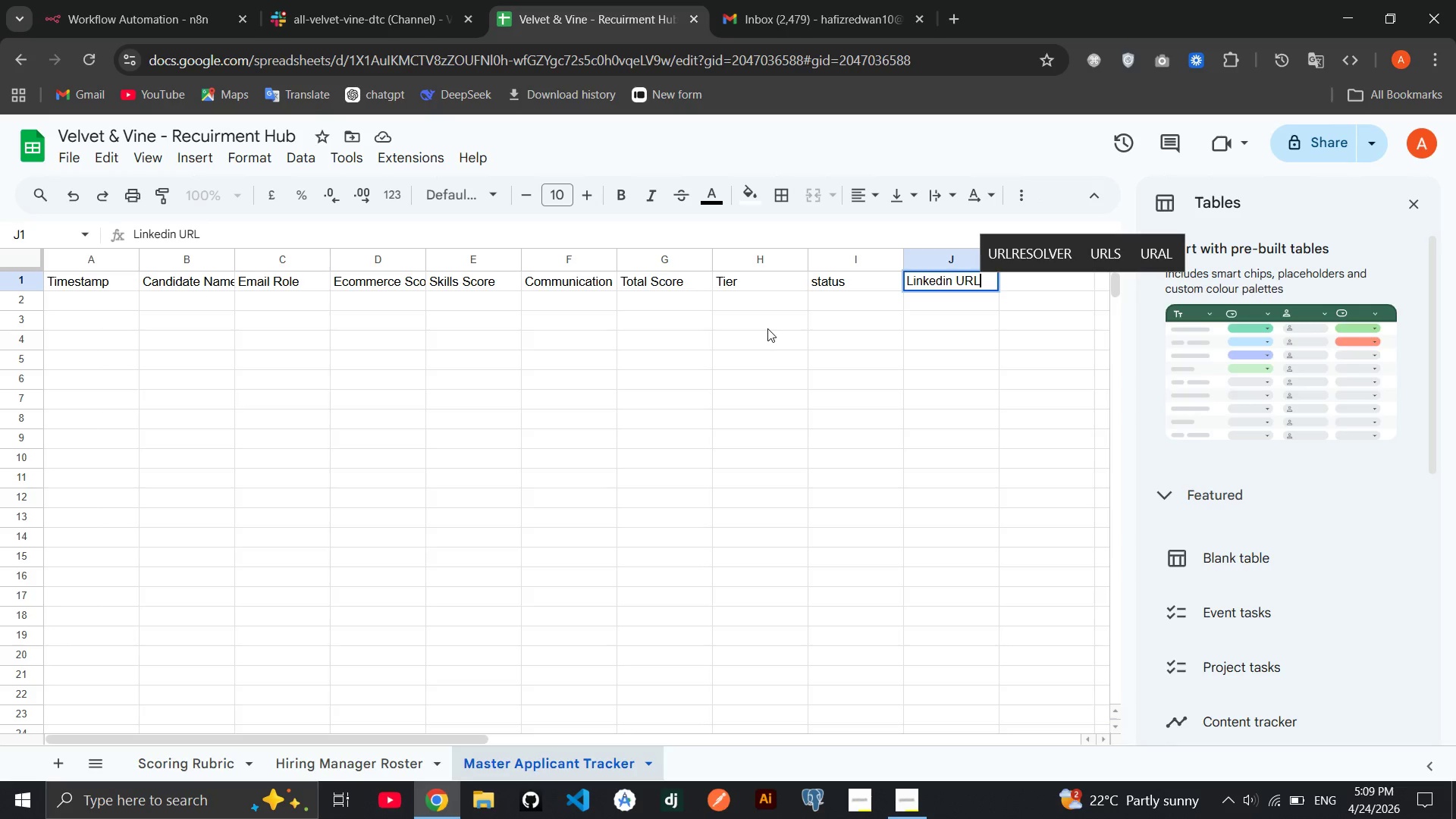 
double_click([293, 281])
 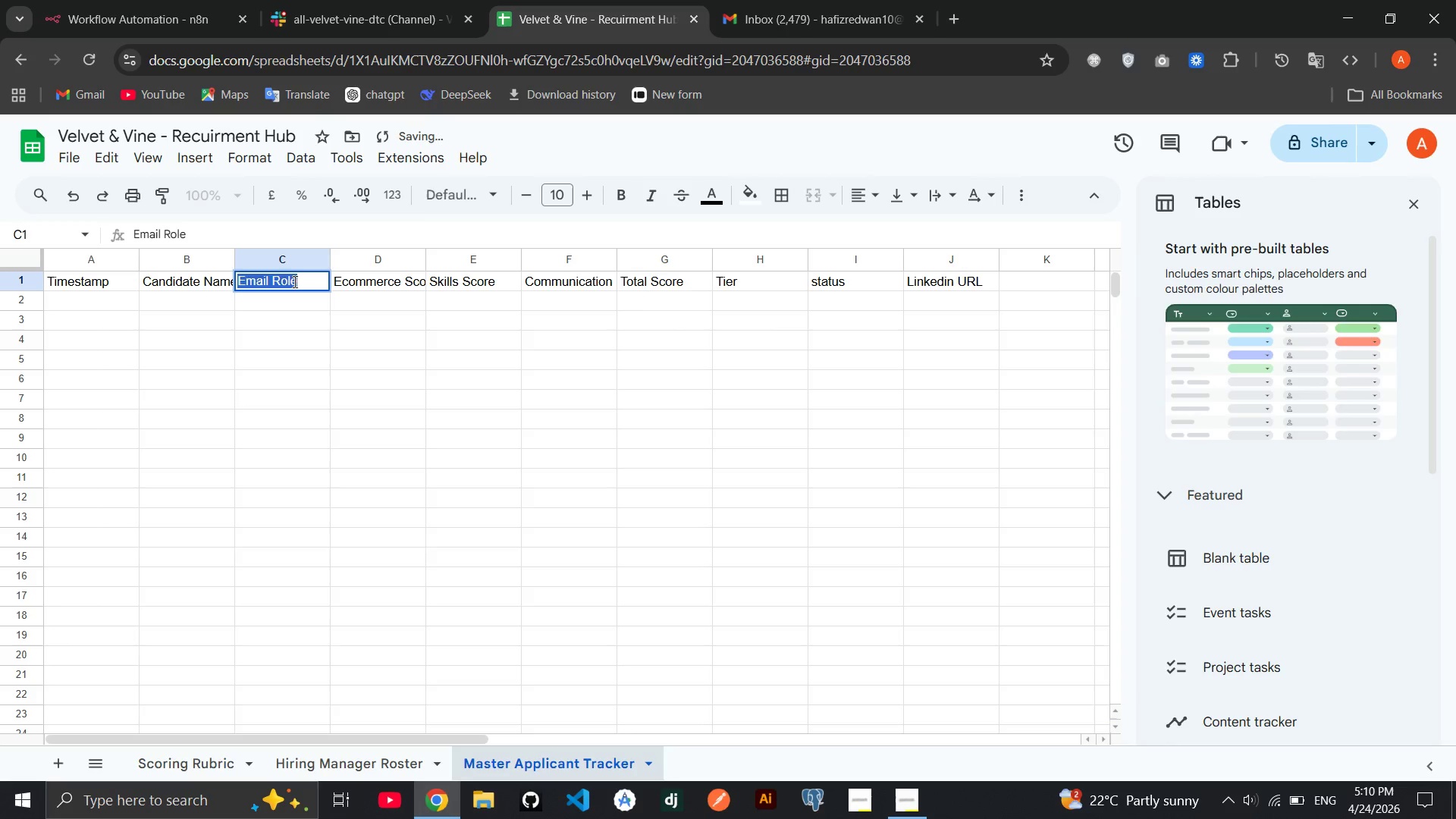 
triple_click([293, 281])
 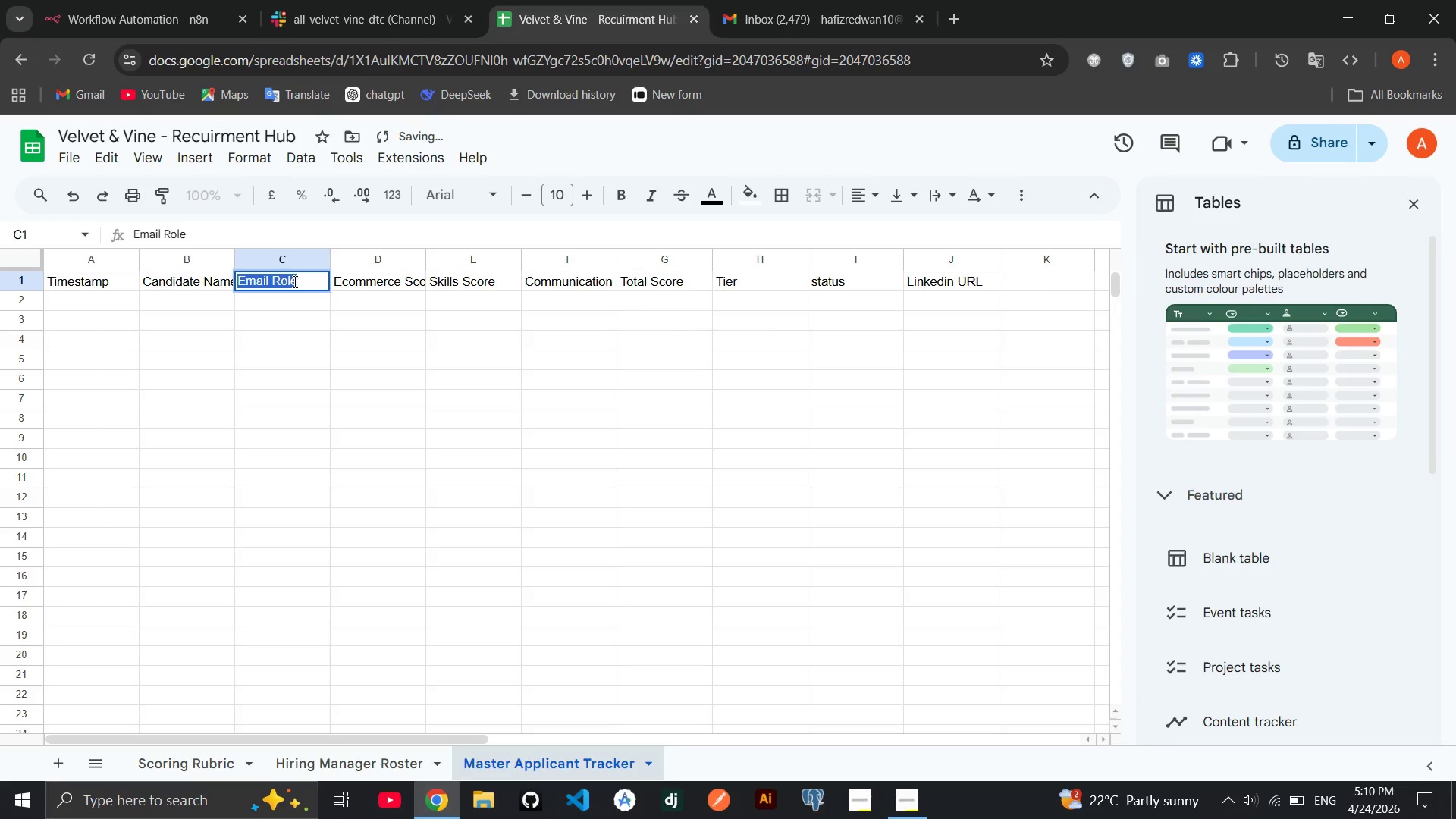 
left_click([293, 281])
 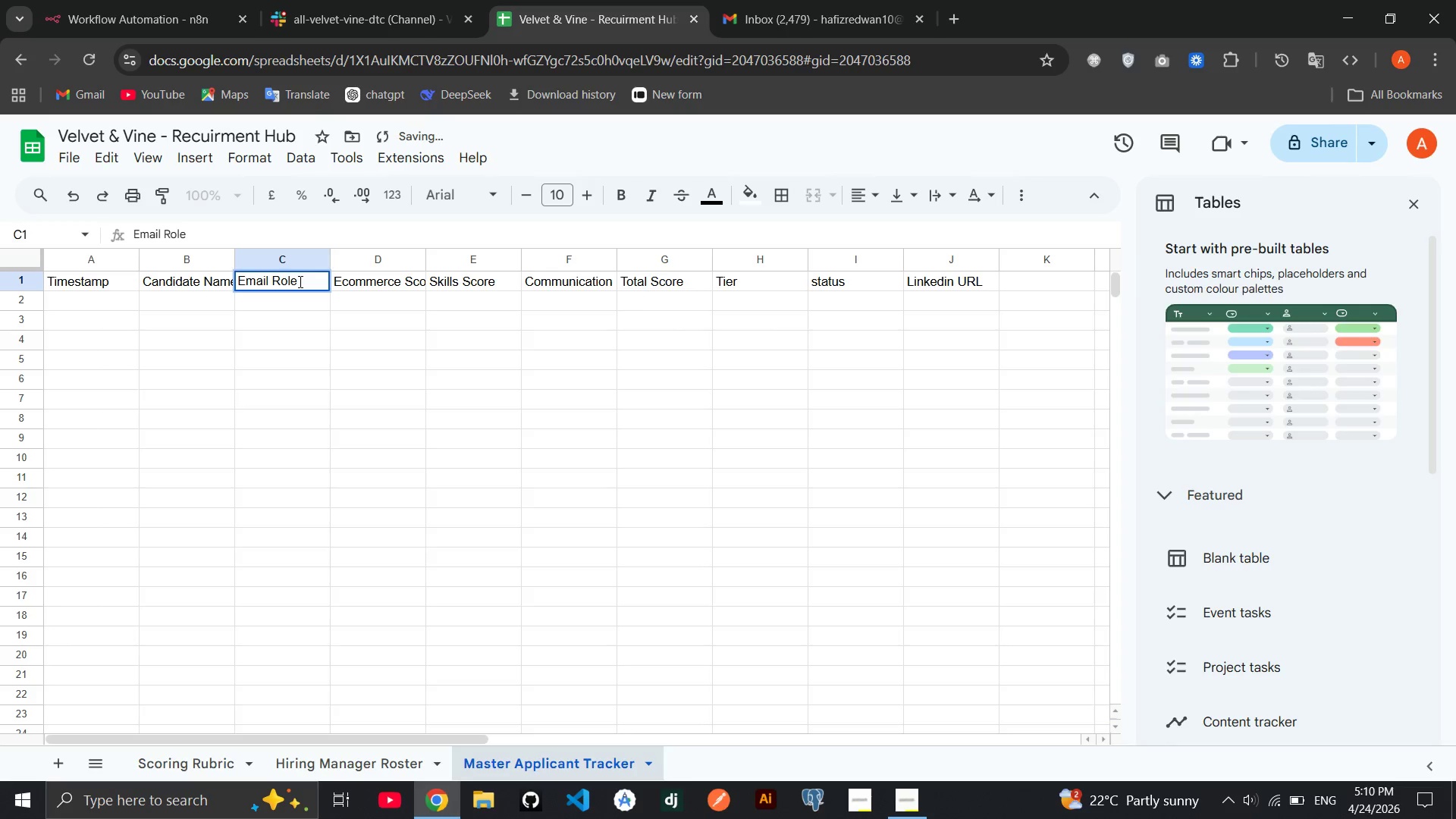 
left_click([299, 281])
 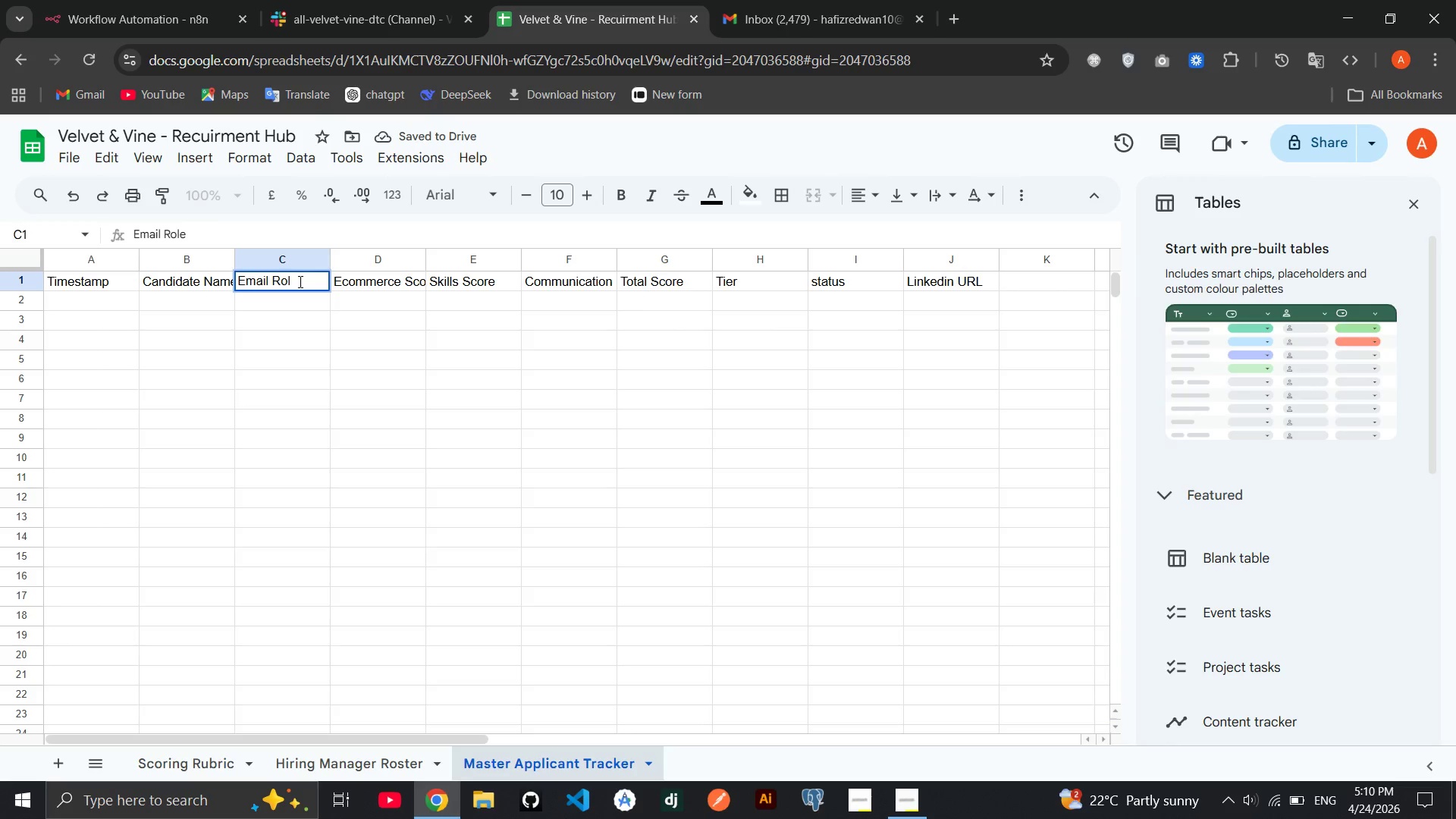 
key(Backspace)
 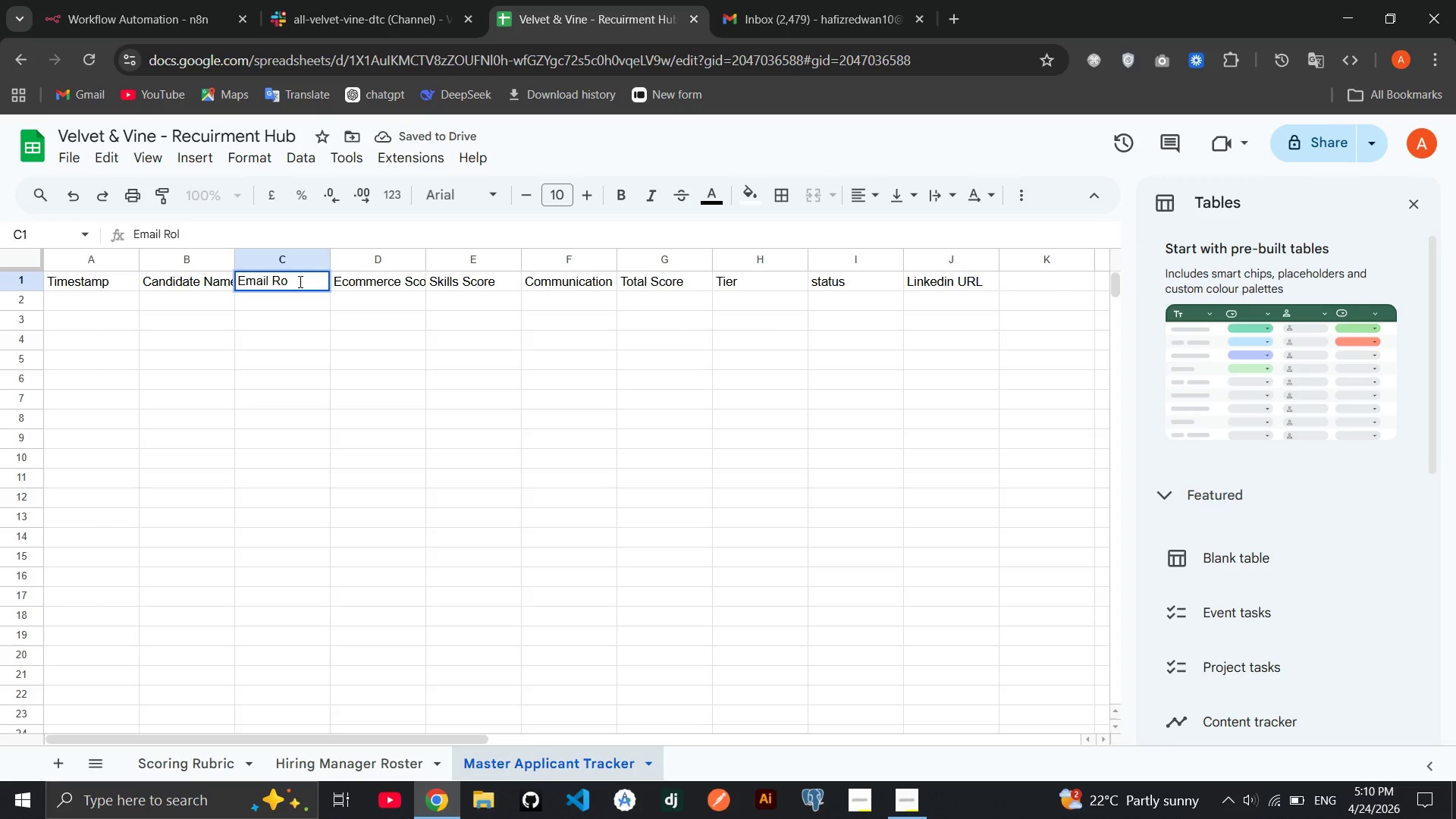 
key(Backspace)
 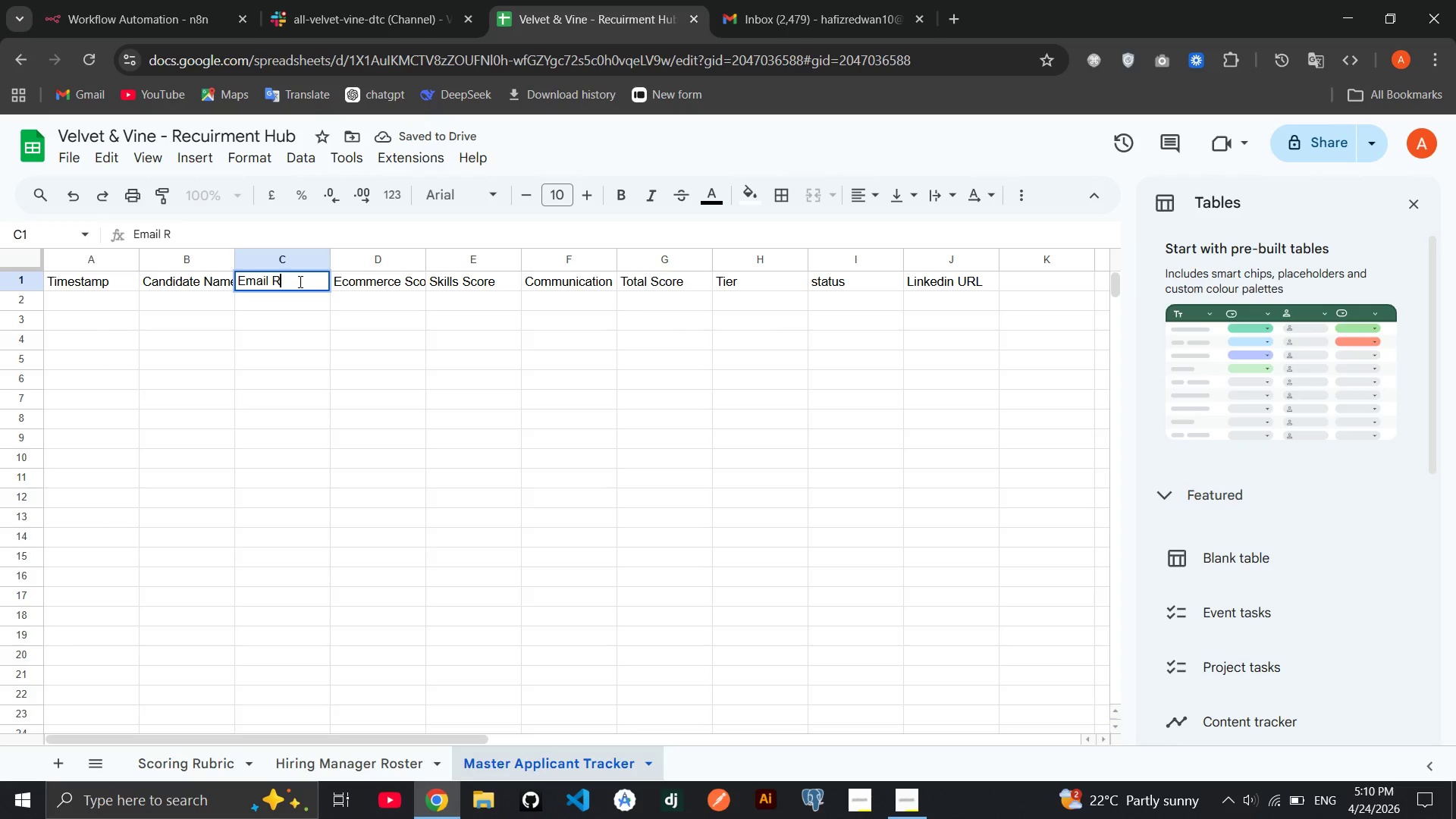 
key(Backspace)
 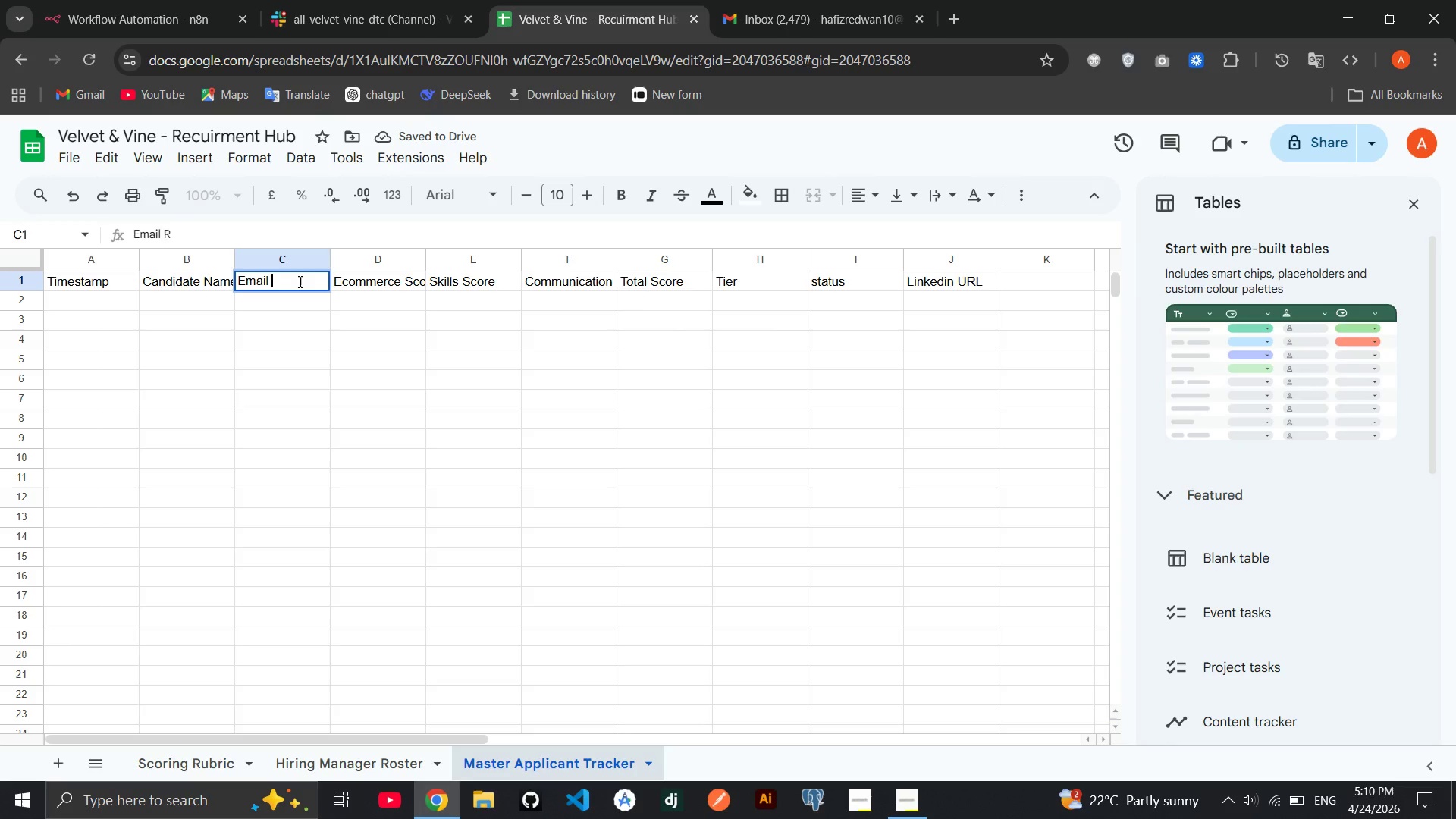 
key(Backspace)
 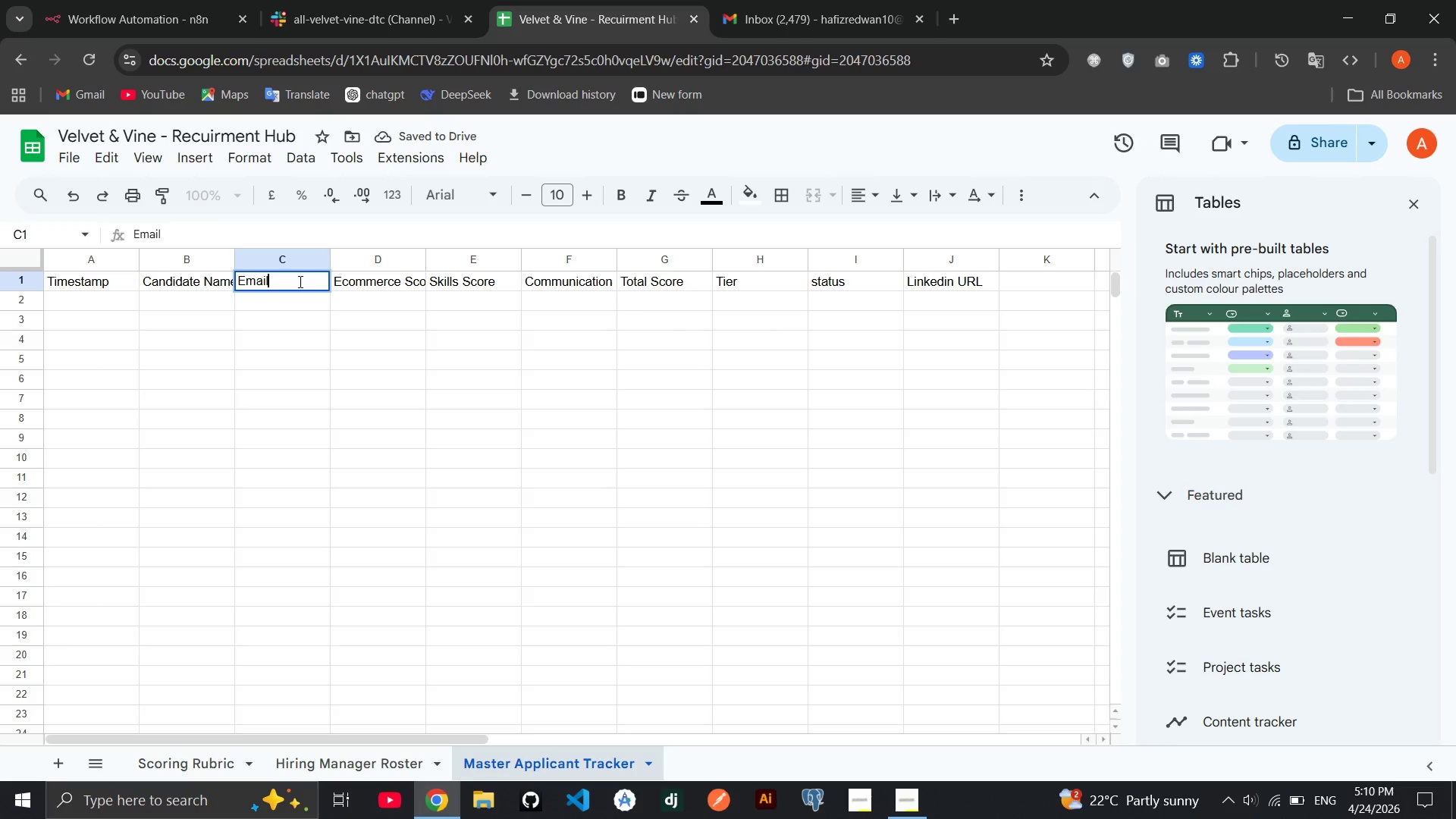 
key(Backspace)
 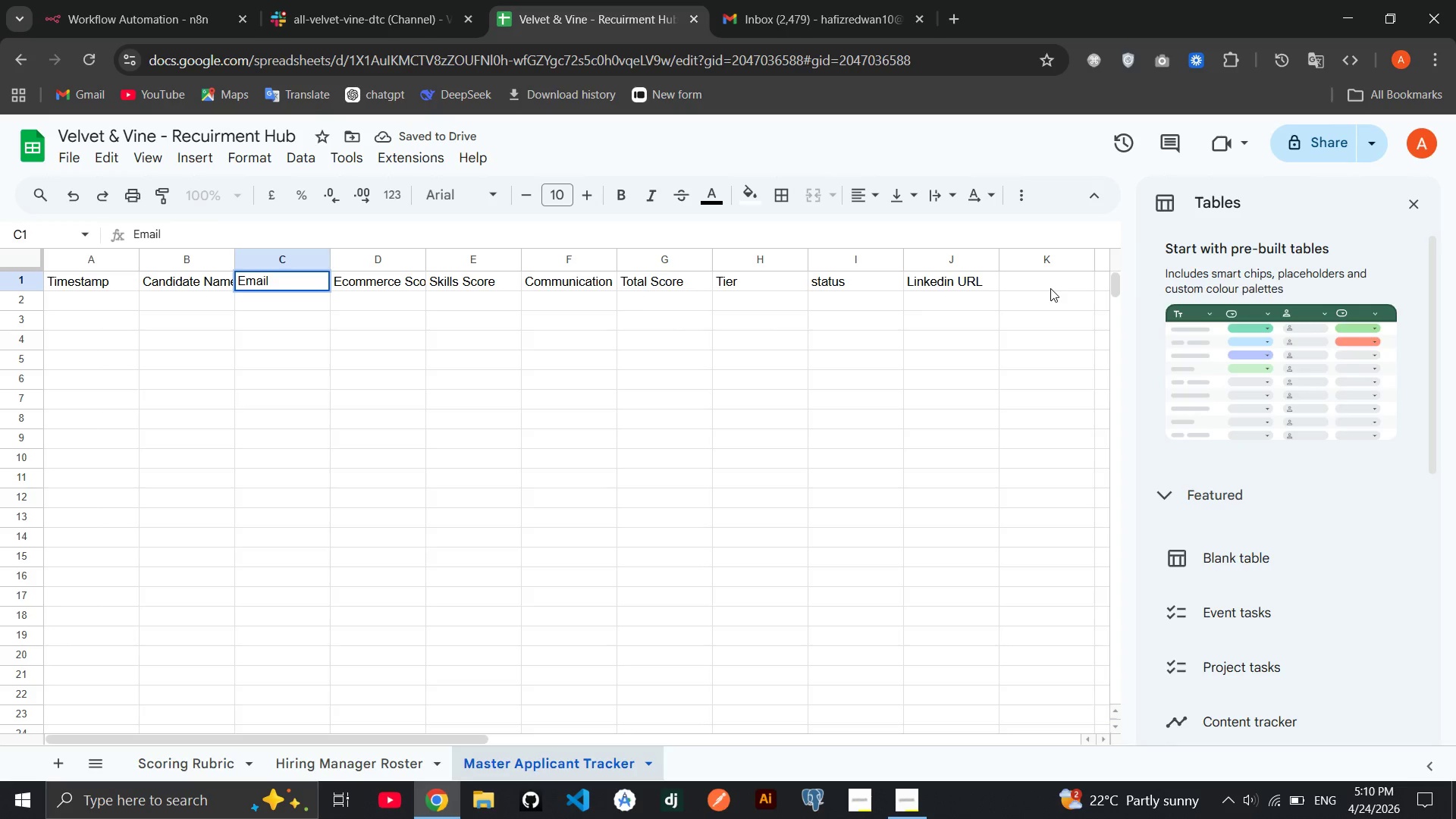 
double_click([1050, 288])
 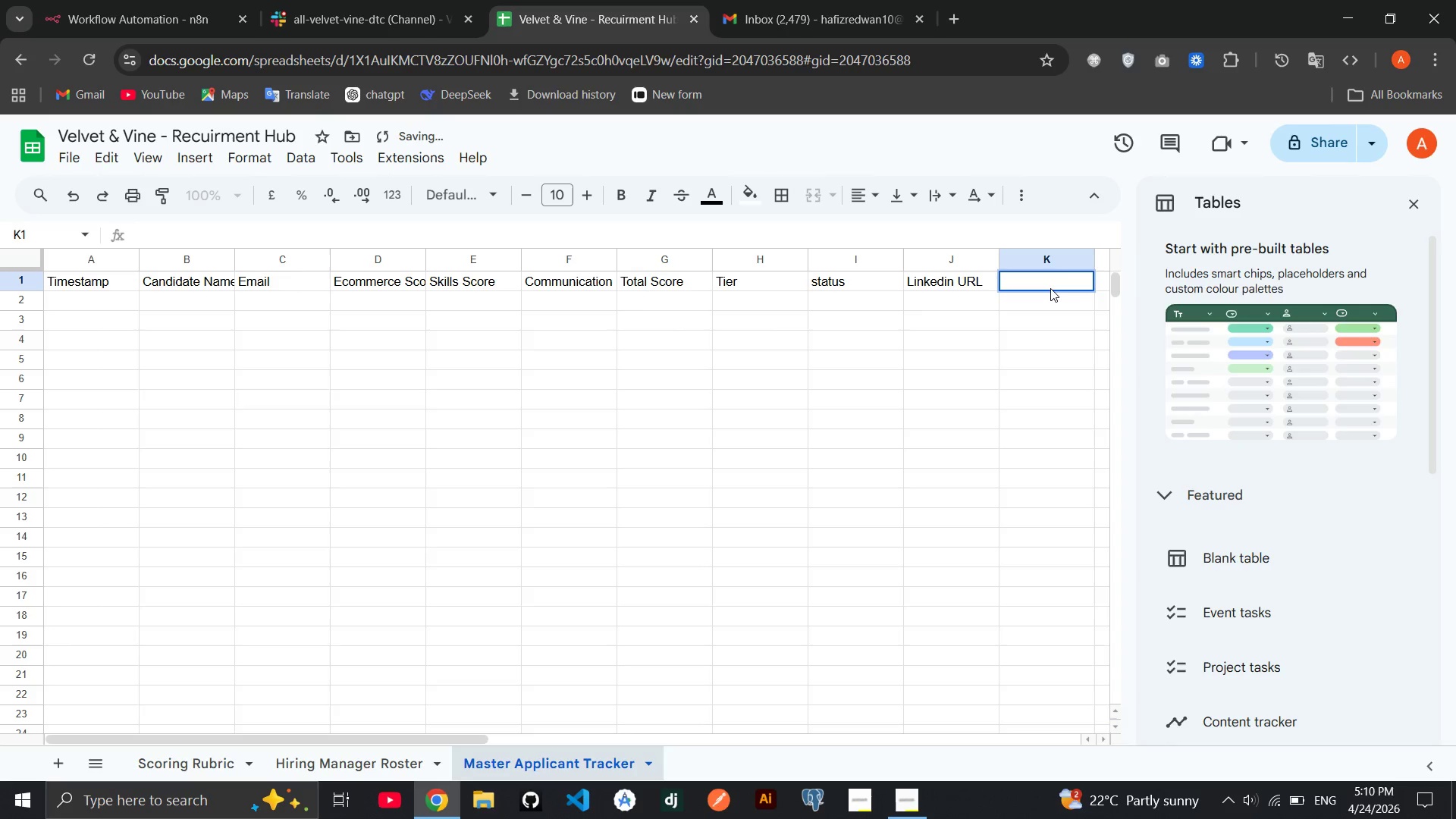 
type(Role)
 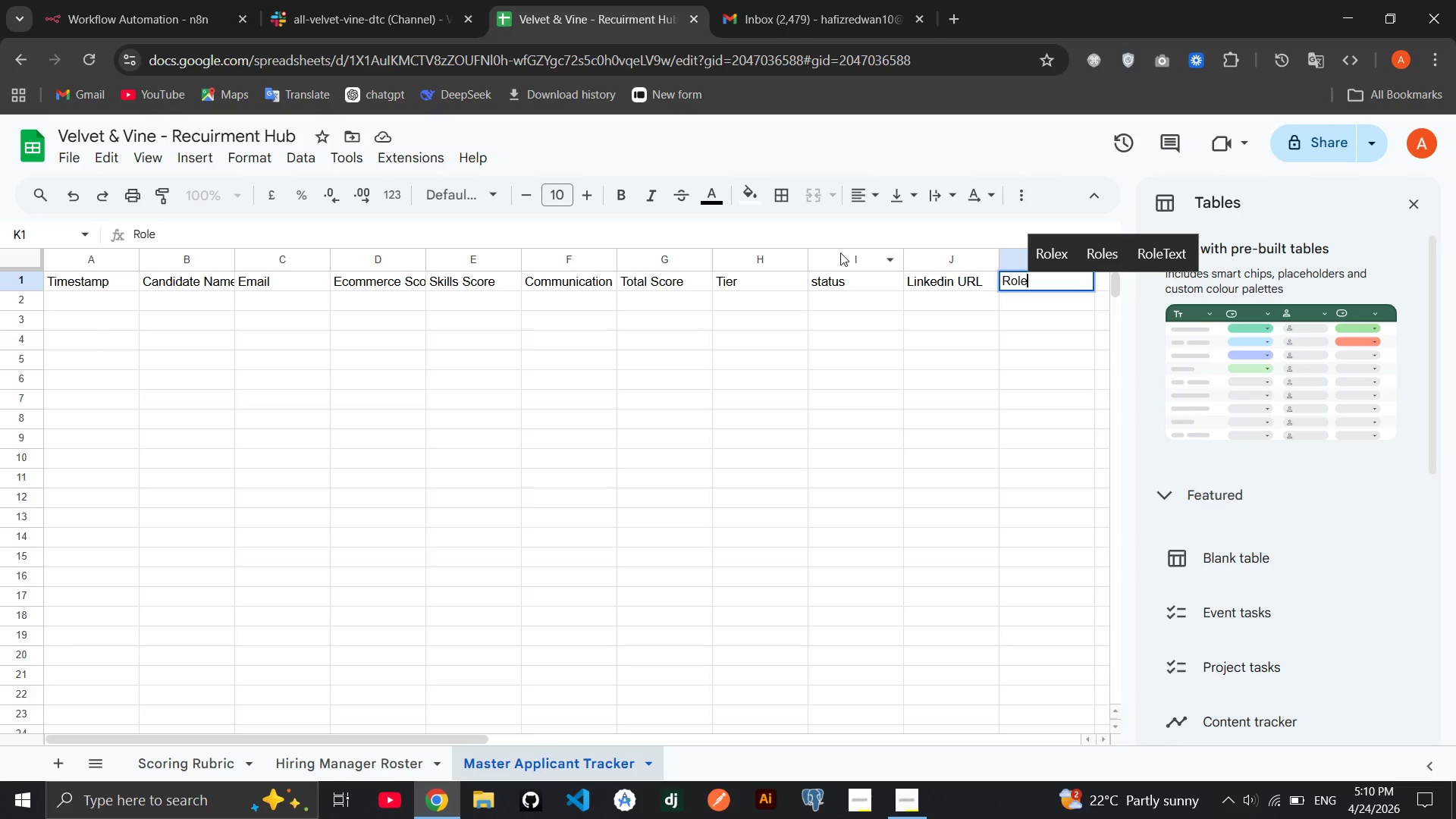 
left_click([963, 302])
 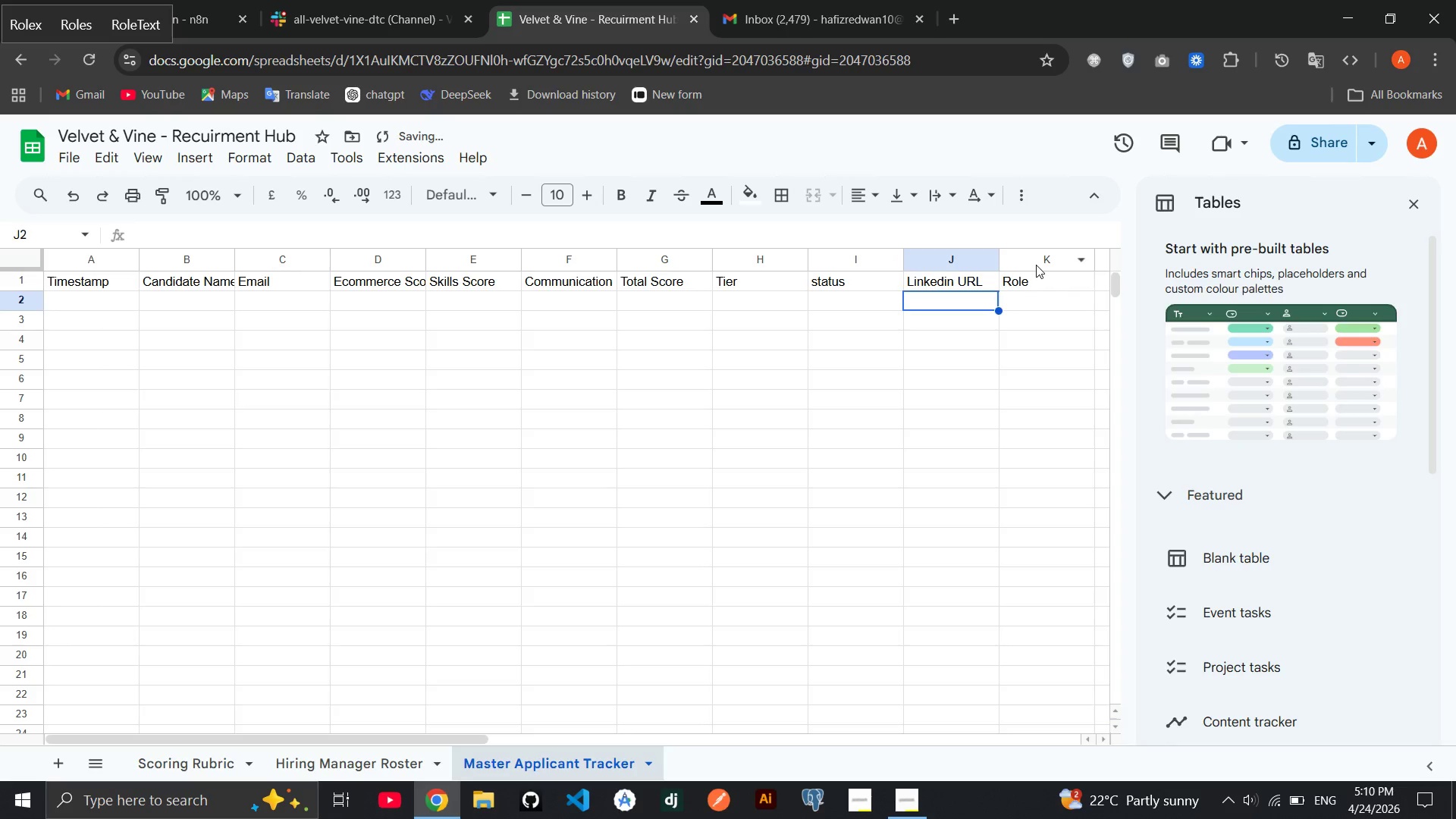 
left_click([1036, 265])
 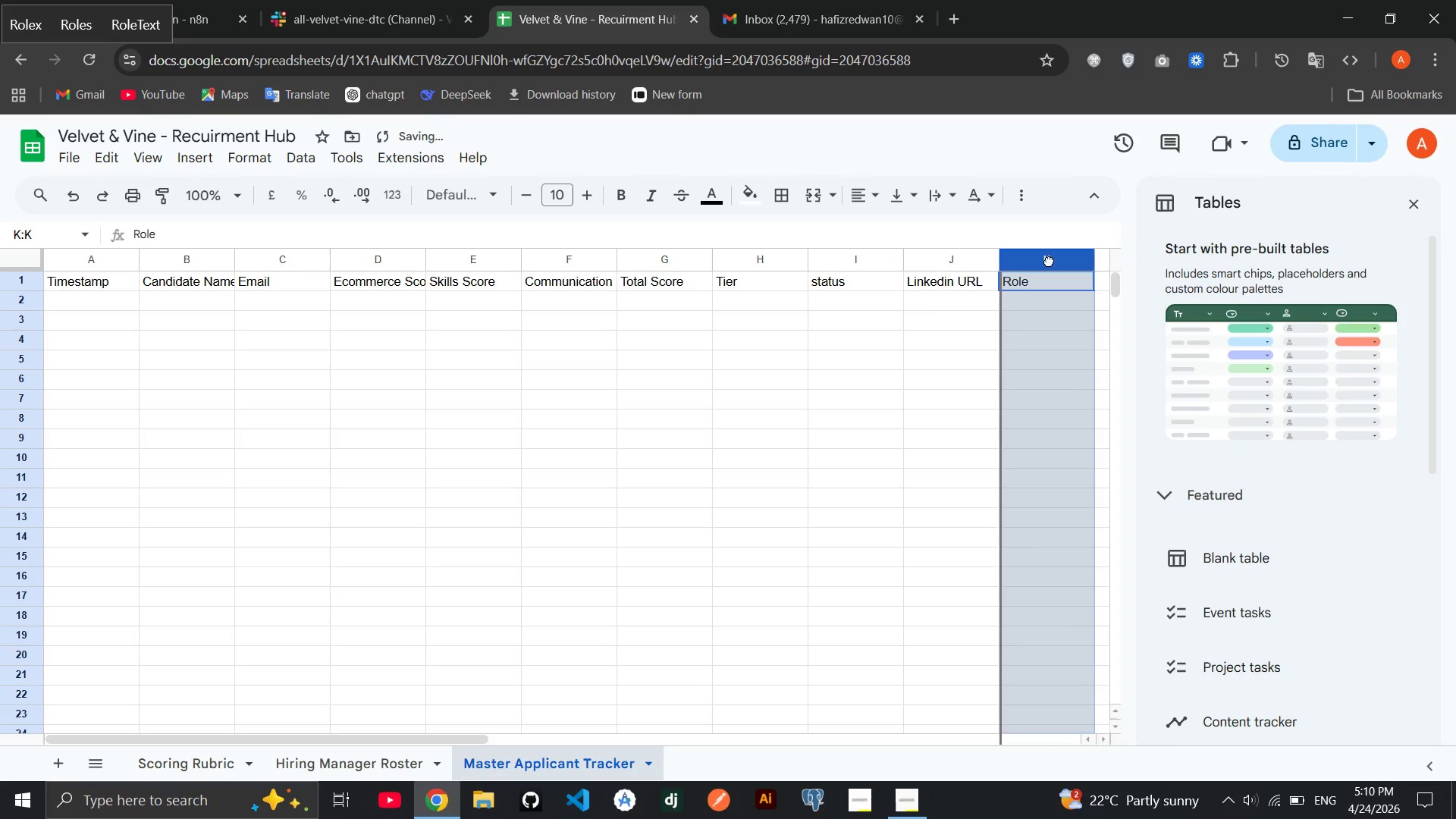 
left_click_drag(start_coordinate=[1049, 261], to_coordinate=[395, 202])
 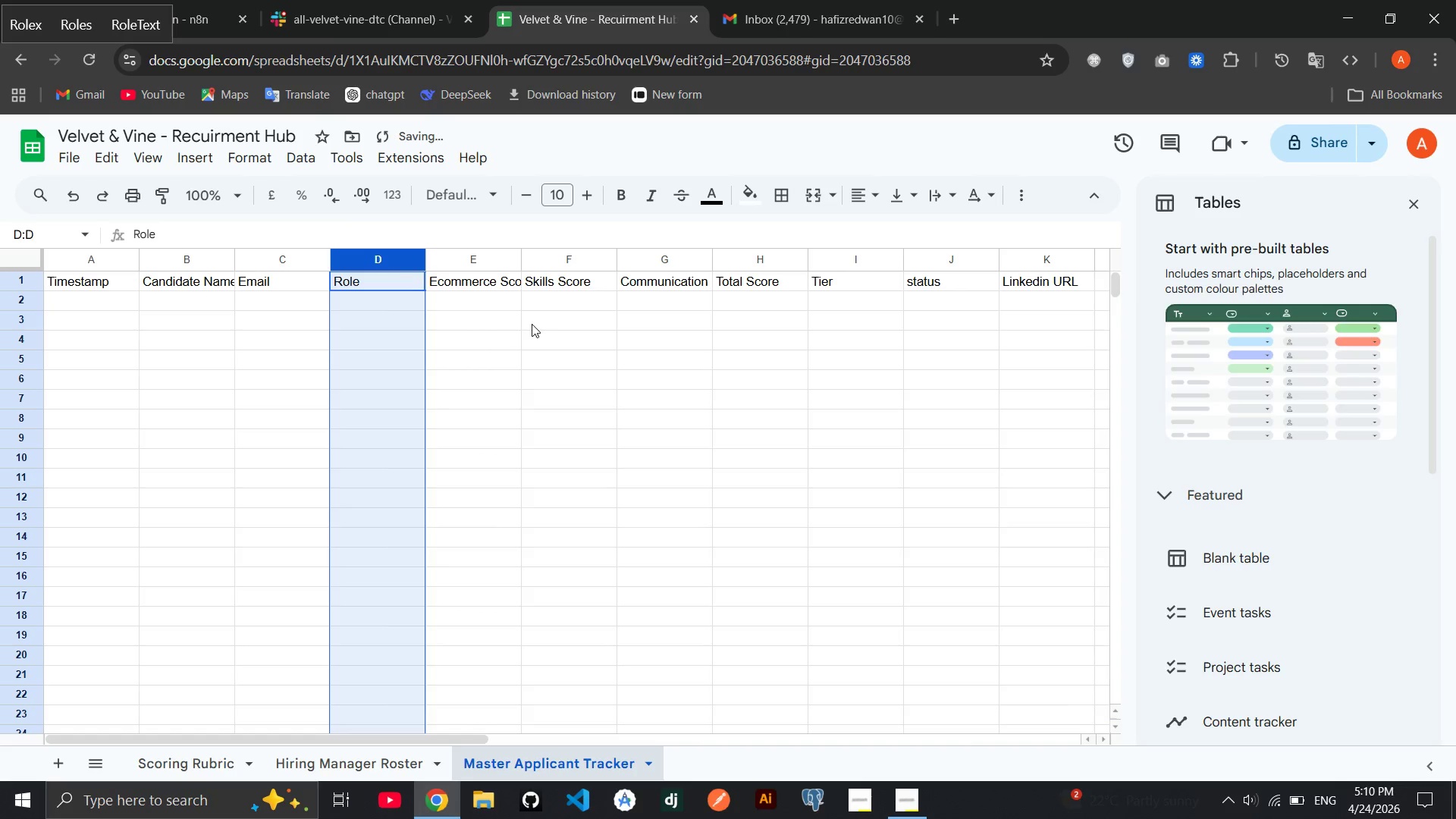 
left_click([532, 324])
 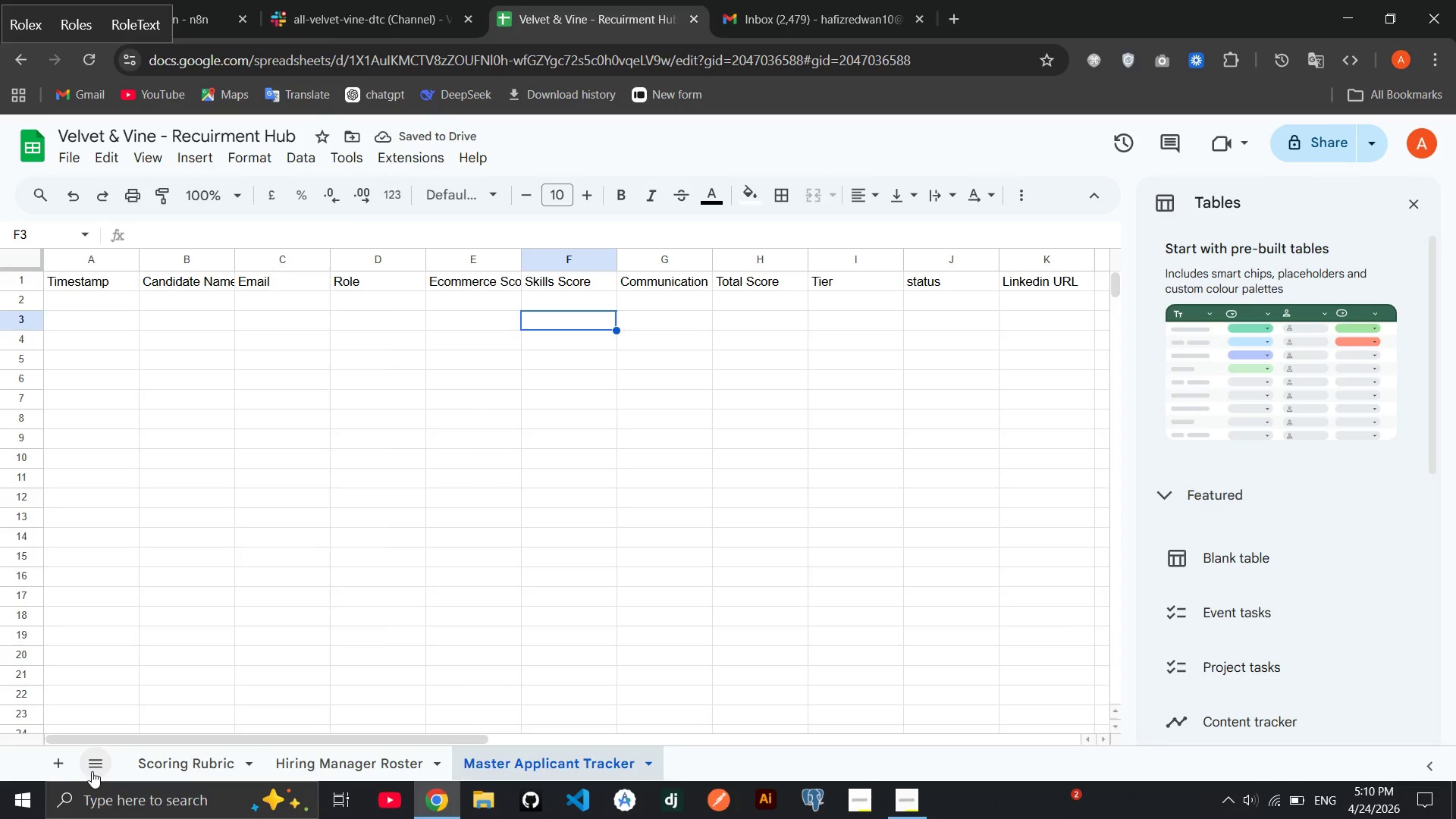 
left_click([67, 767])
 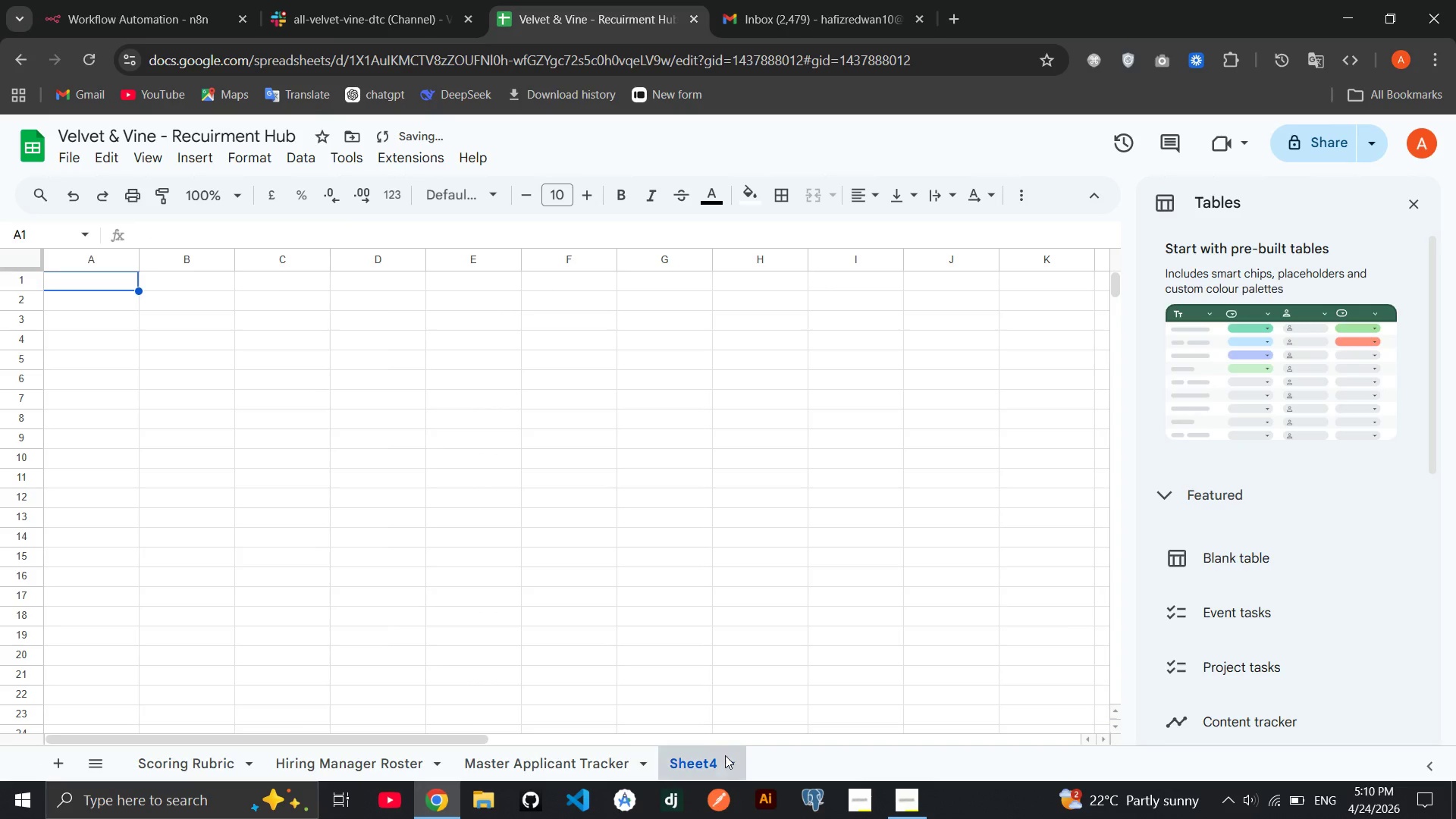 
left_click([728, 764])
 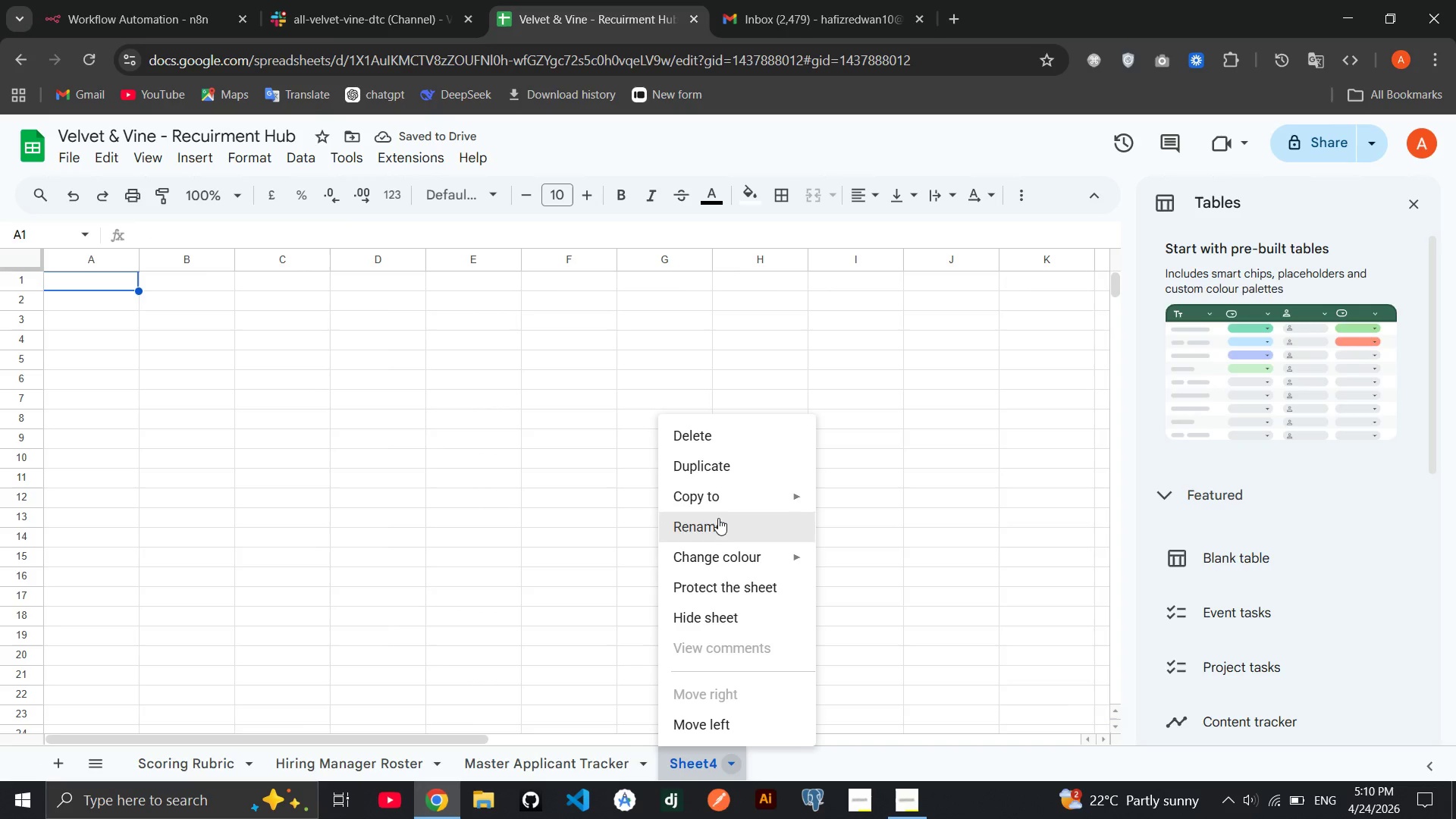 
left_click([718, 518])
 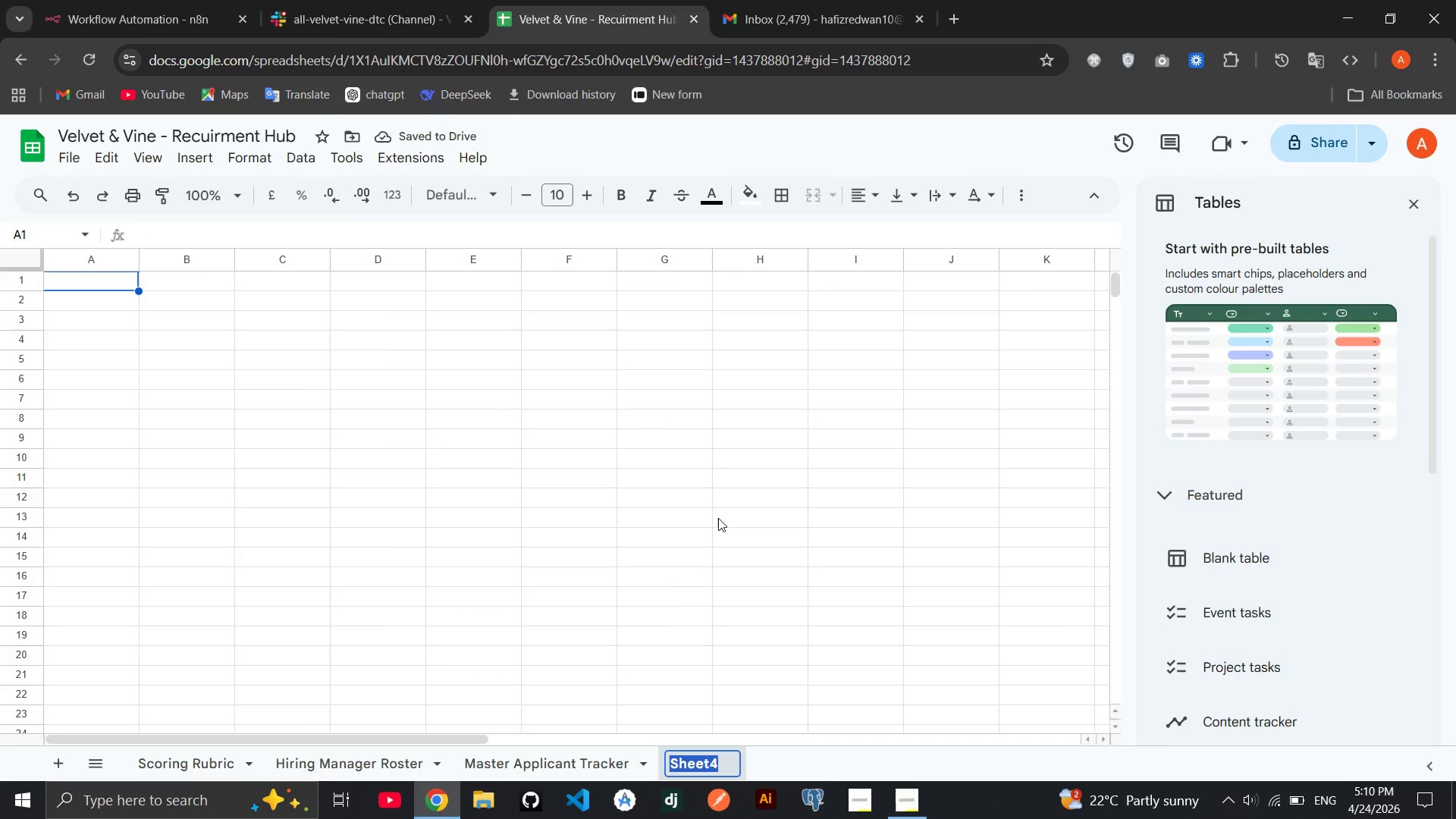 
type(Maybe - Holding D)
key(Backspace)
type(Sheet)
 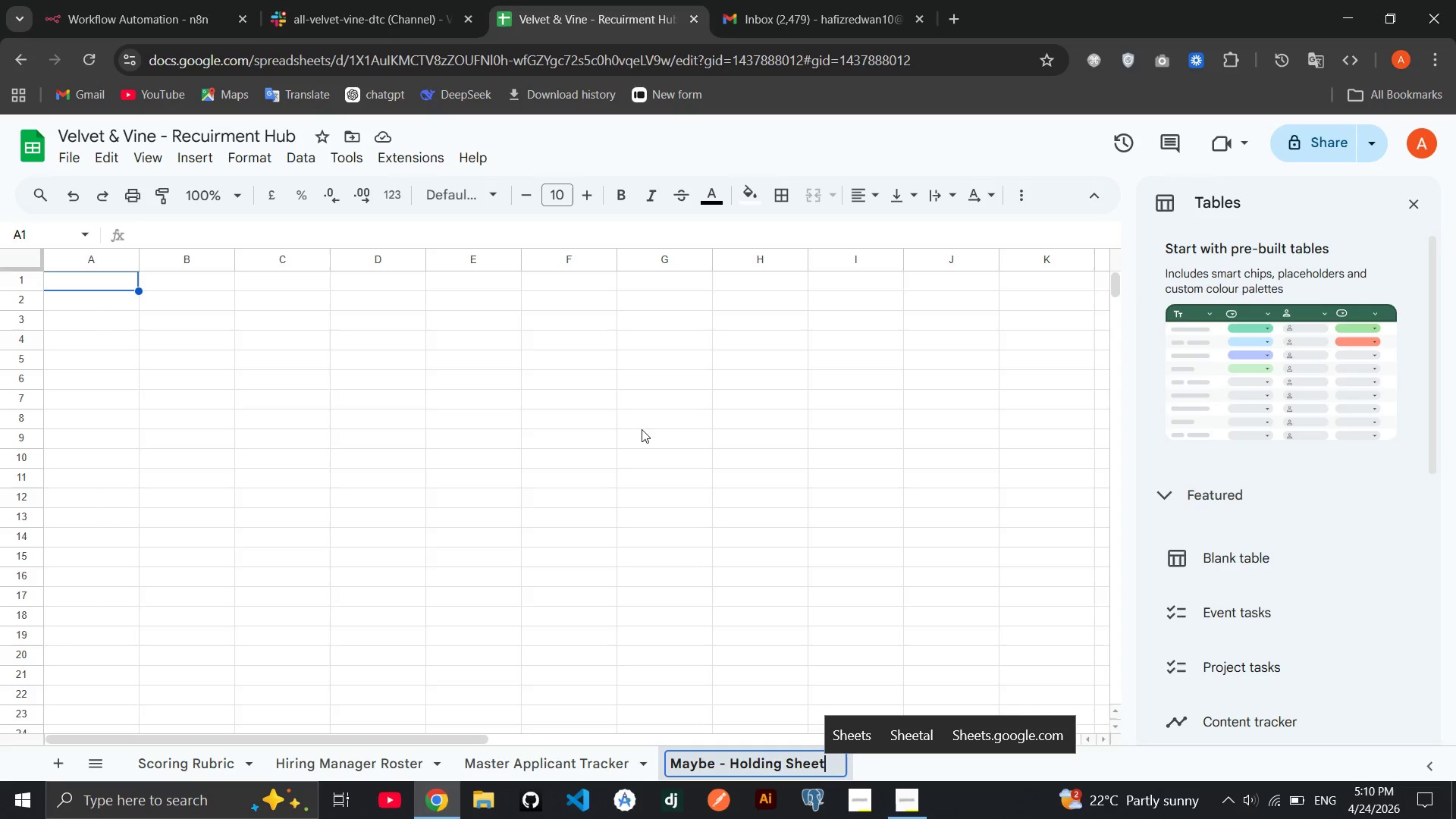 
left_click([637, 423])
 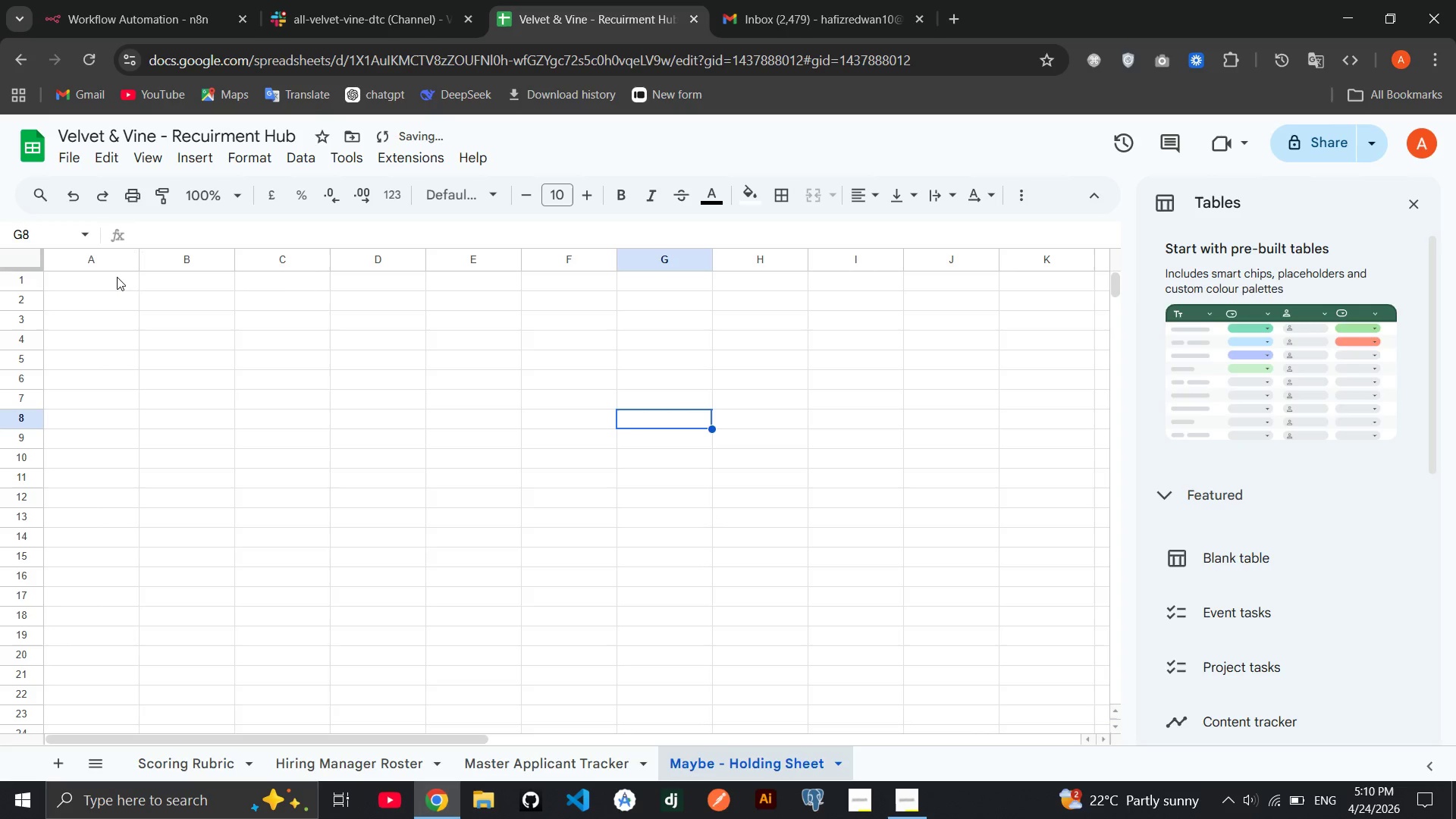 
double_click([113, 278])
 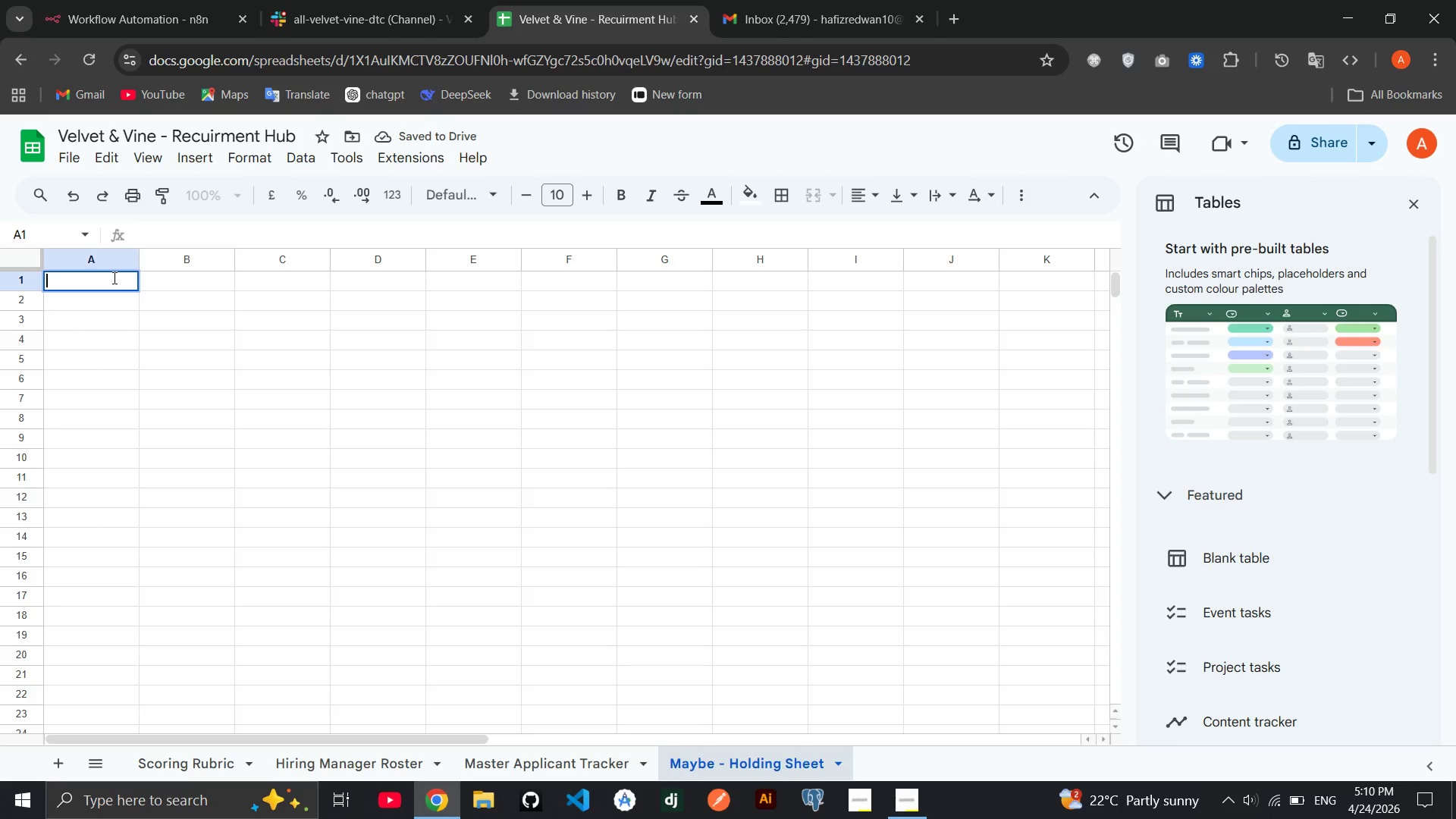 
type(Candidate Name)
key(Tab)
type(Email)
key(Tab)
type(Role)
key(Tab)
type(Total Score )
key(Backspace)
key(Tab)
type(Date m)
key(Backspace)
type(Moved)
key(Tab)
type(Reason)
 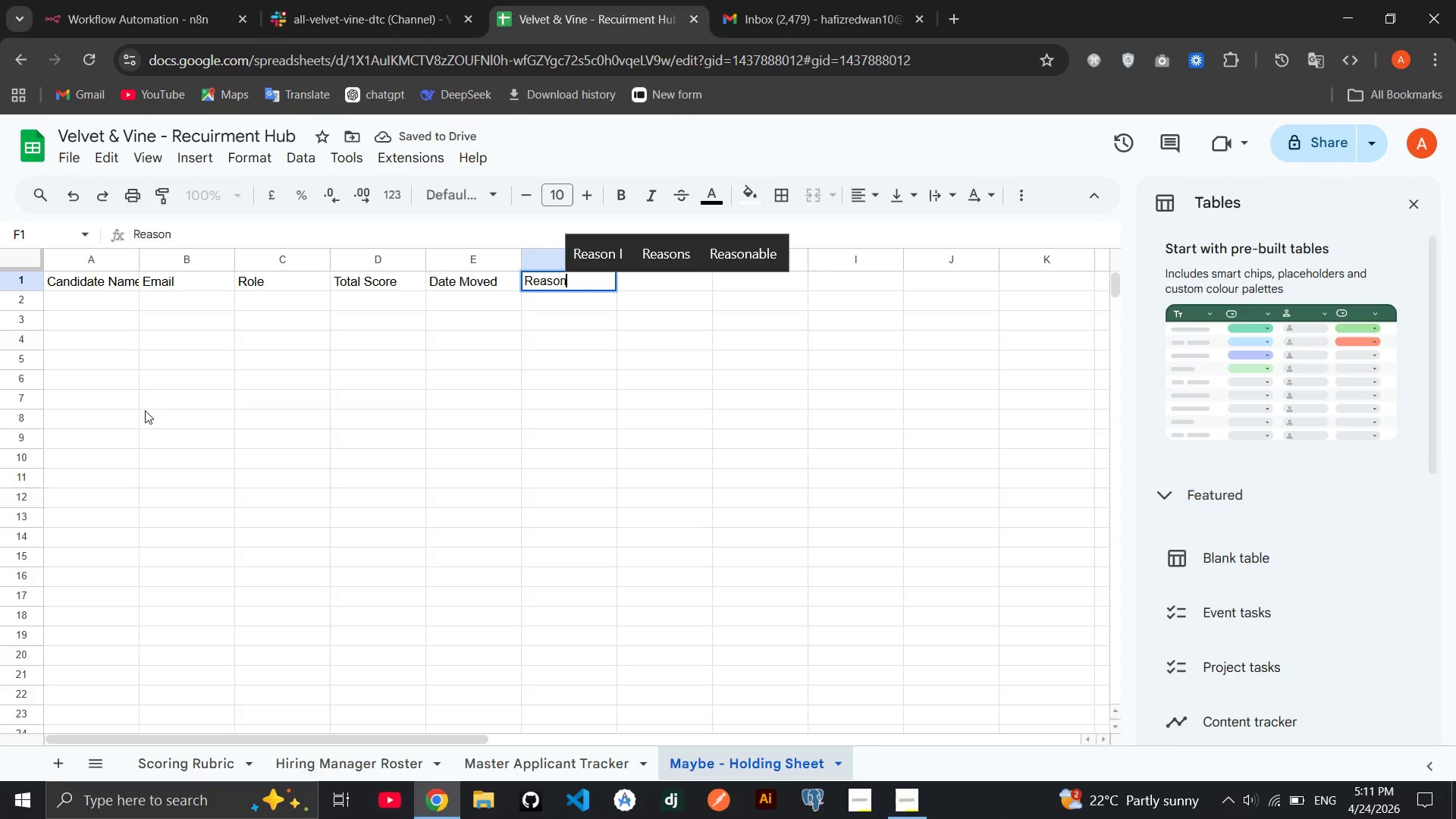 
left_click([143, 411])
 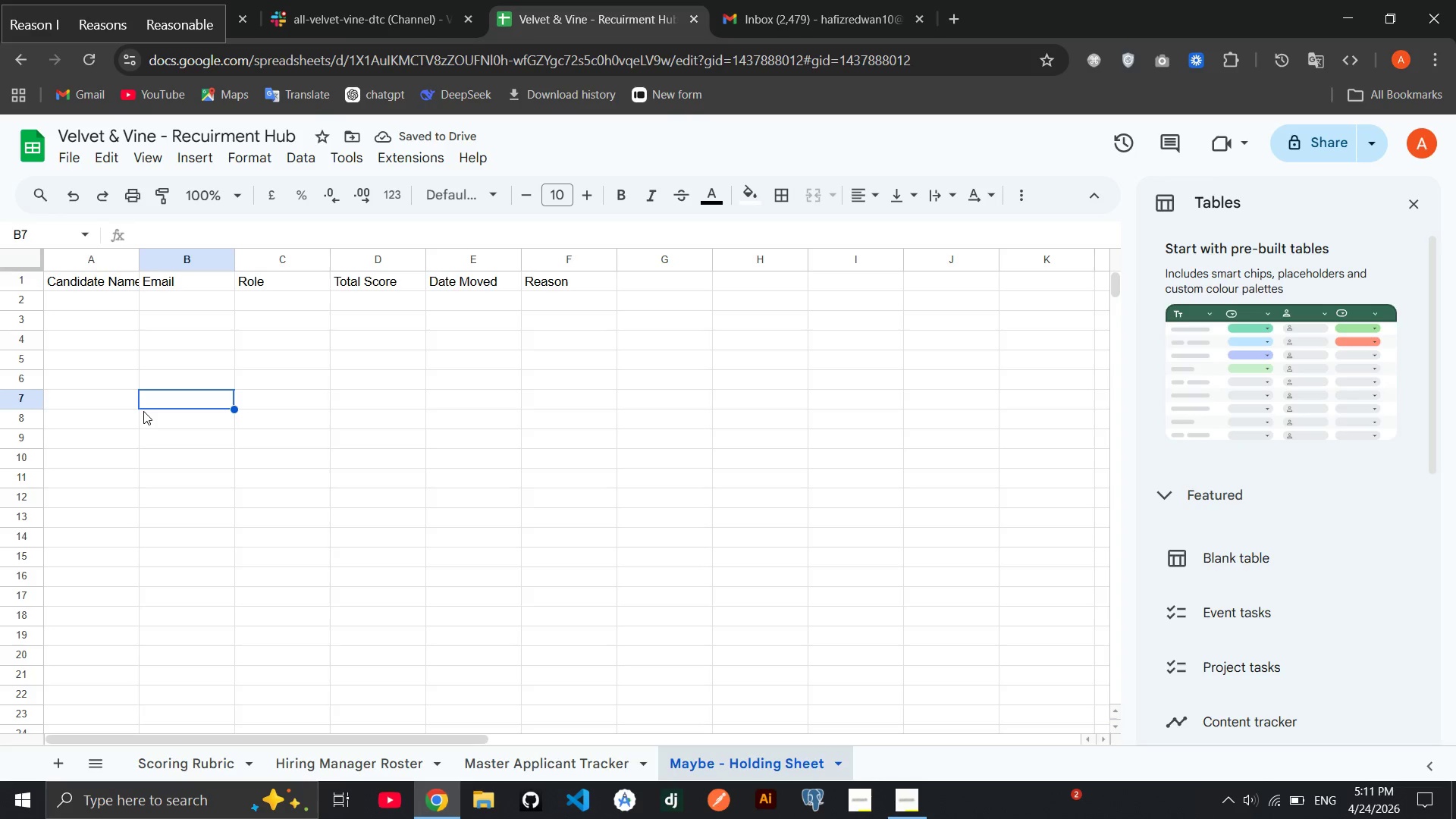 
wait(6.75)
 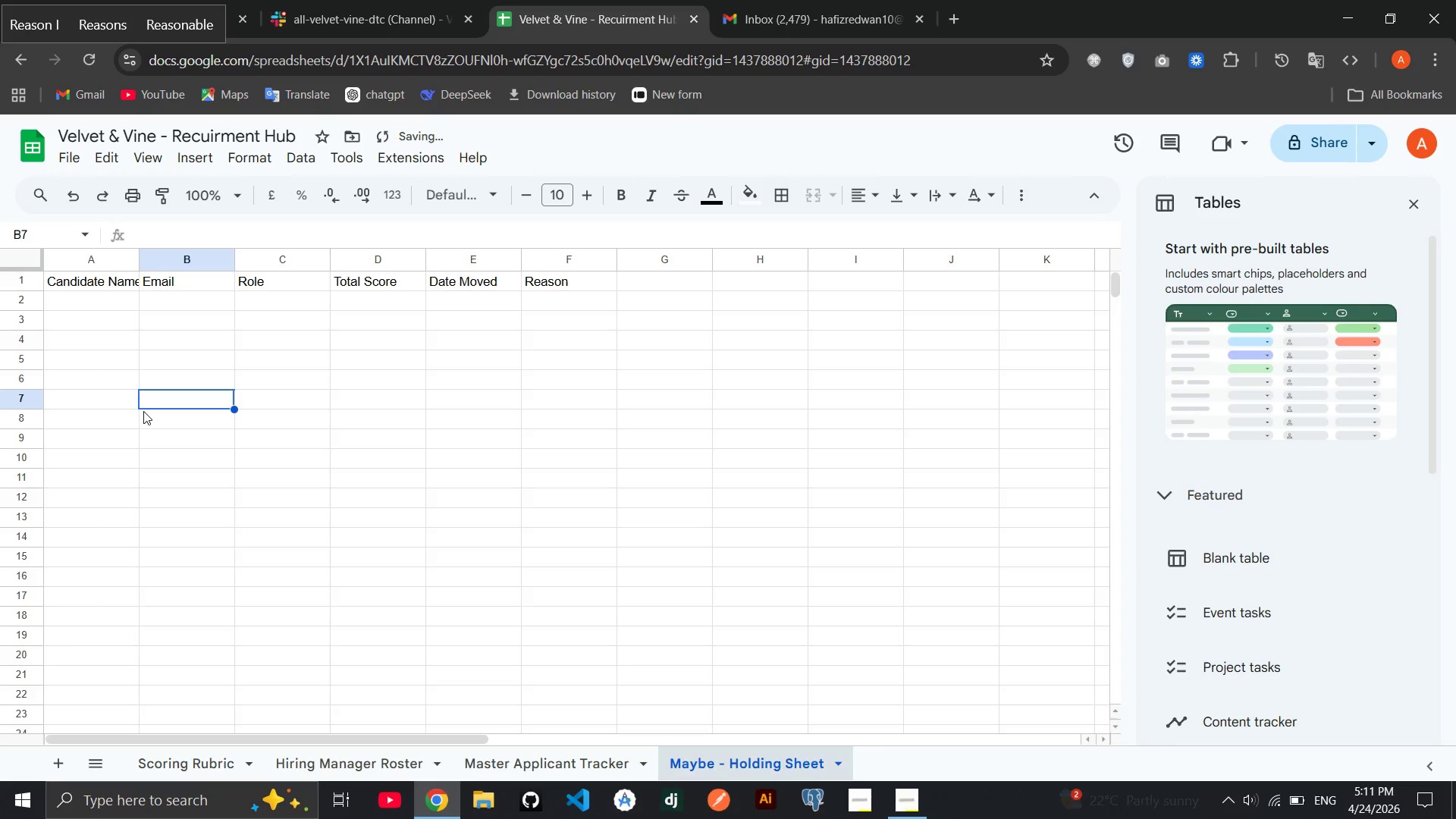 
left_click([228, 419])
 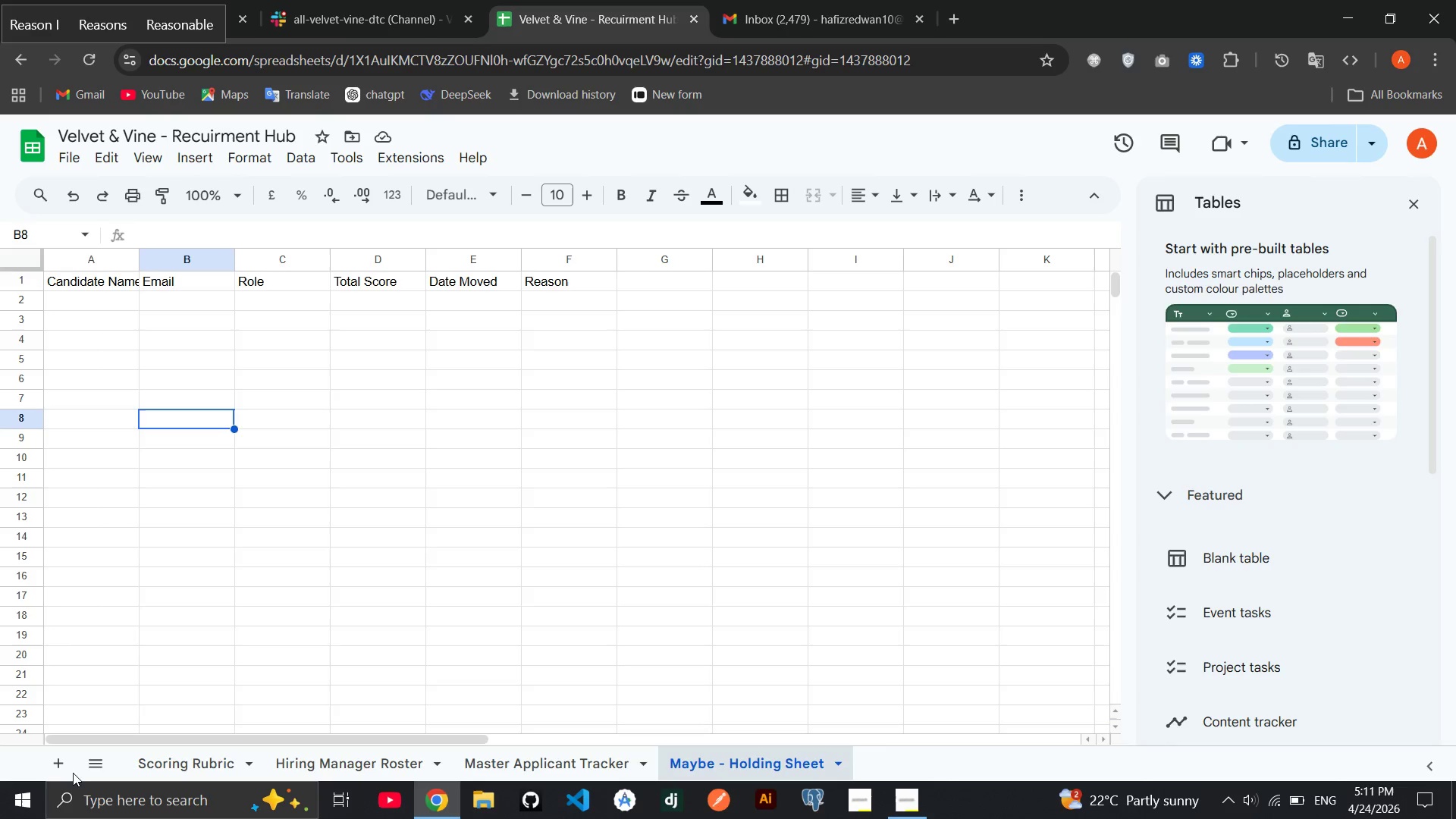 
left_click([63, 772])
 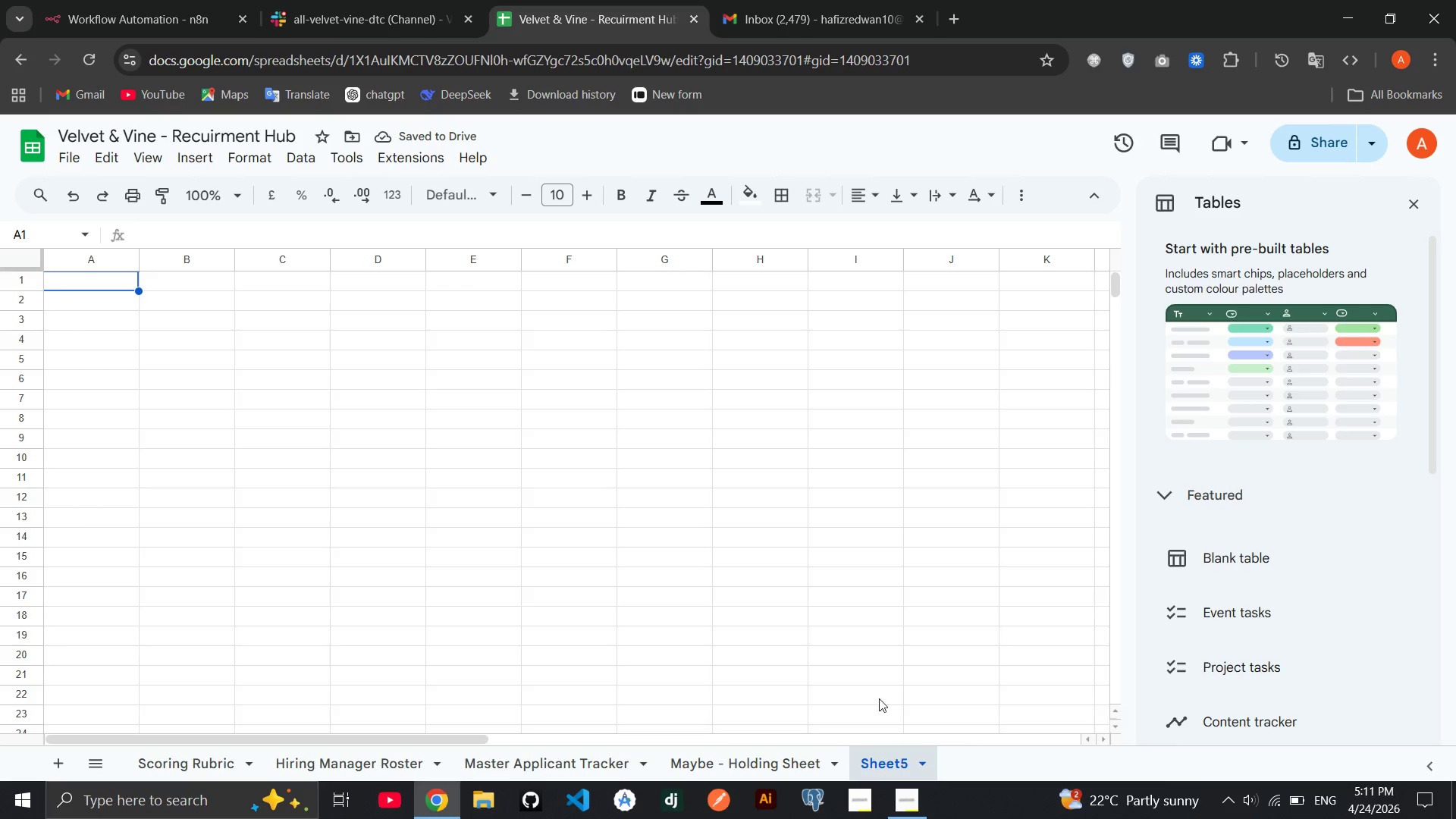 
left_click([918, 771])
 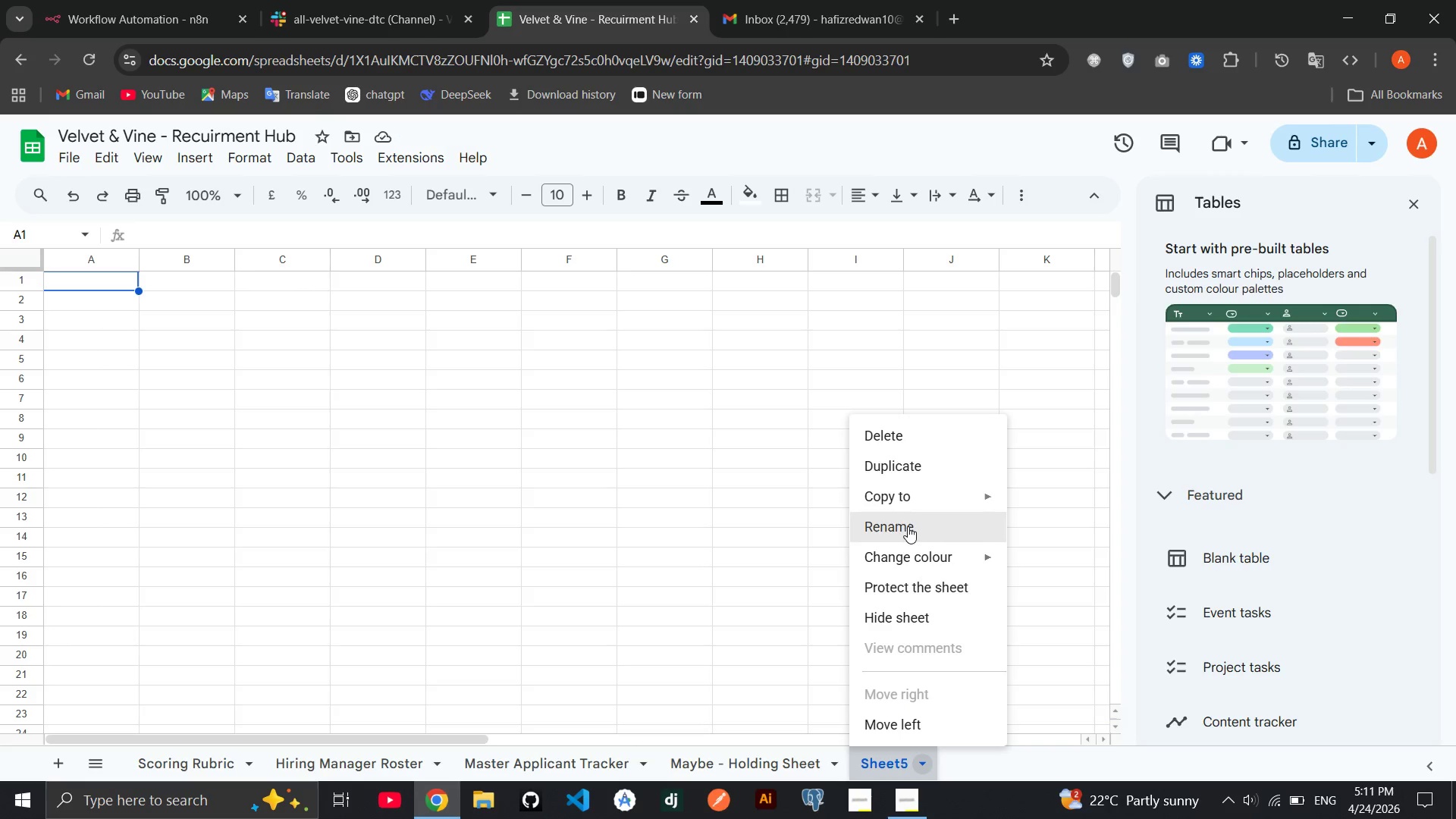 
left_click([908, 526])
 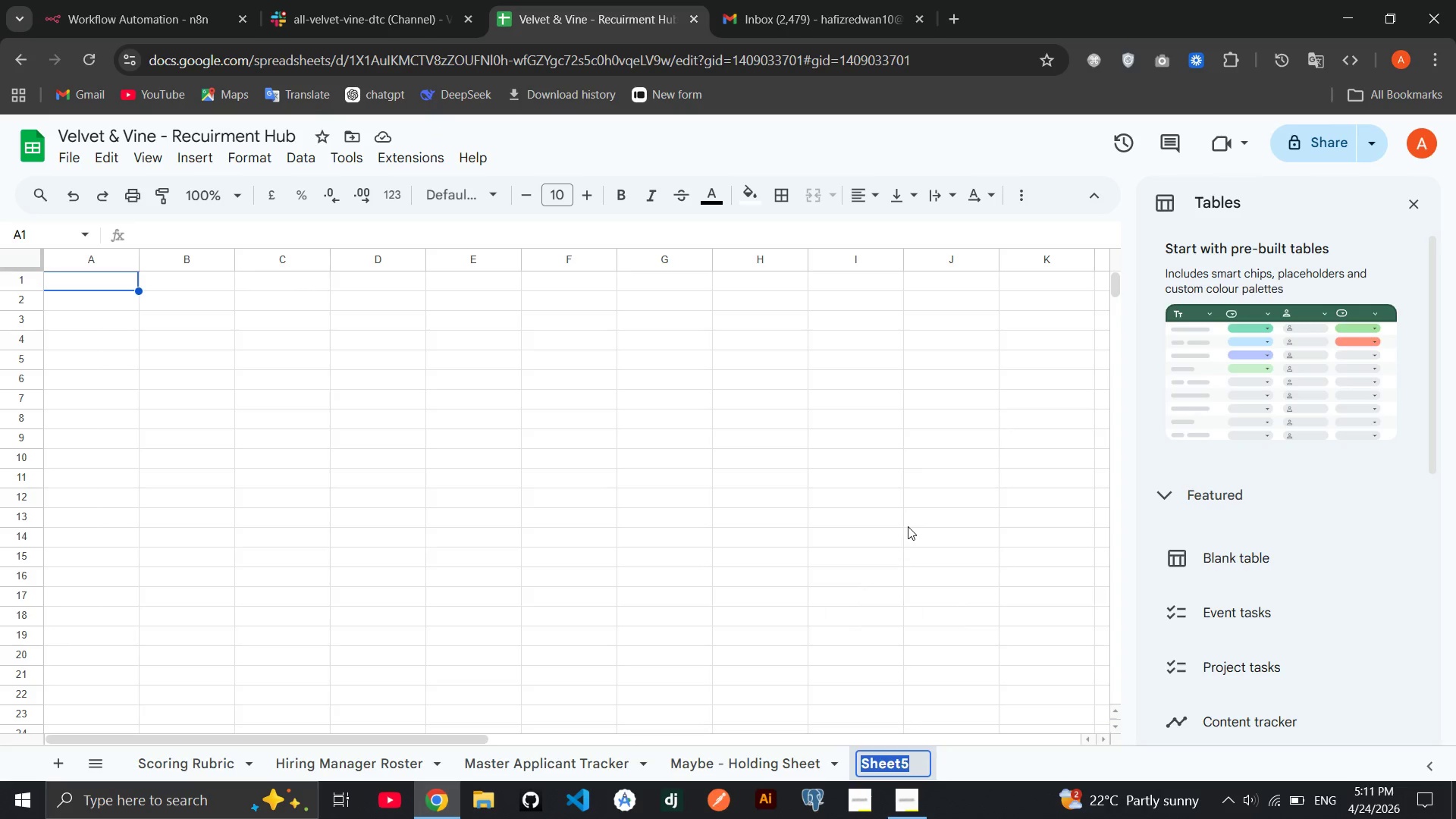 
type(Error Log)
 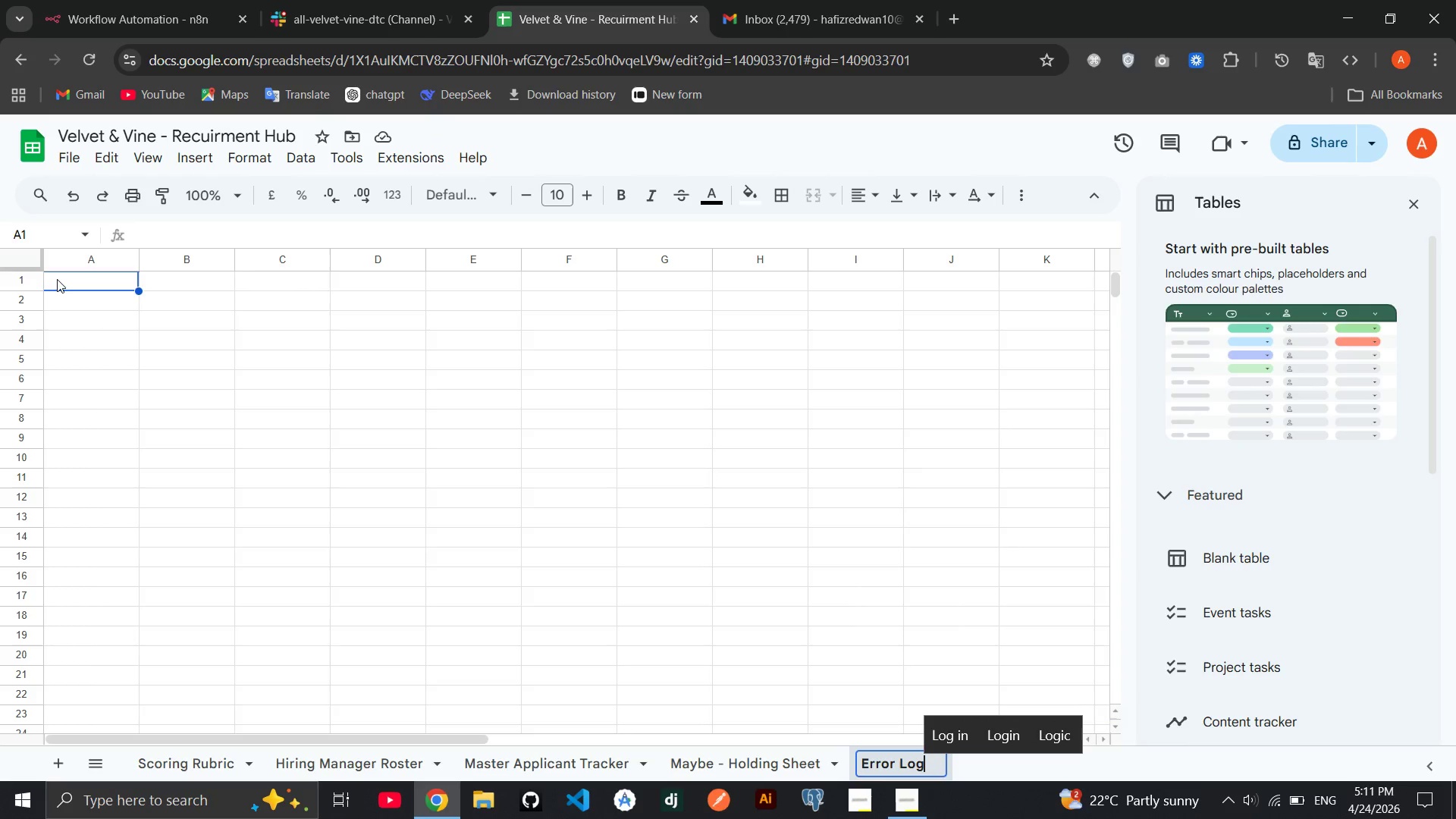 
double_click([57, 279])
 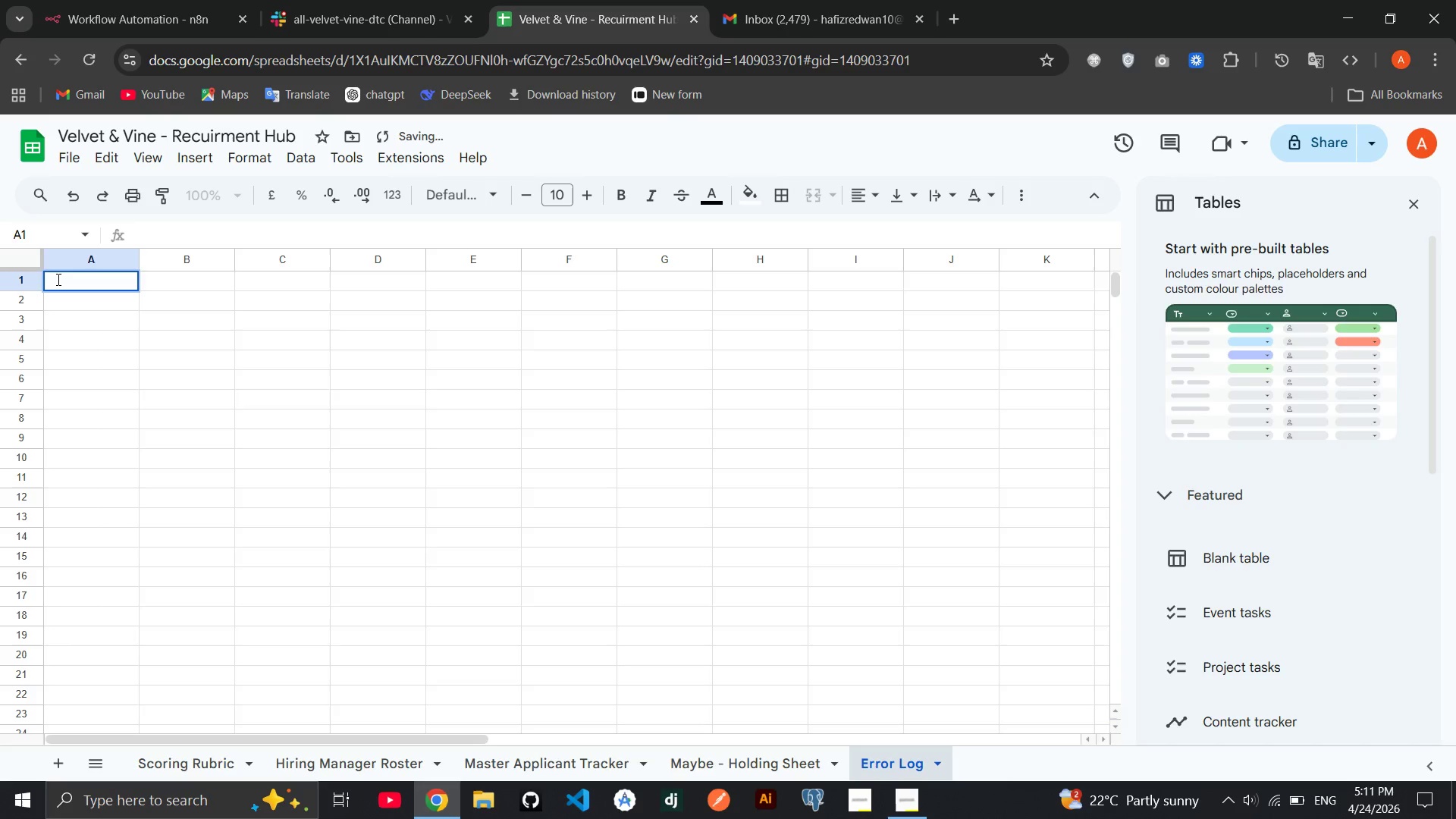 
type(Timestamp)
key(Tab)
type(Error Message)
key(Tab)
 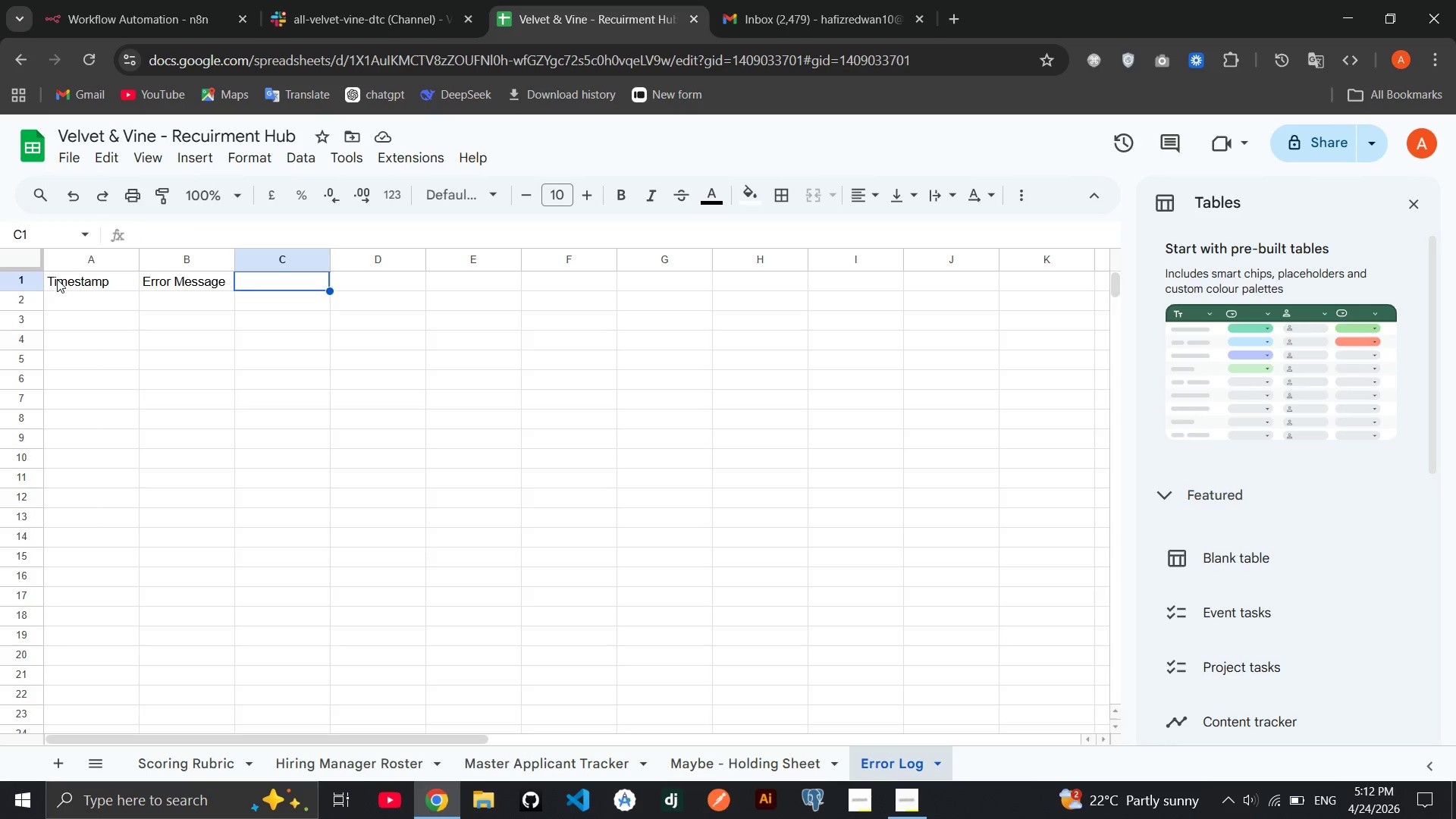 
wait(14.92)
 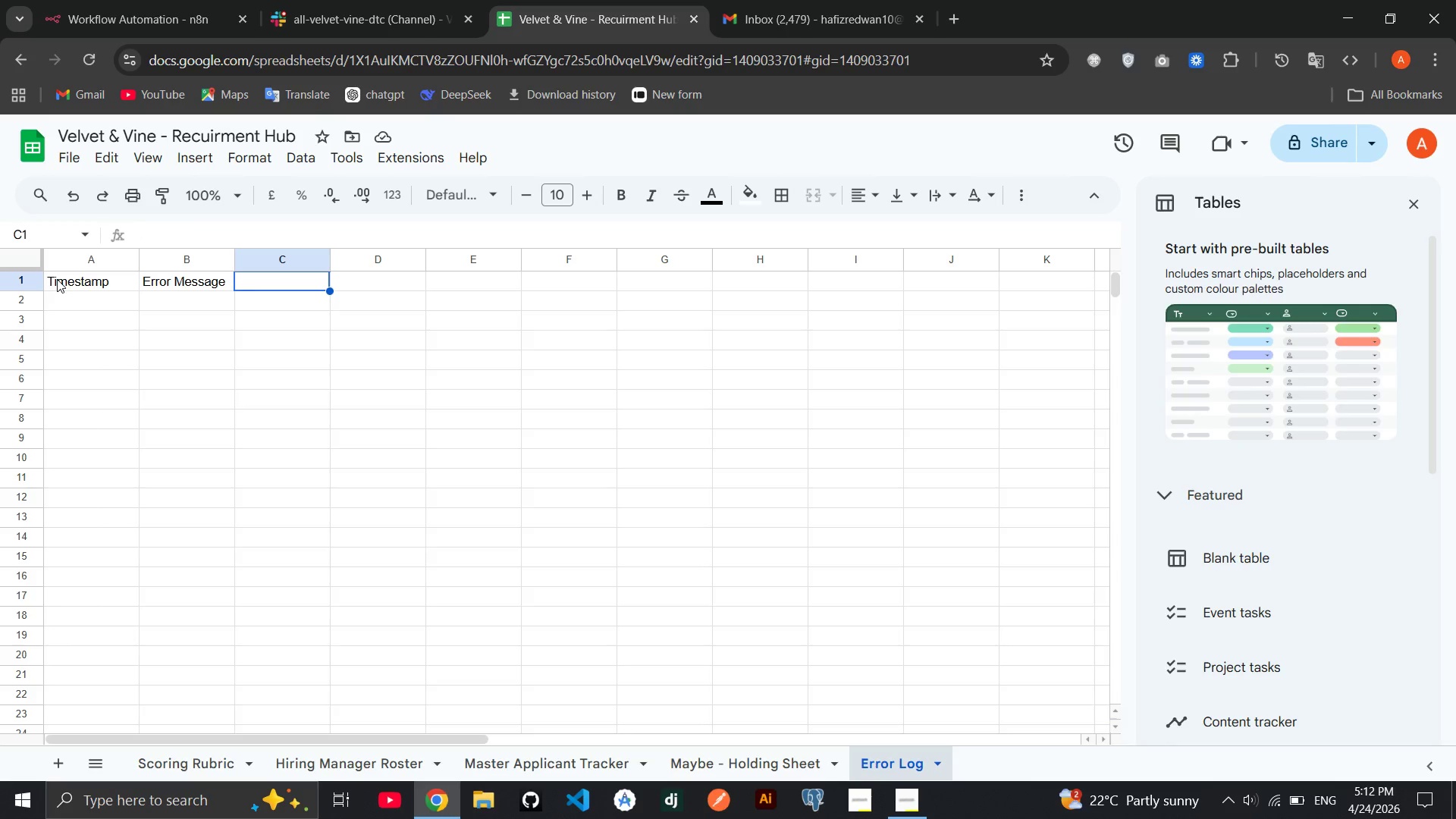 
type(Node)
 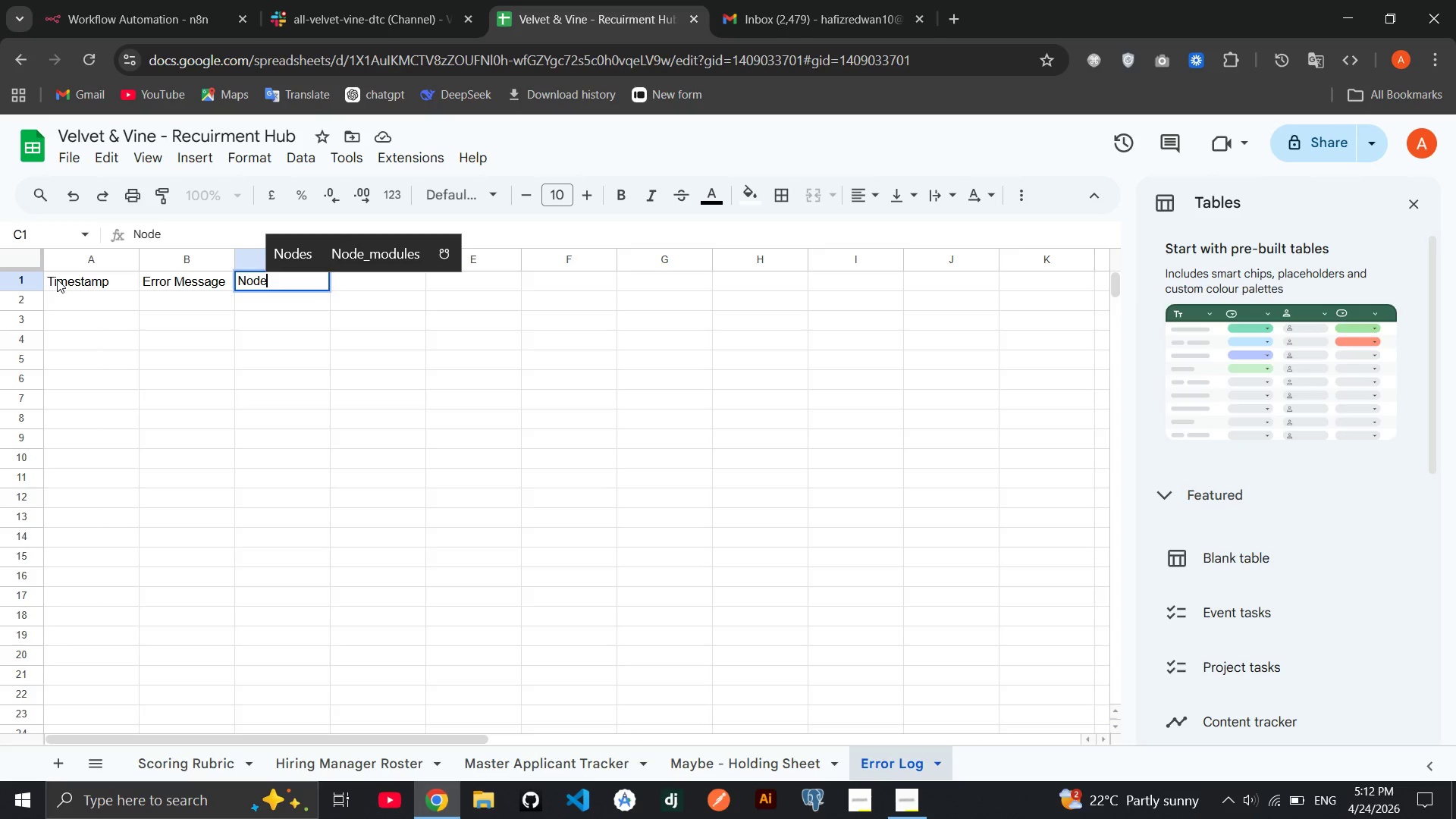 
key(Tab)
type(Execu)
key(Backspace)
key(Backspace)
key(Backspace)
key(Backspace)
type(XECUTION id)
 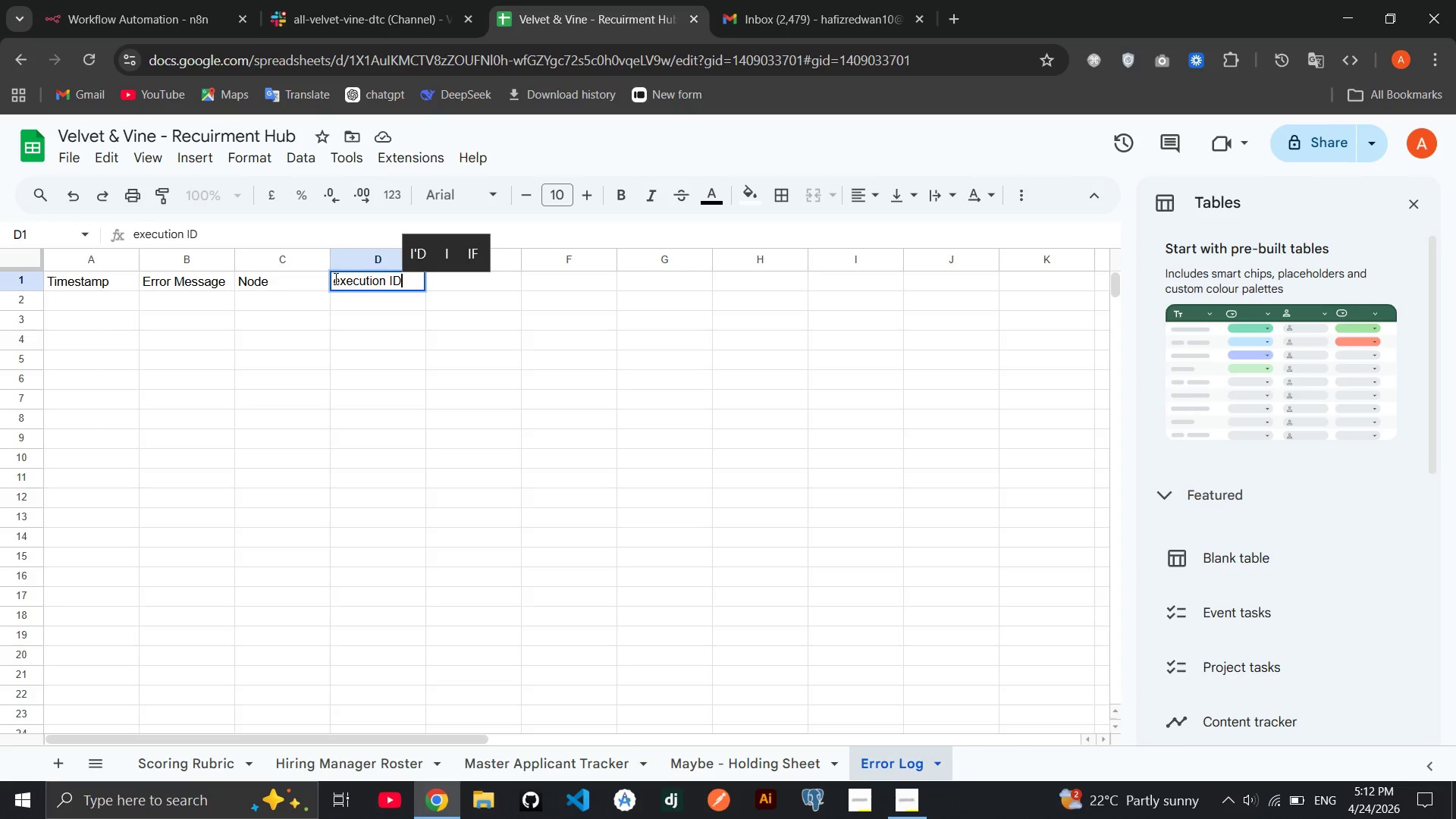 
left_click([334, 278])
 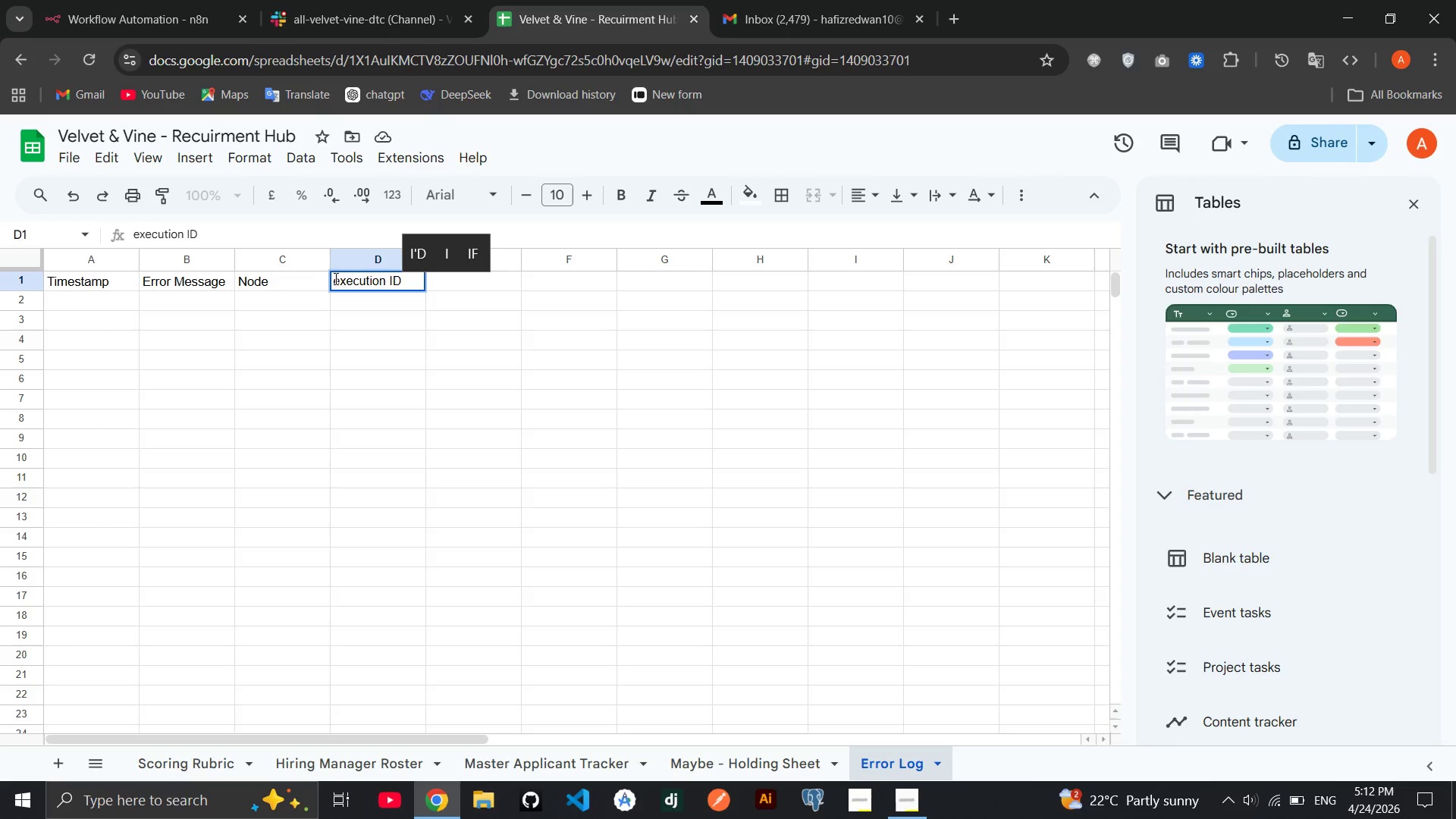 
key(ArrowRight)
 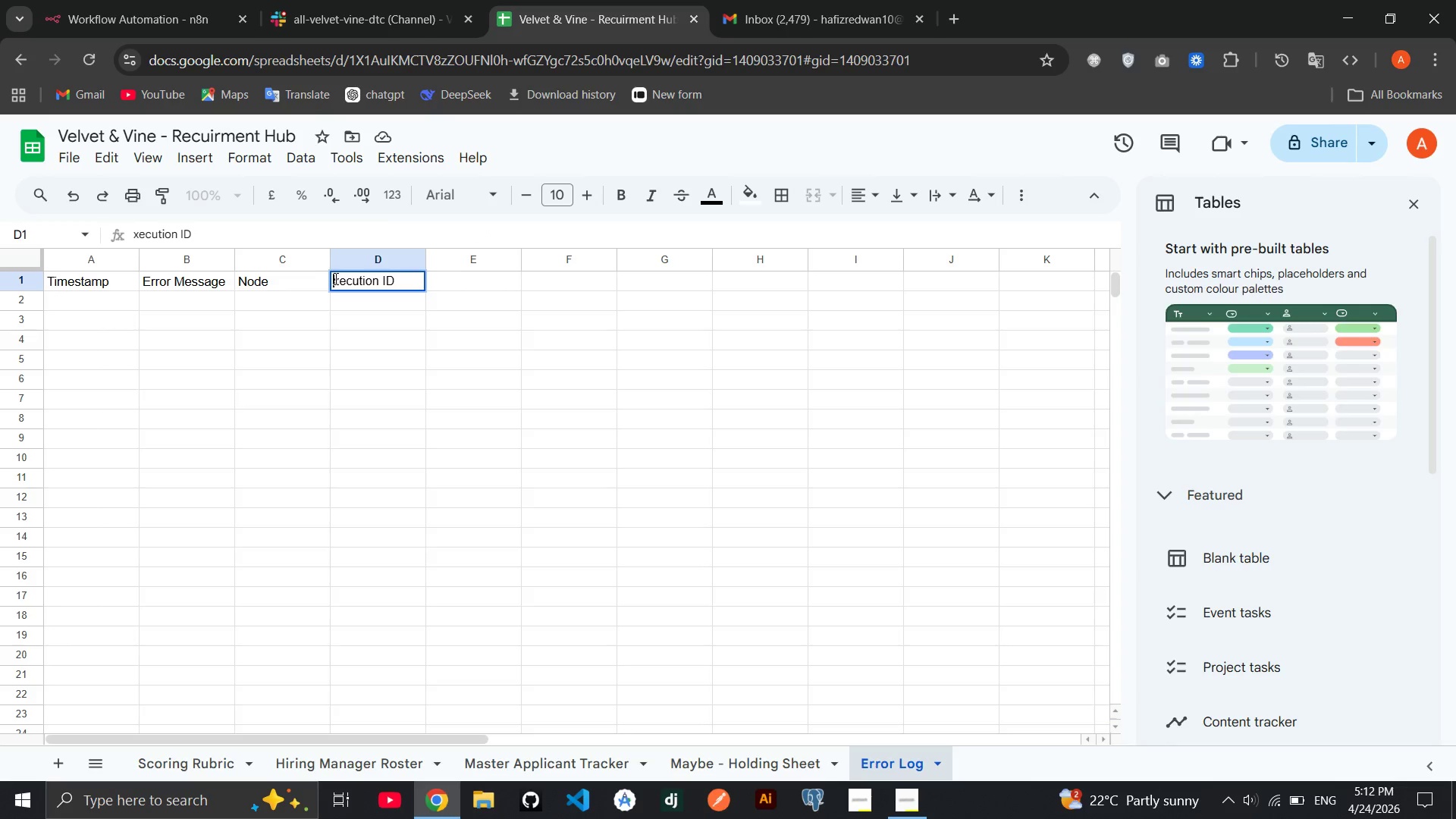 
key(Backspace)
 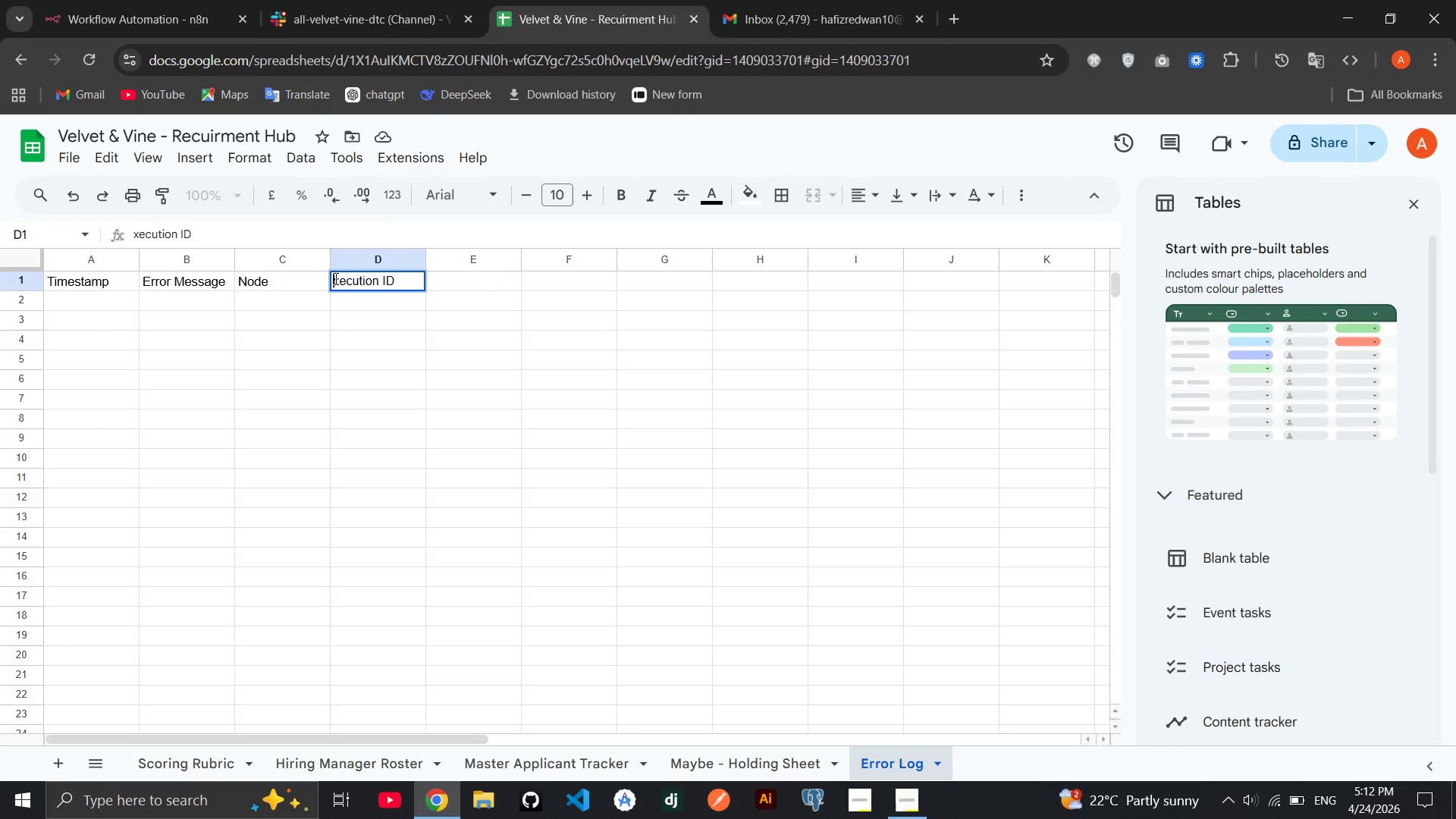 
key(CapsLock)
 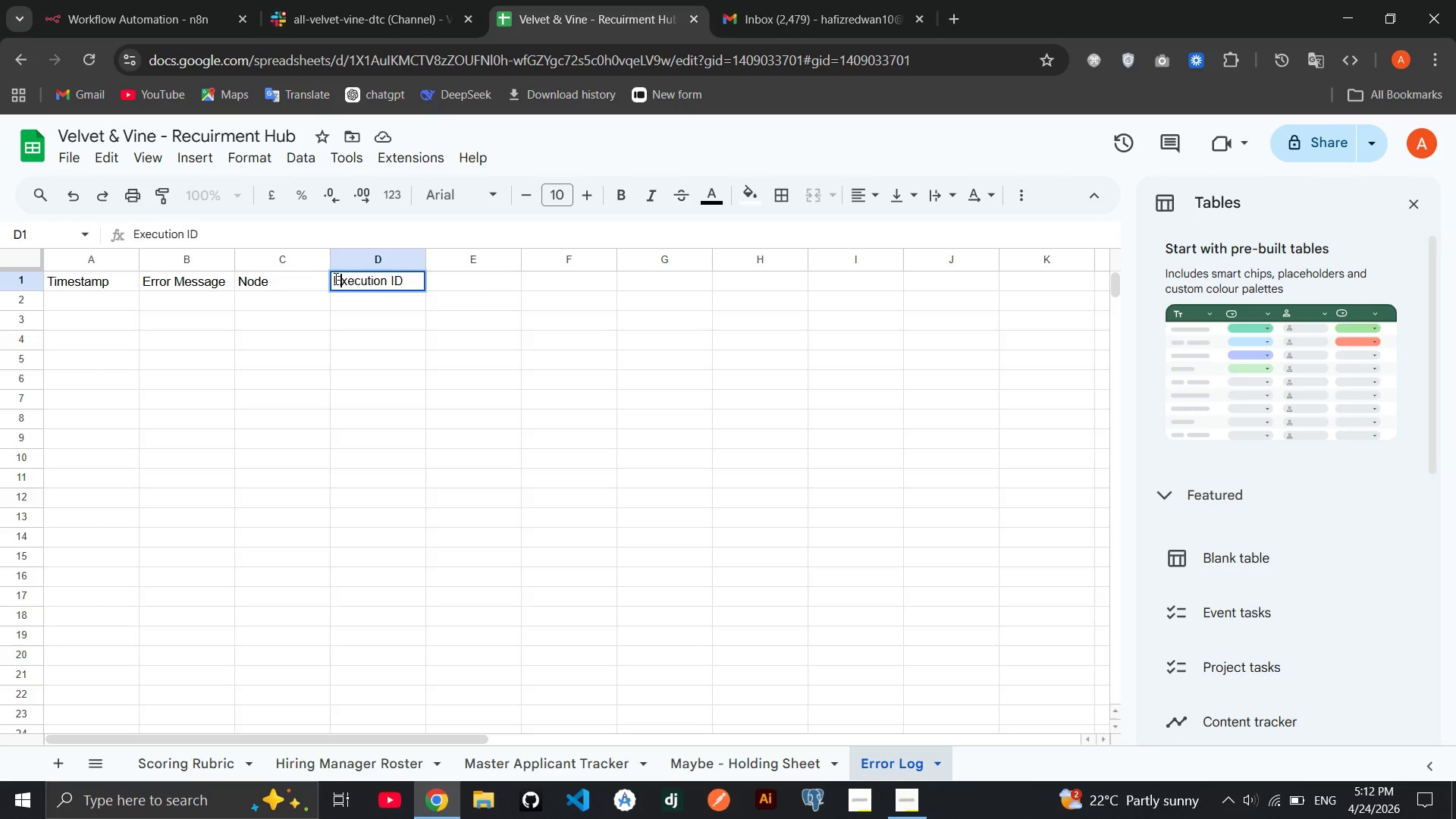 
key(E)
 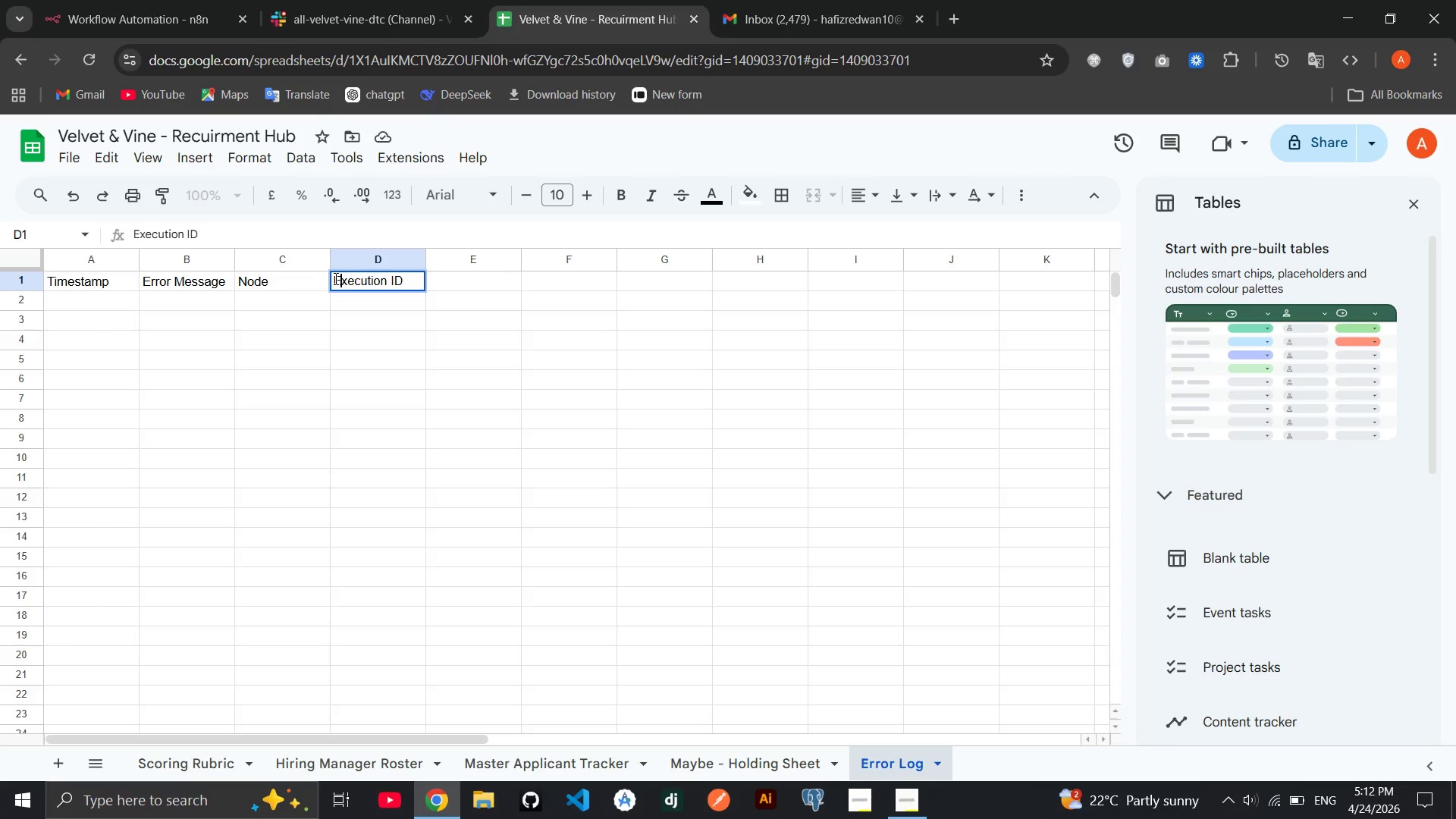 
key(CapsLock)
 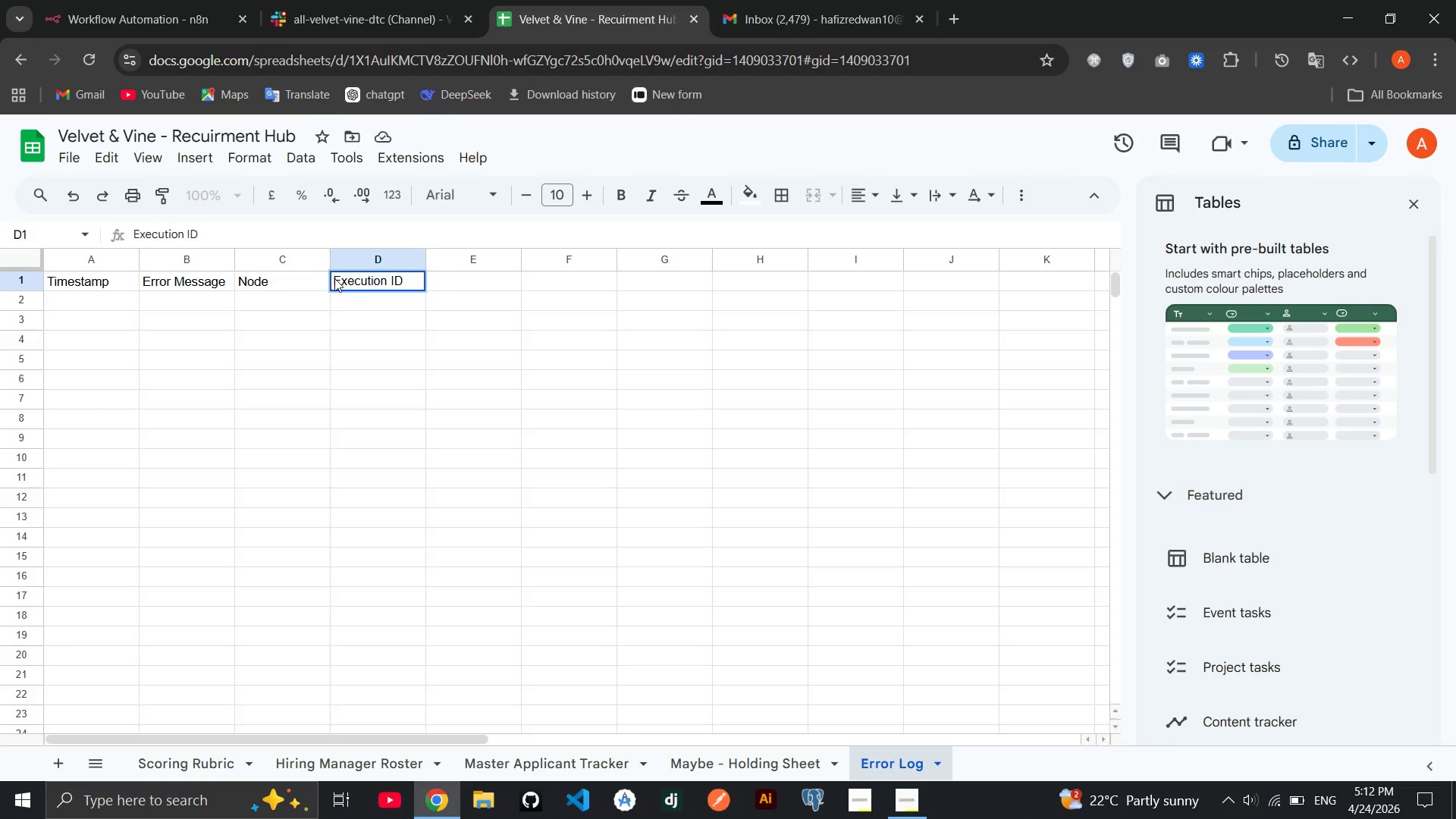 
key(Tab)
 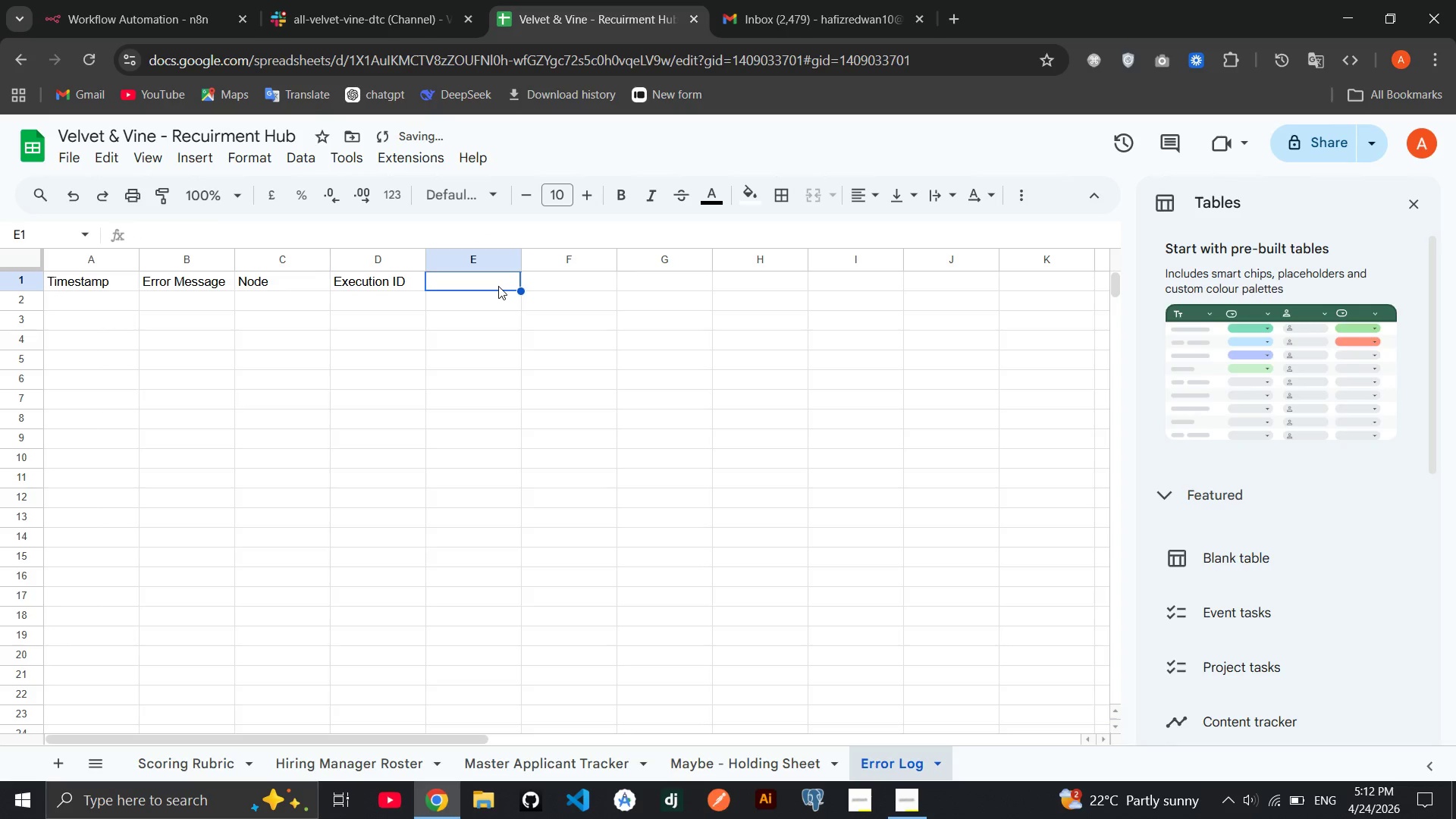 
type(Candidate Email)
 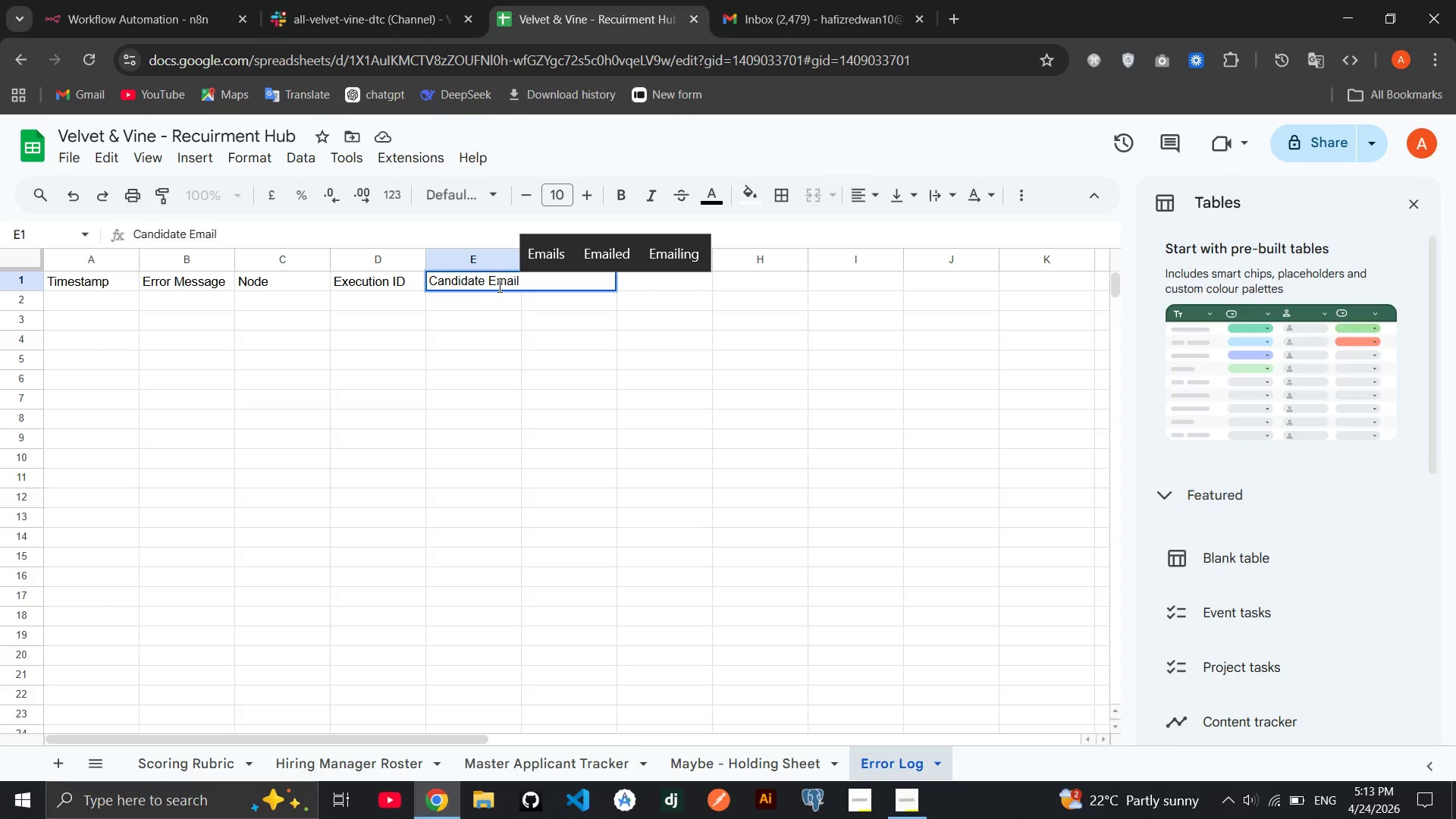 
wait(23.78)
 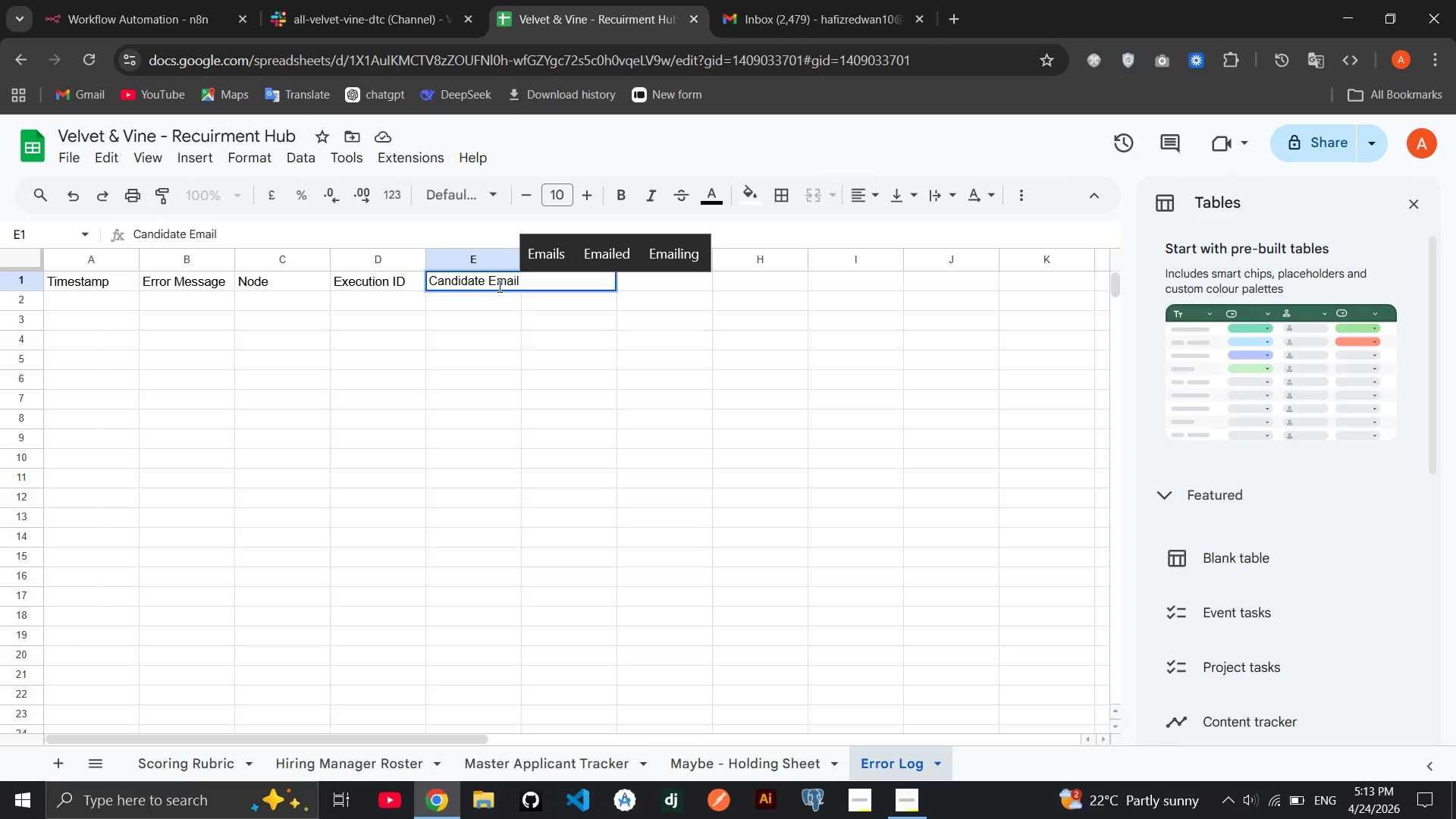 
key(Tab)
 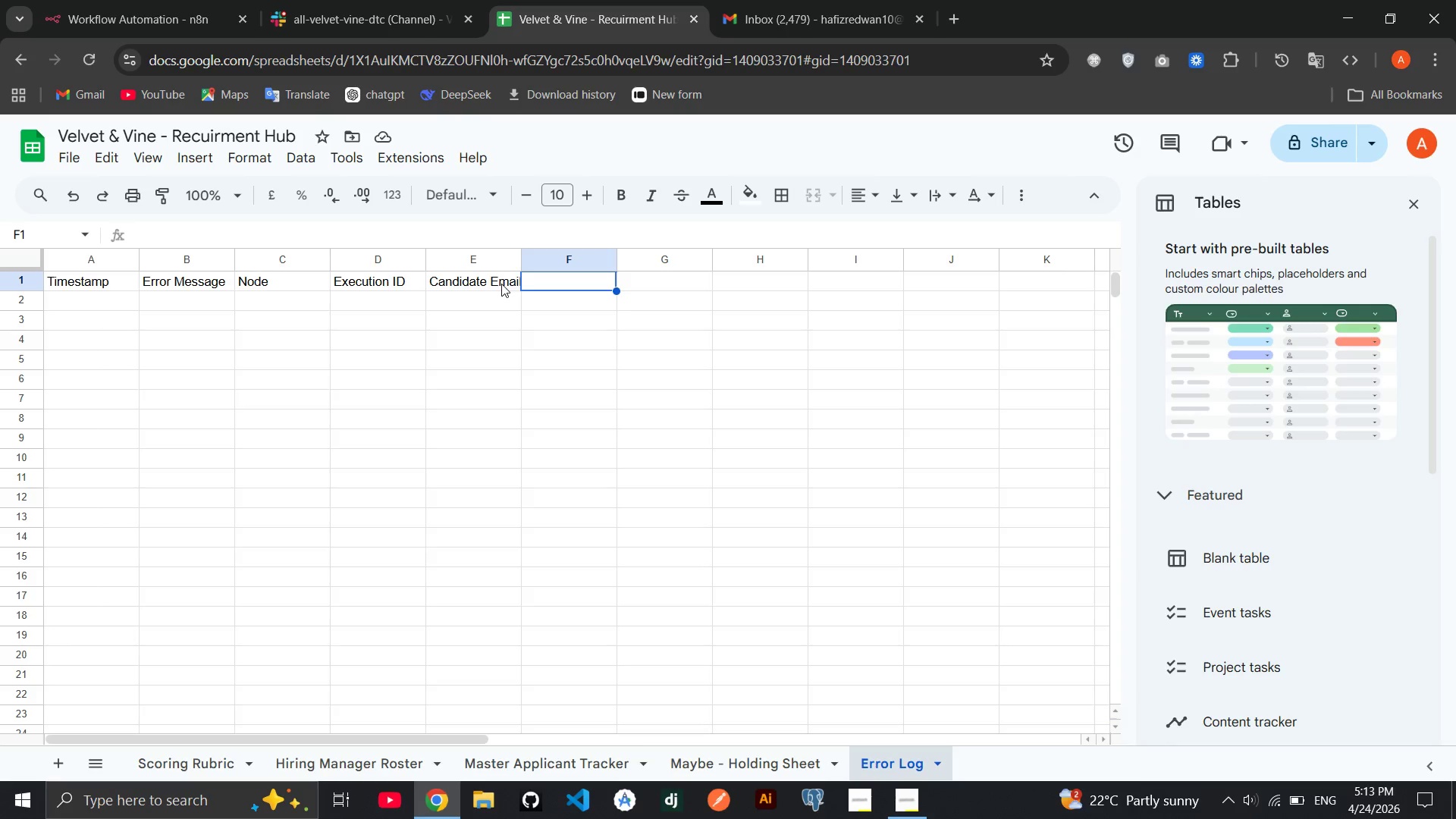 
wait(24.27)
 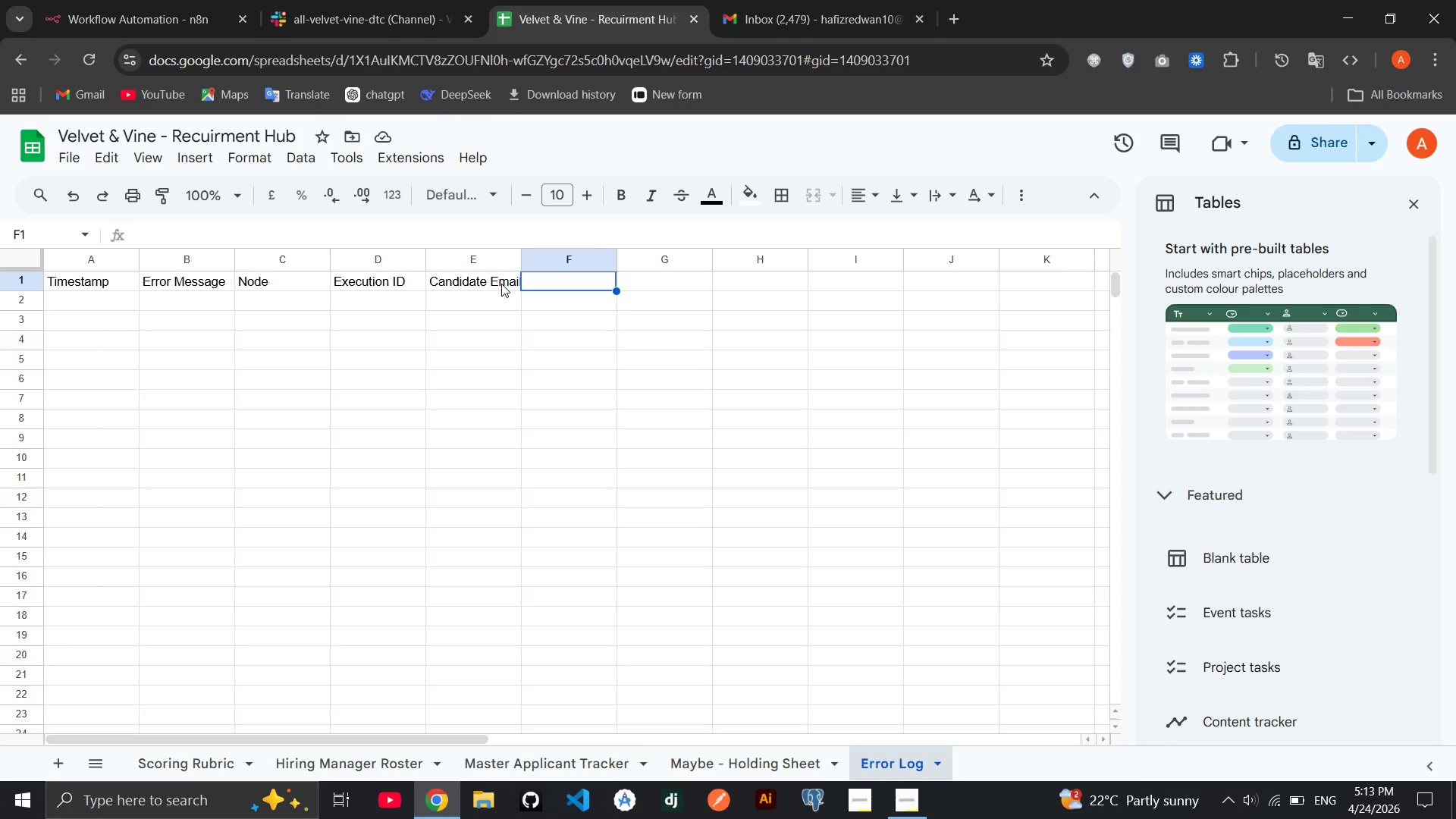 
type(Action Takaen)
key(Backspace)
key(Backspace)
key(Backspace)
type(em)
key(Backspace)
type(m)
key(Backspace)
type(n)
 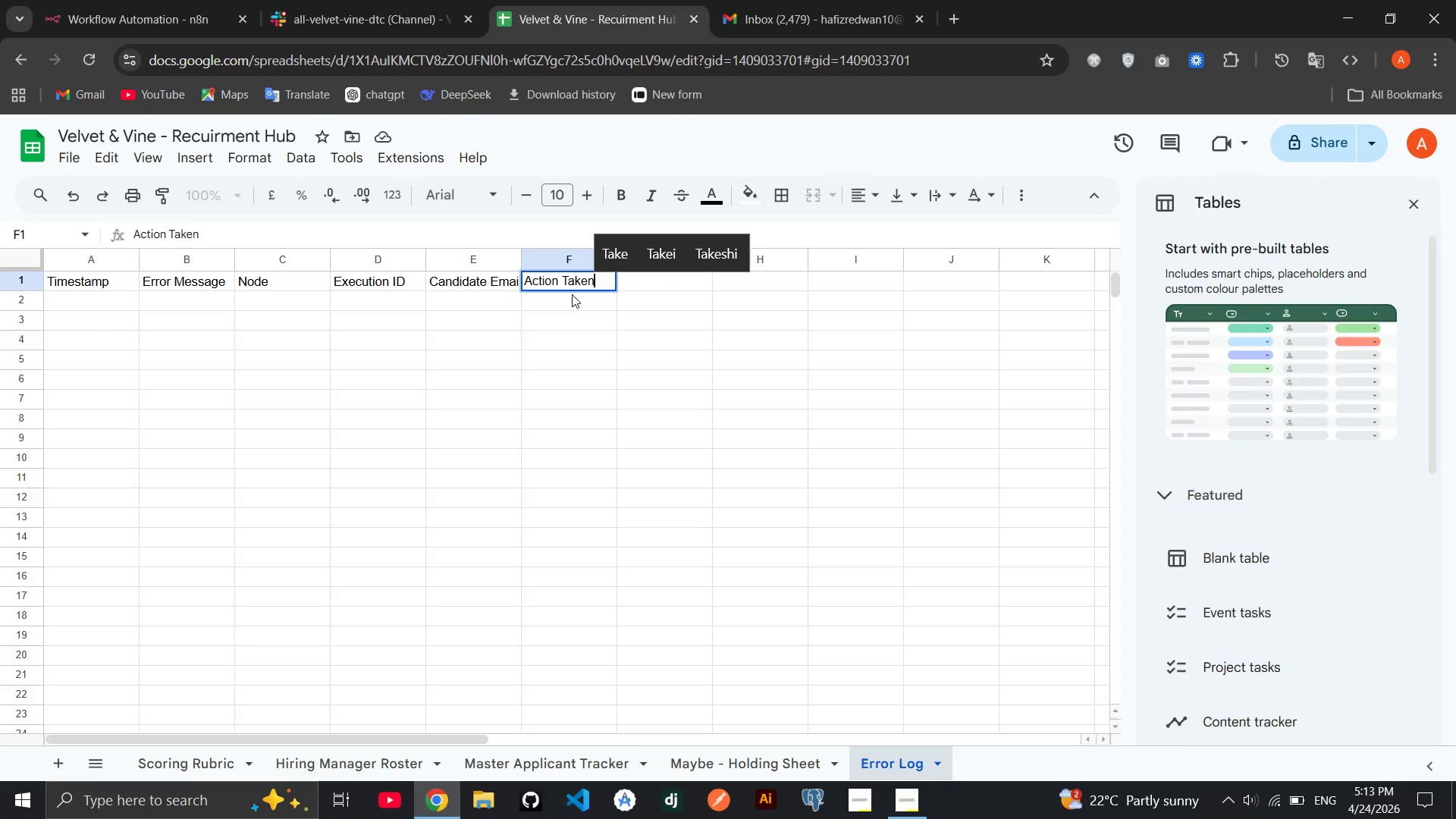 
left_click([572, 294])
 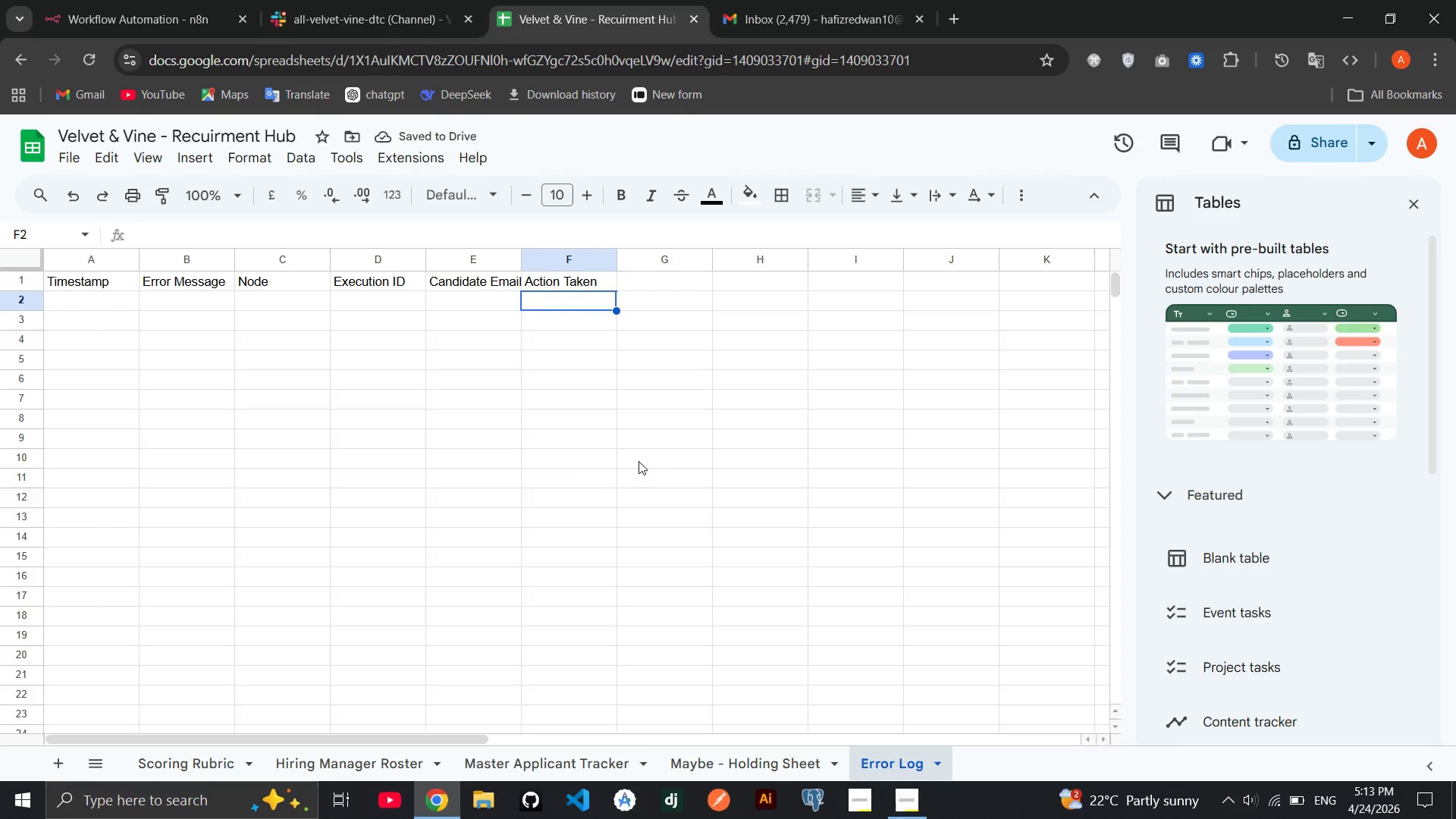 
left_click([1310, 145])
 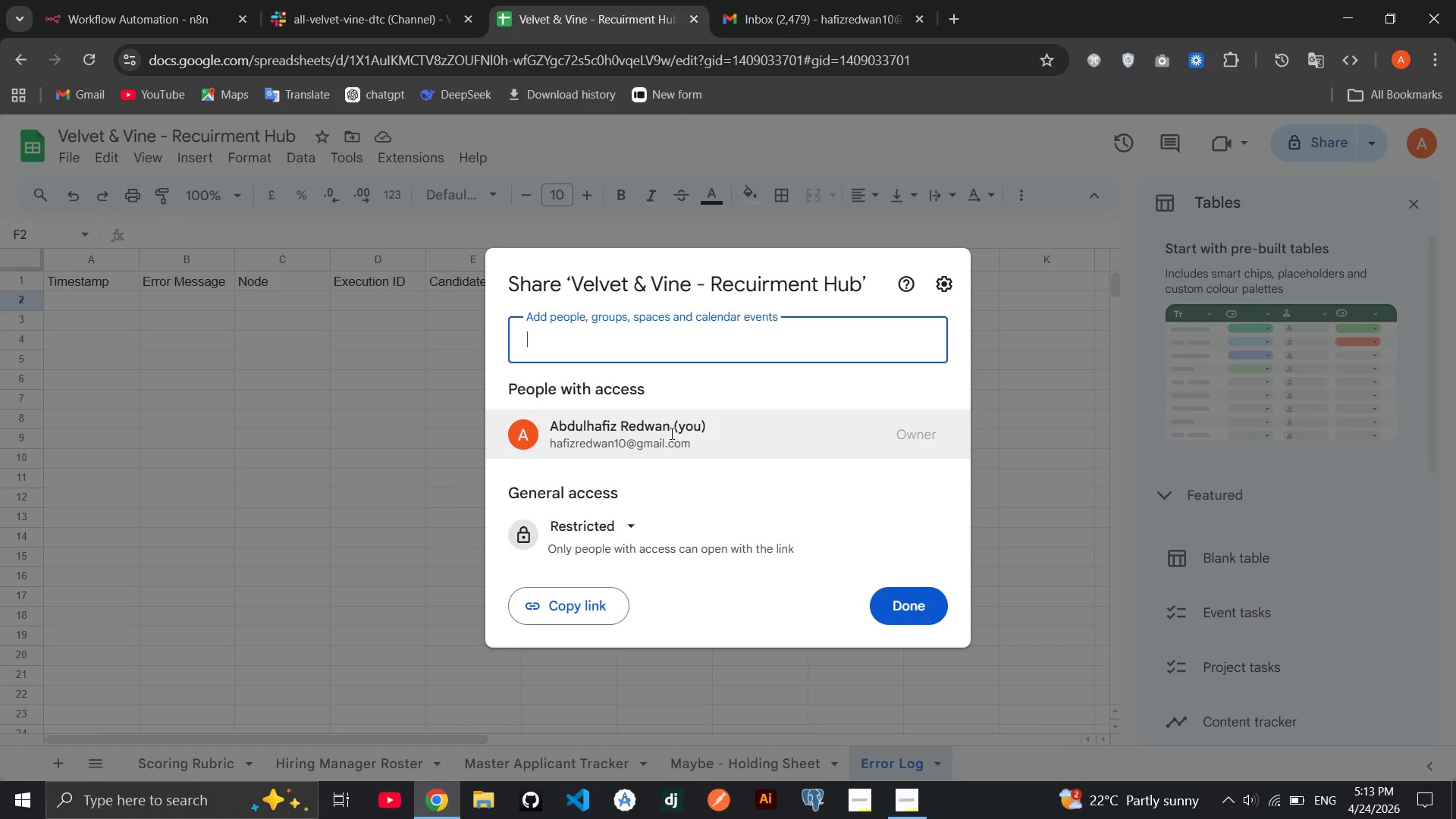 
left_click([598, 522])
 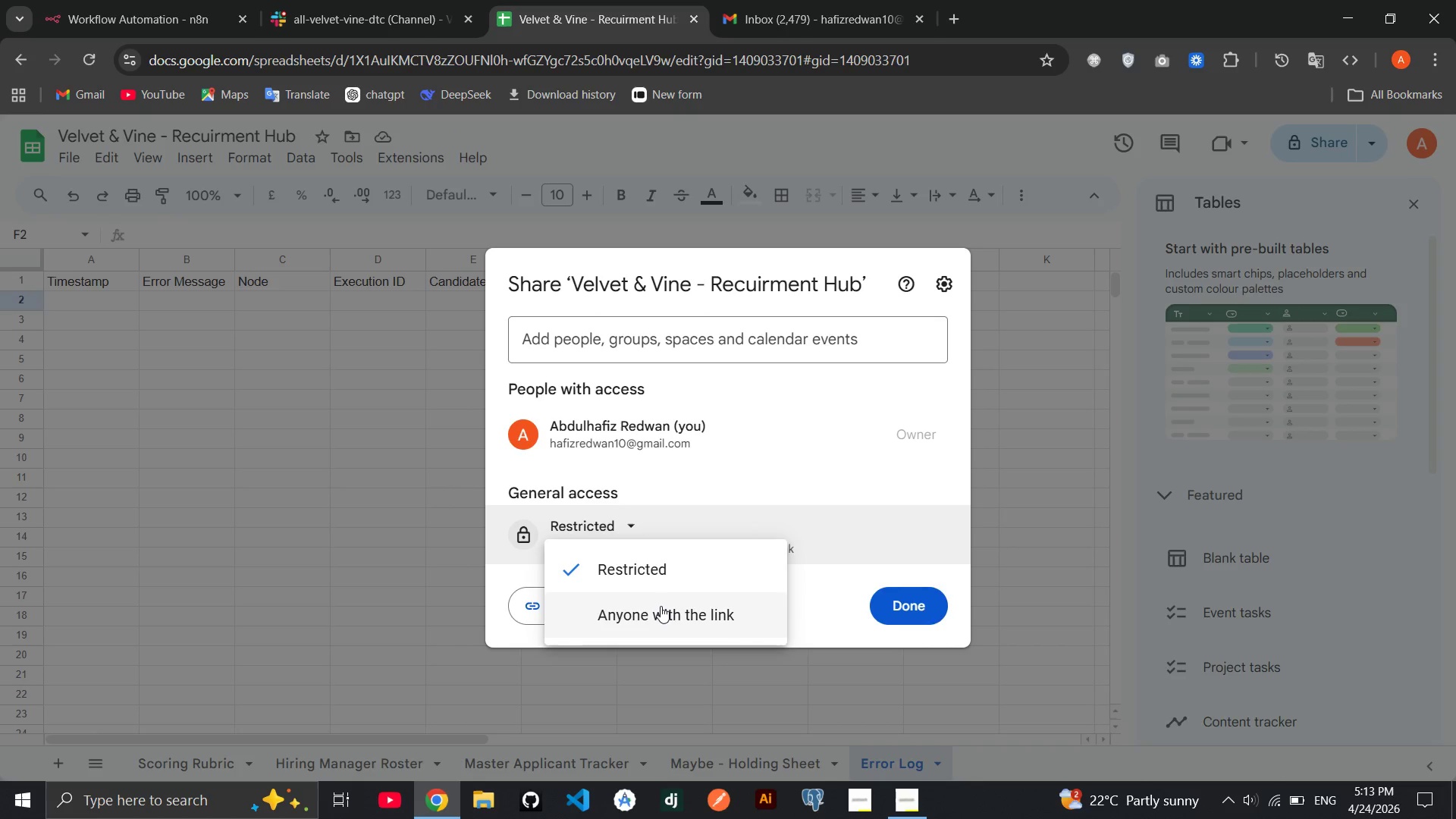 
left_click([661, 607])
 